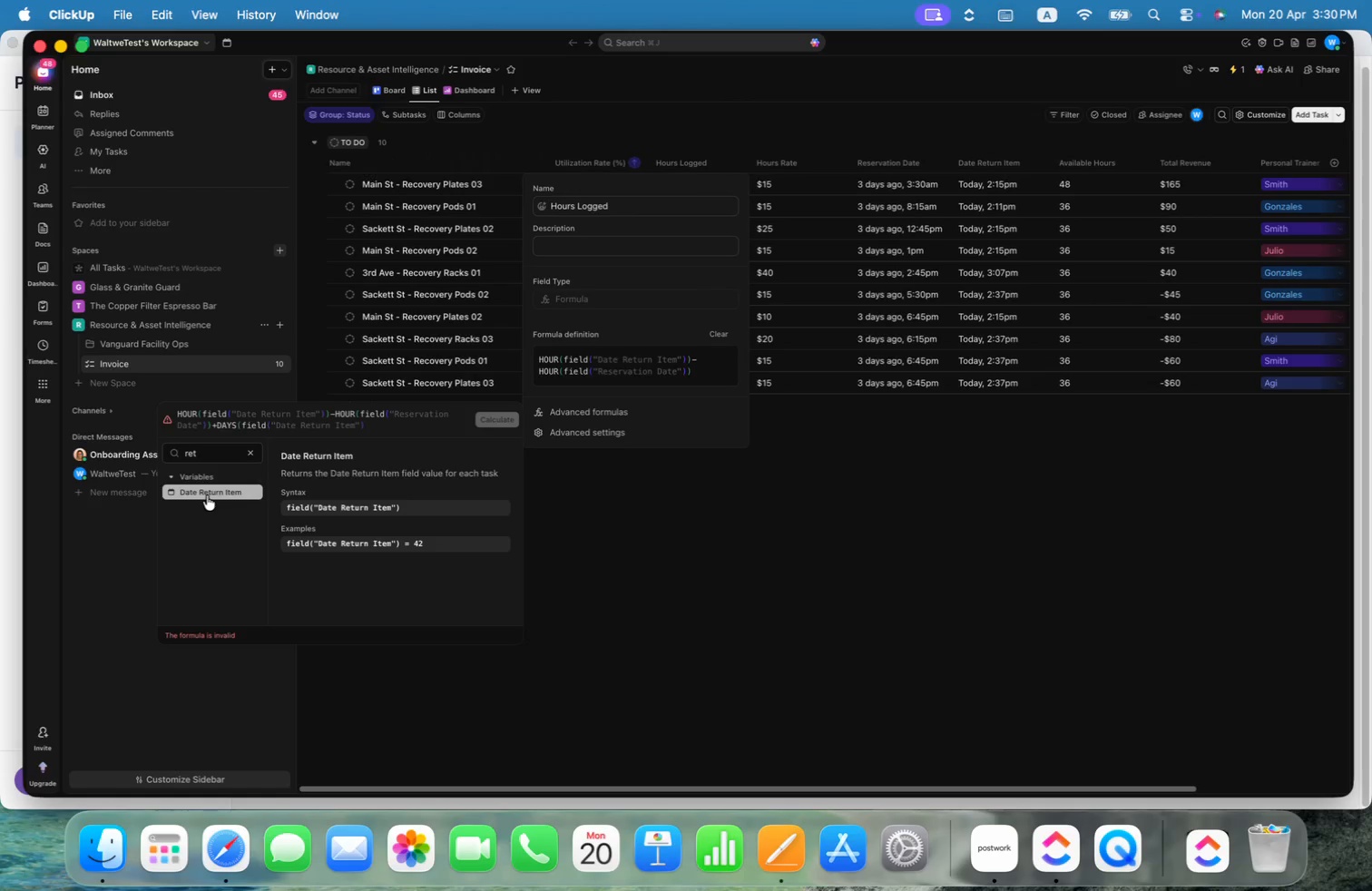 
key(Comma)
 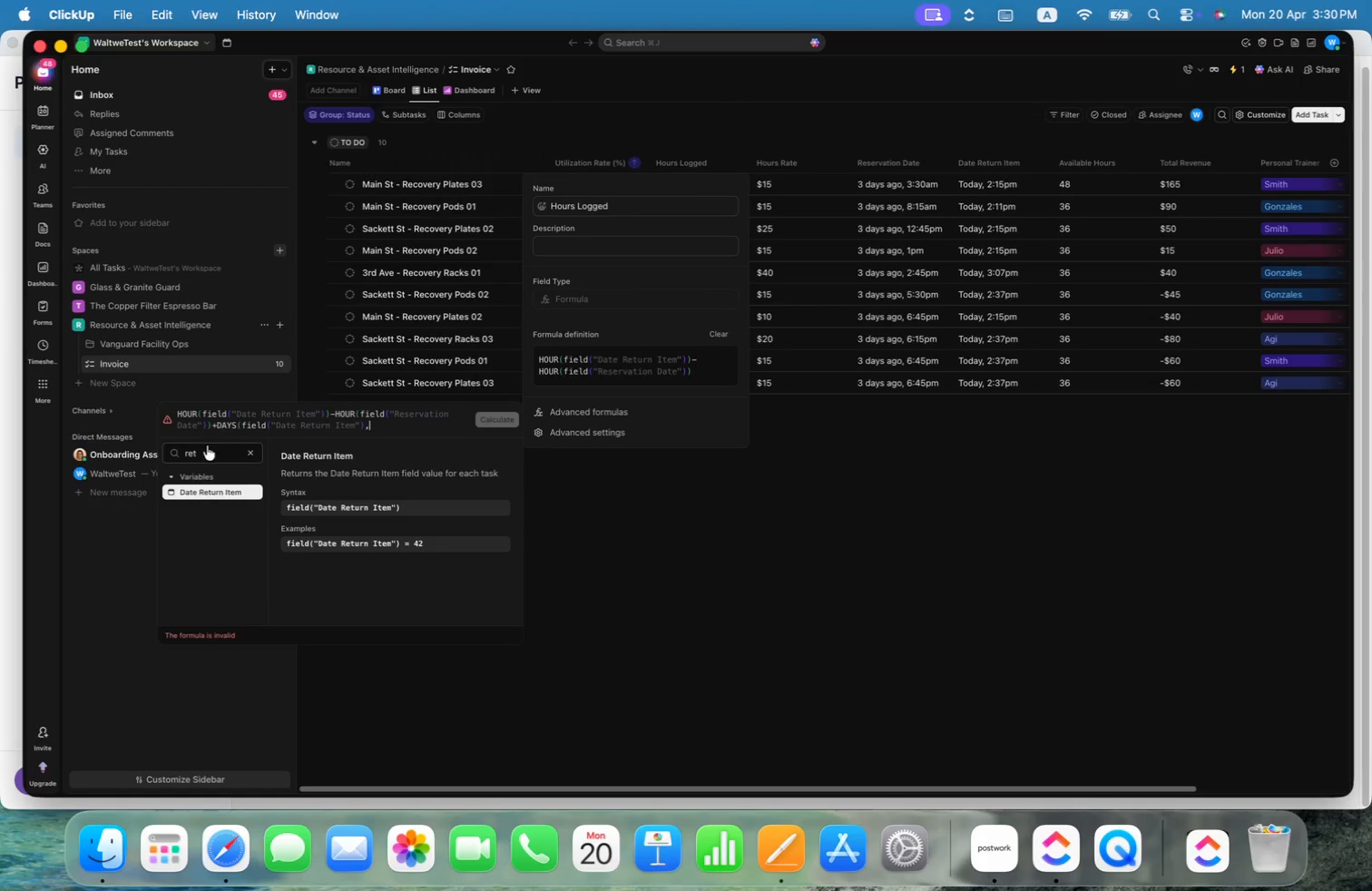 
left_click([209, 450])
 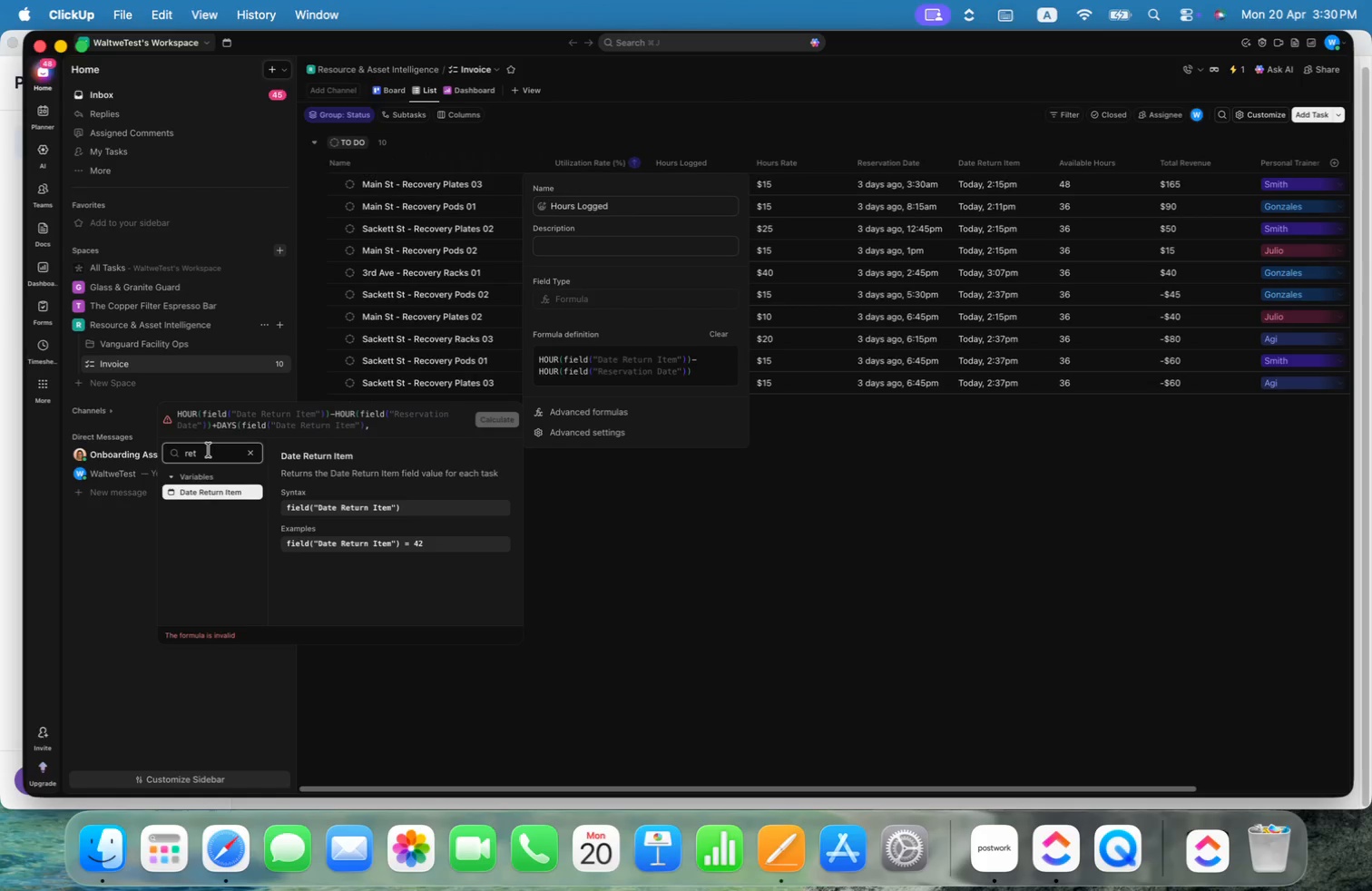 
key(Backspace)
 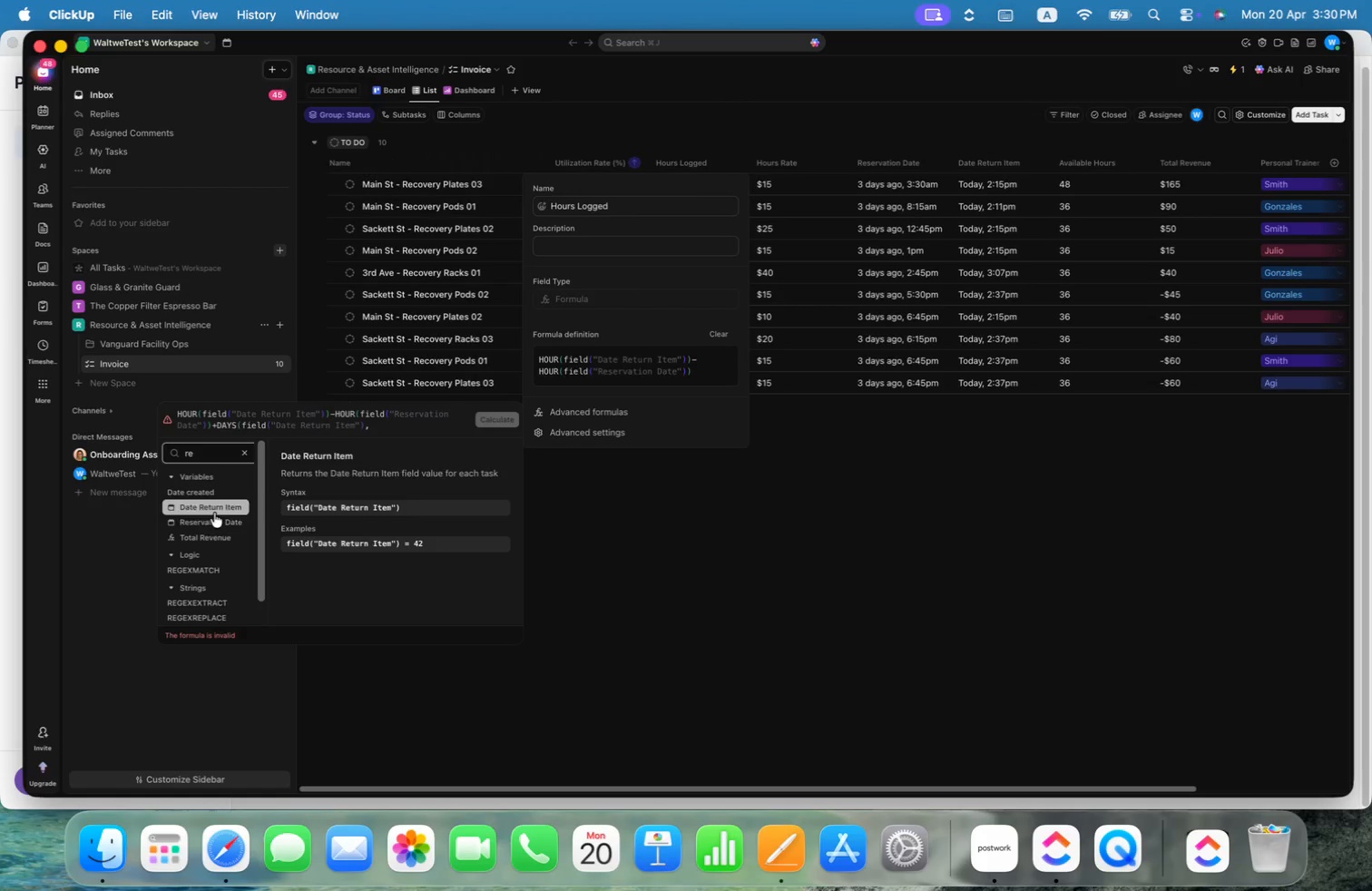 
left_click([211, 521])
 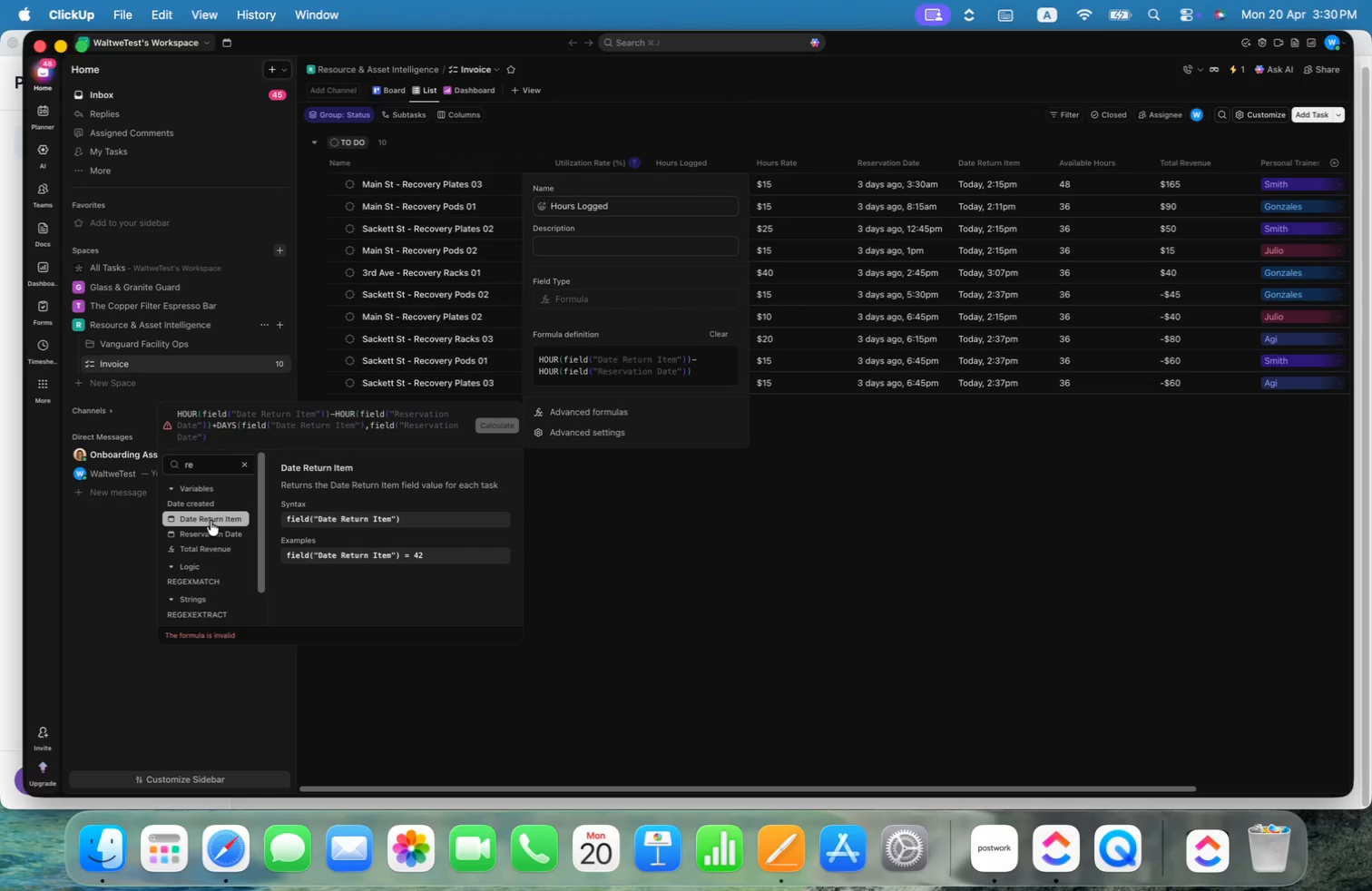 
key(Shift+0)
 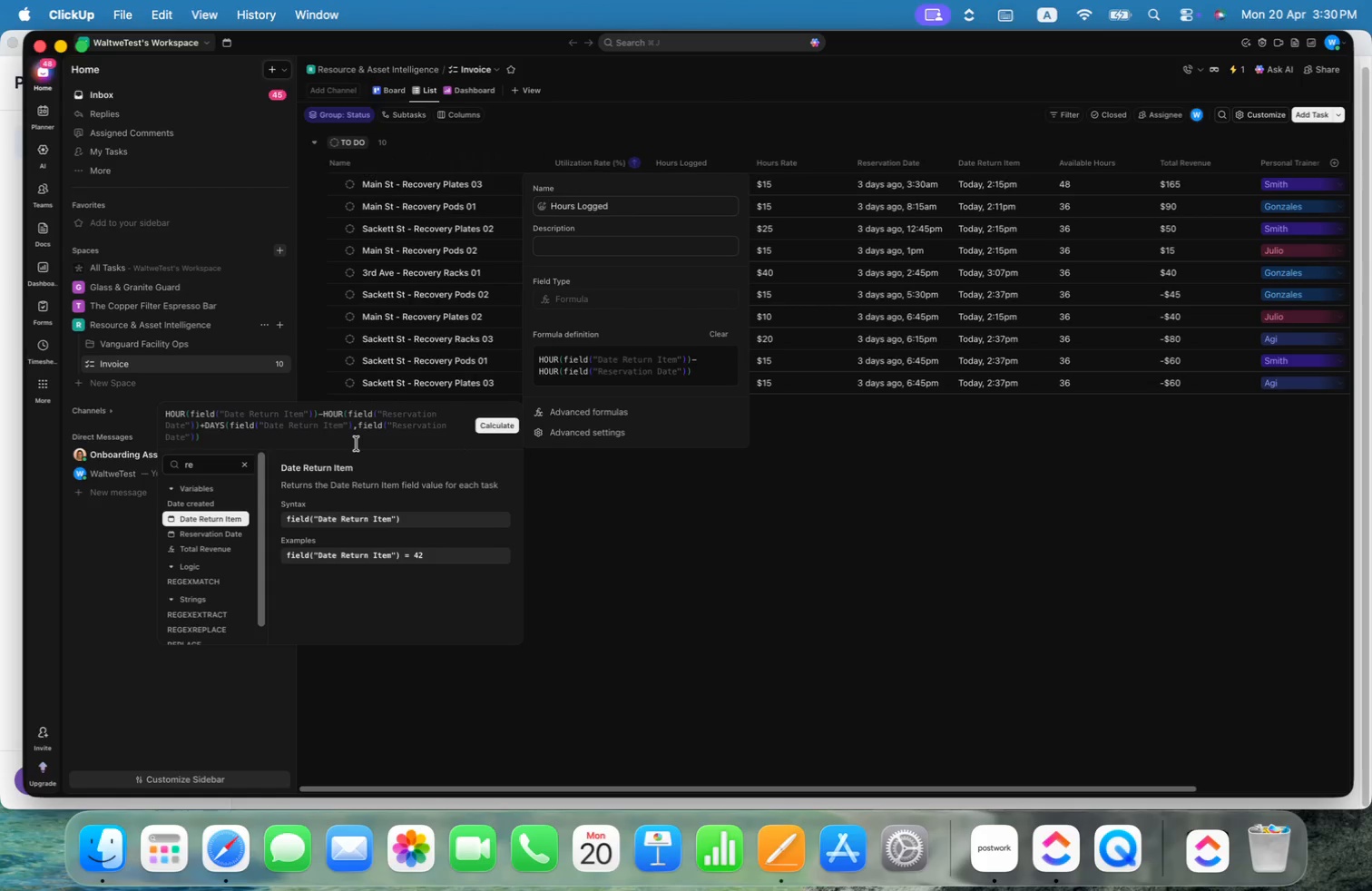 
wait(6.45)
 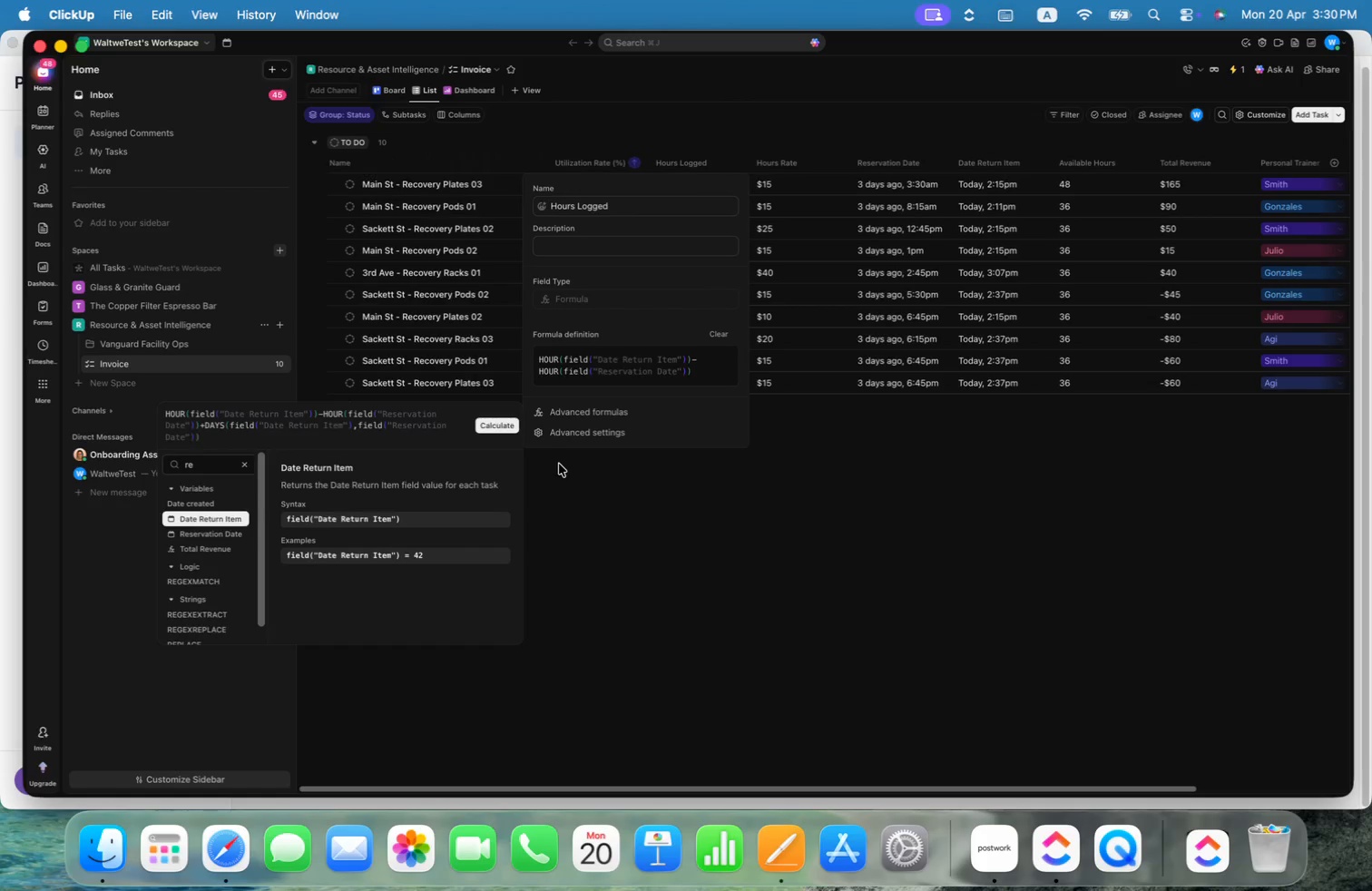 
left_click([208, 425])
 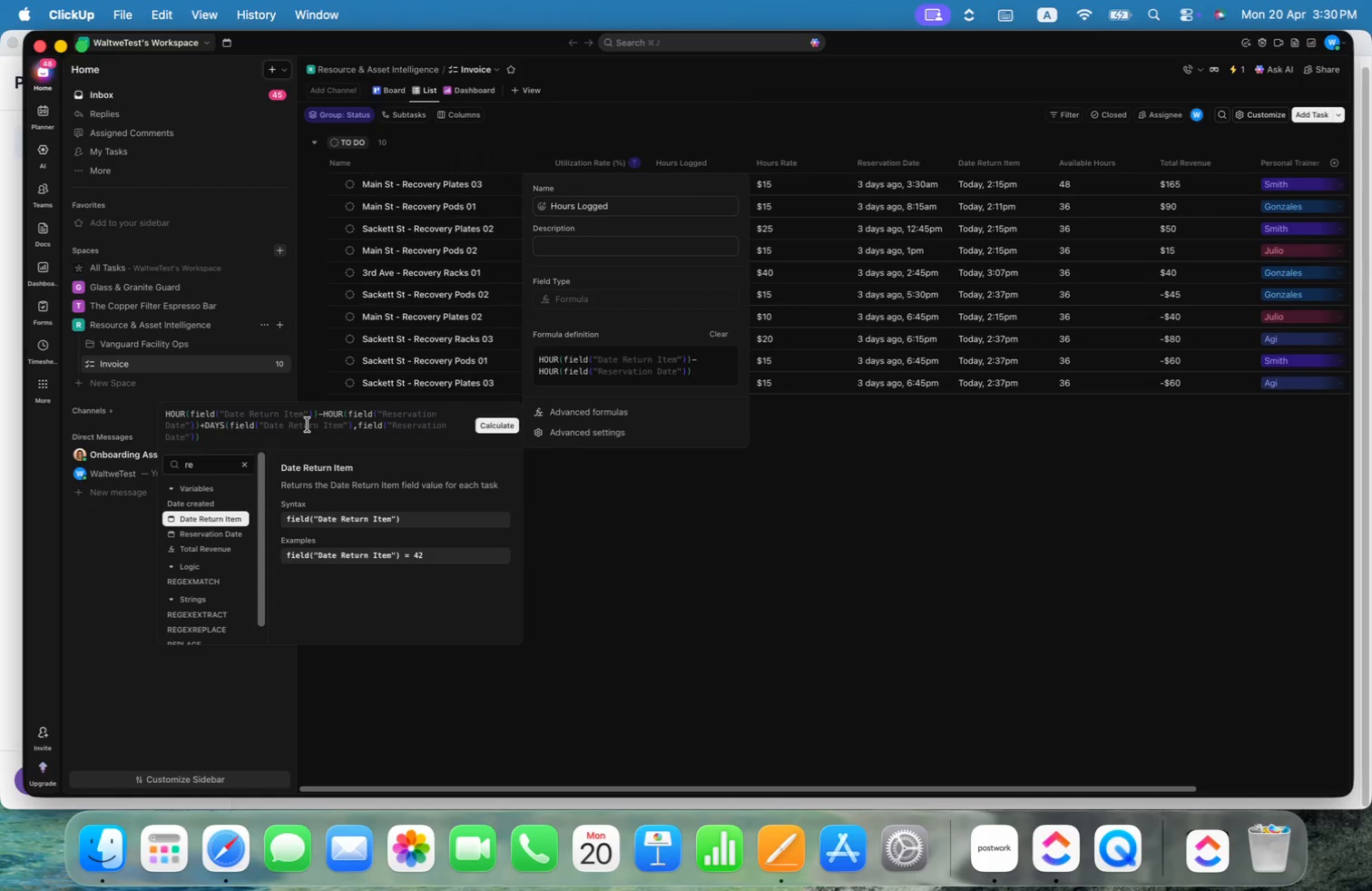 
key(ArrowLeft)
 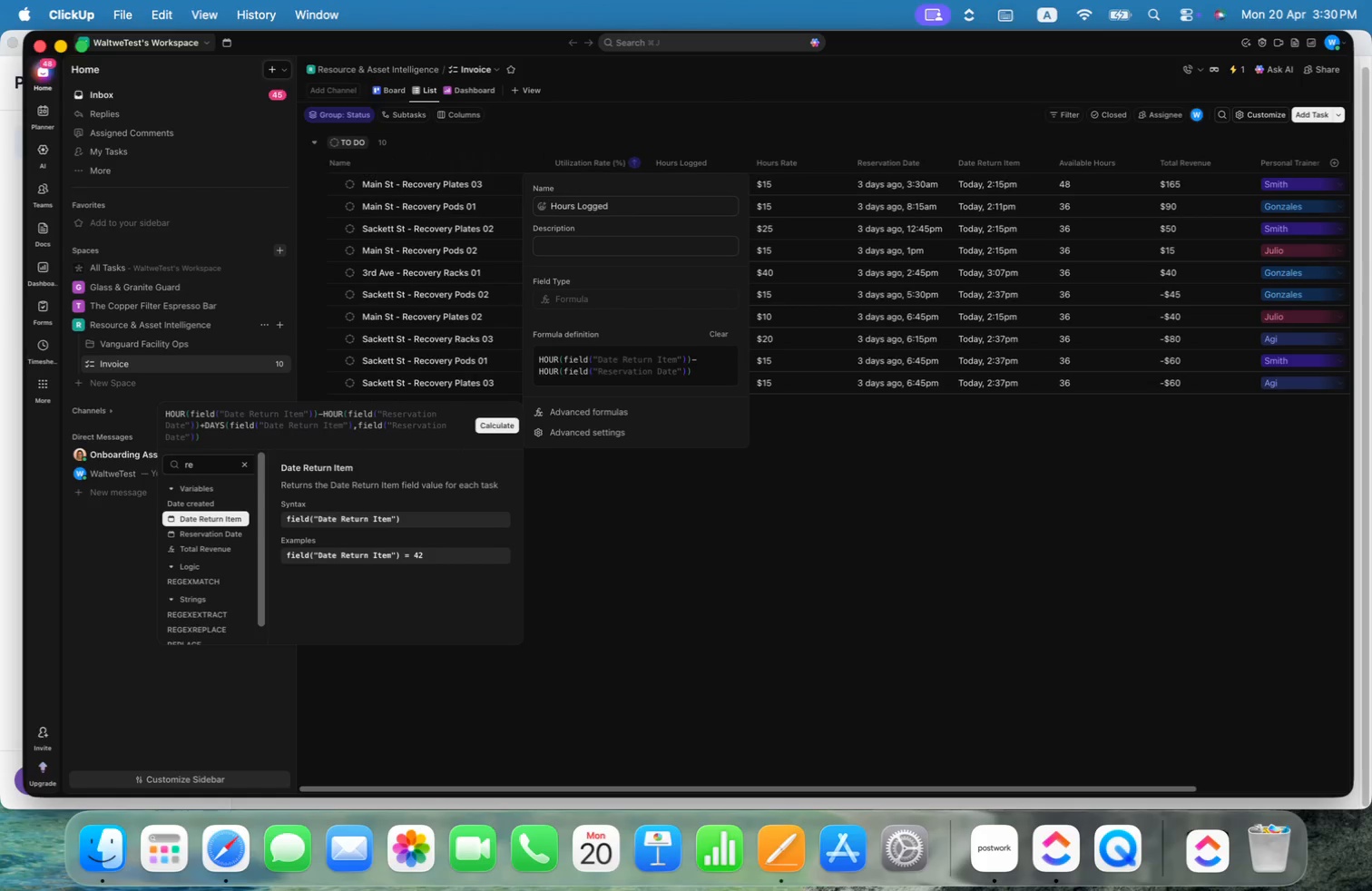 
key(Shift+9)
 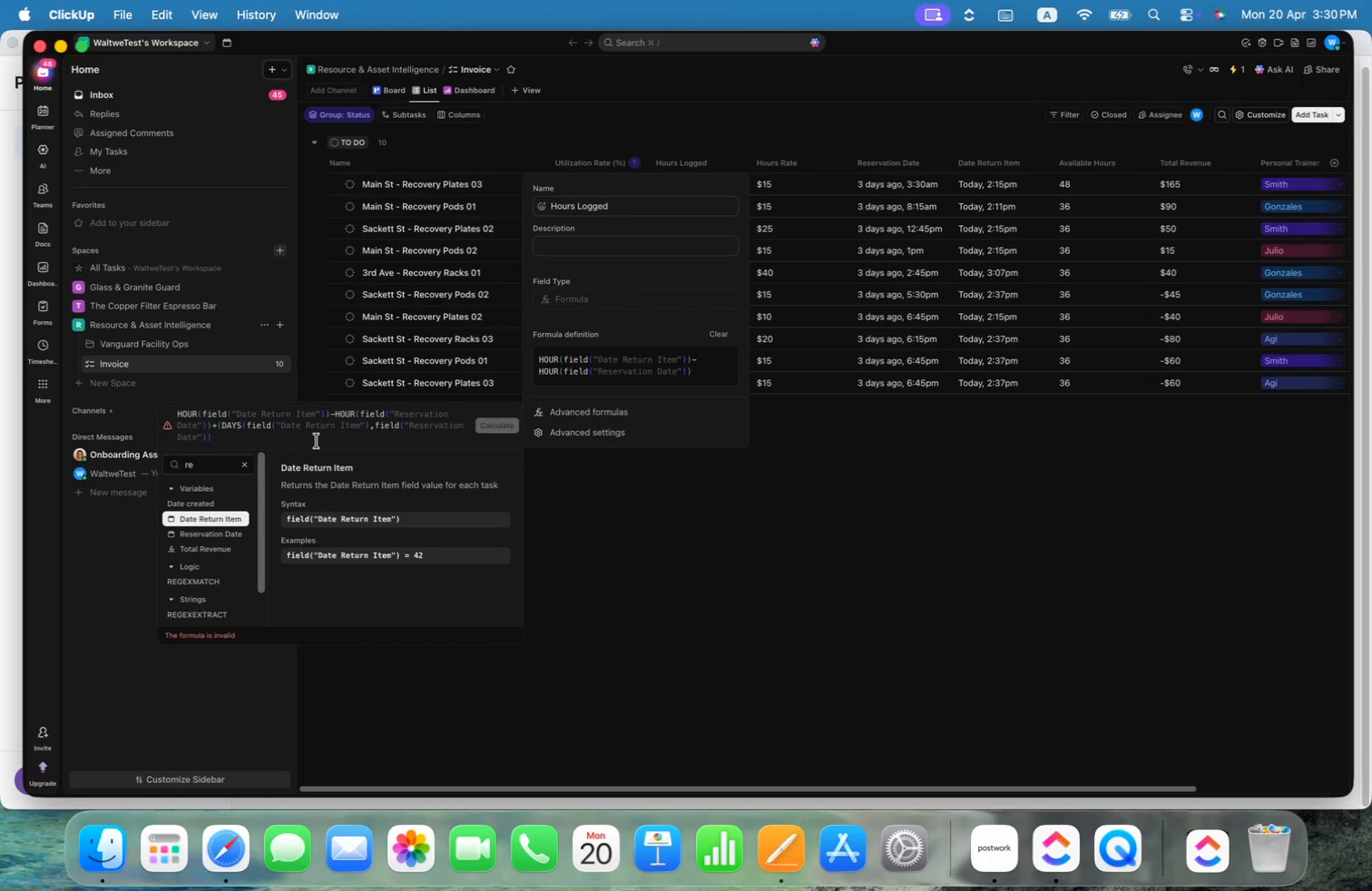 
key(Shift+0)
 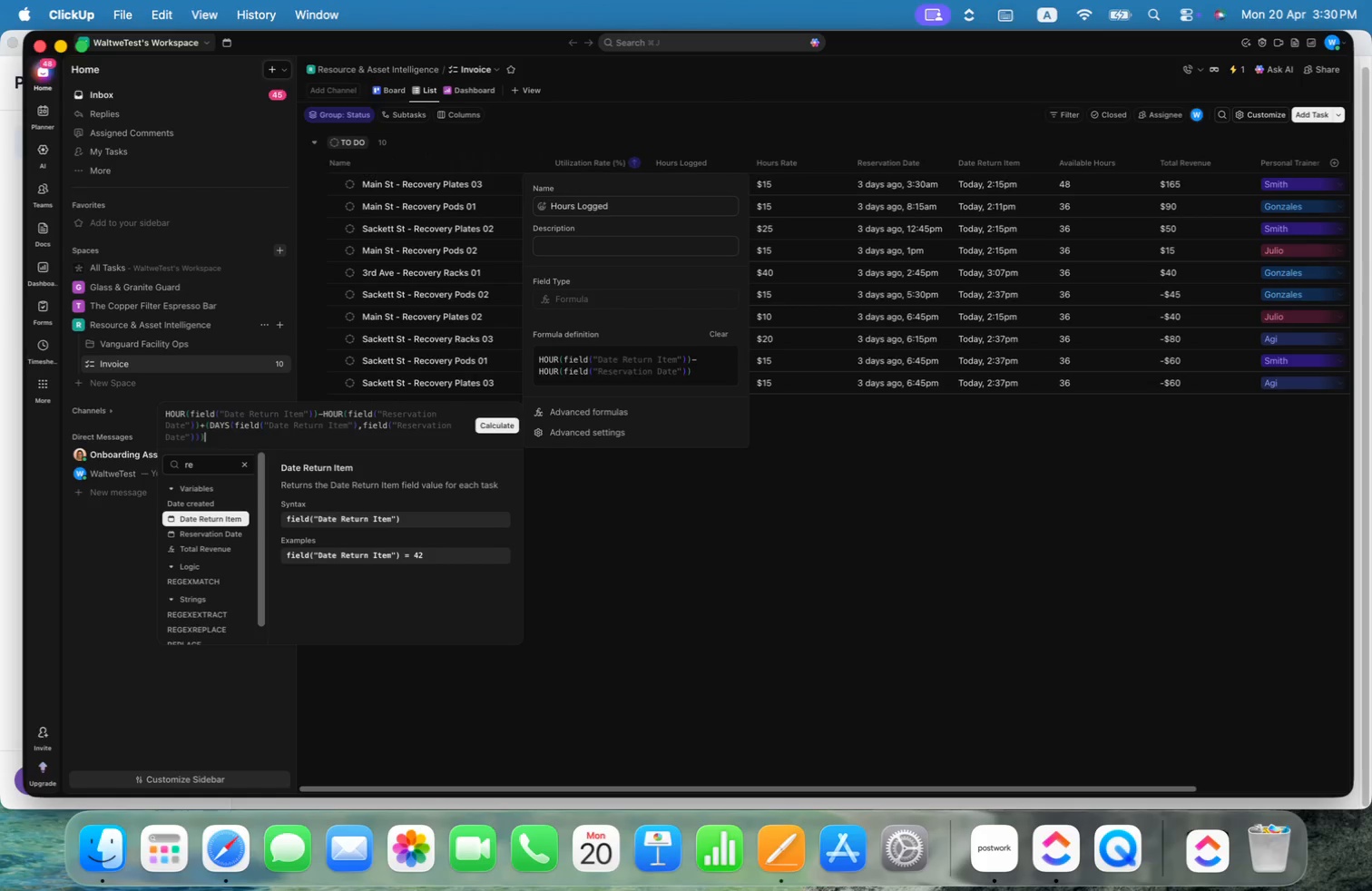 
wait(7.17)
 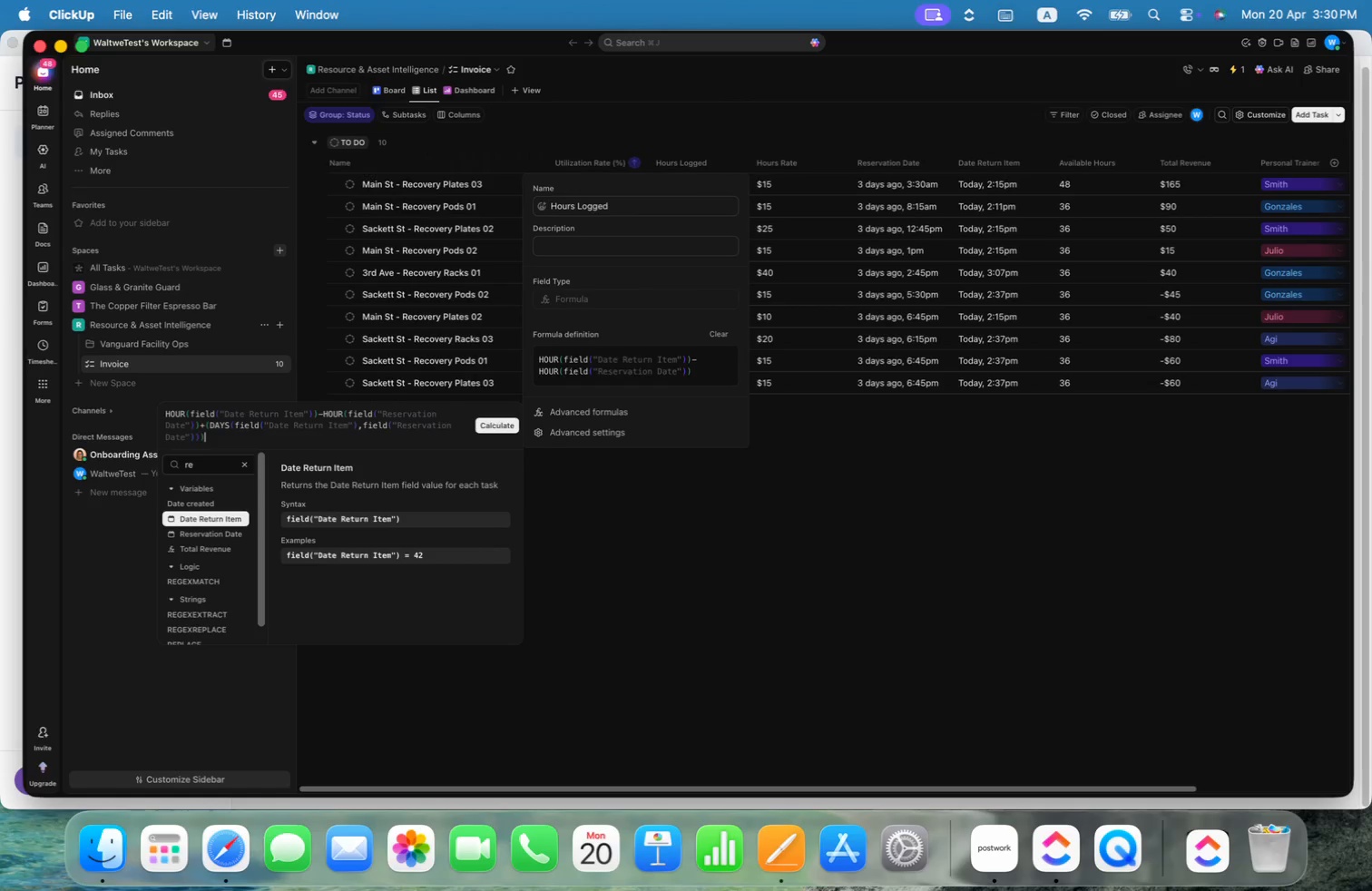 
key(Minus)
 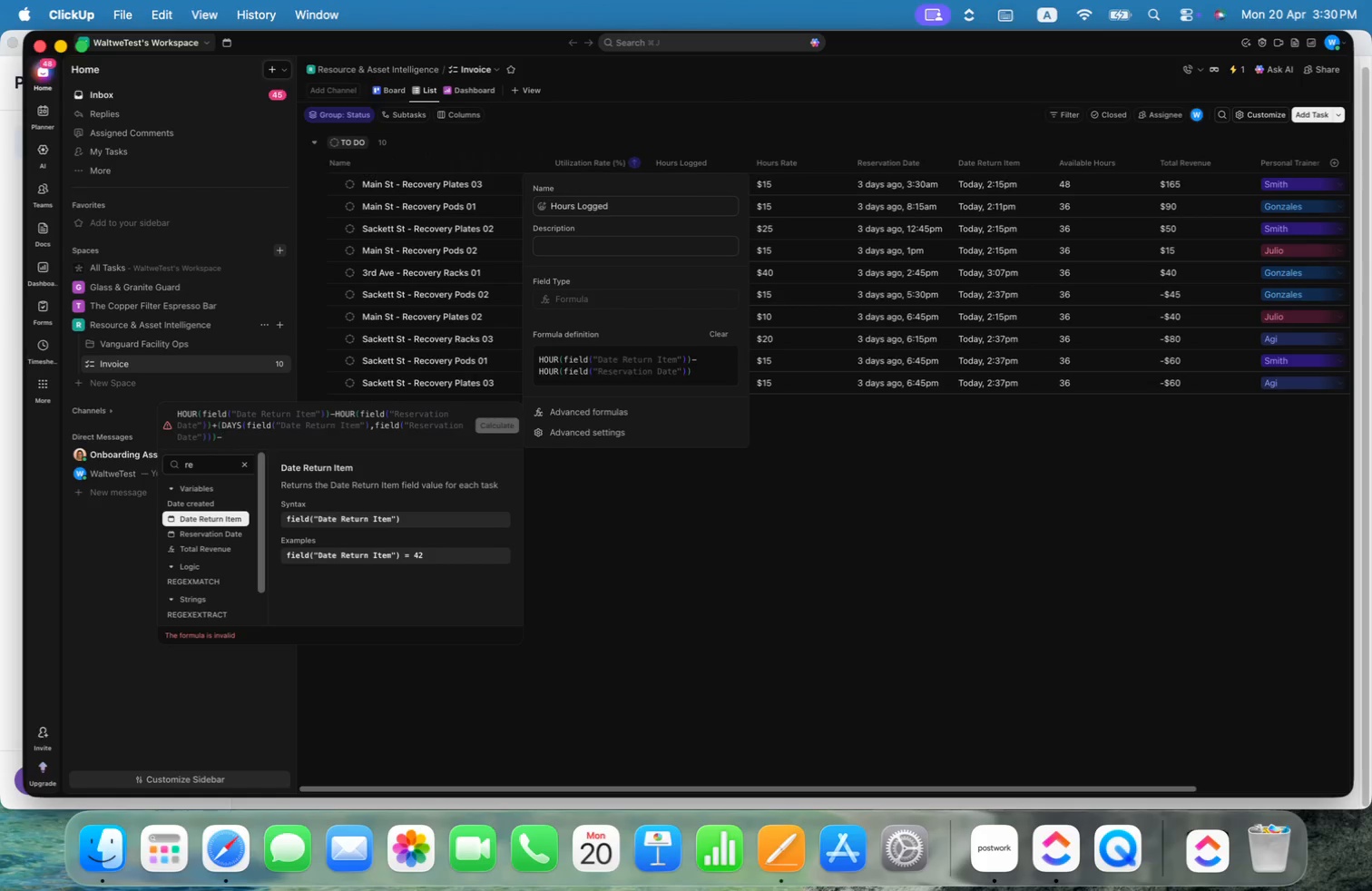 
key(2)
 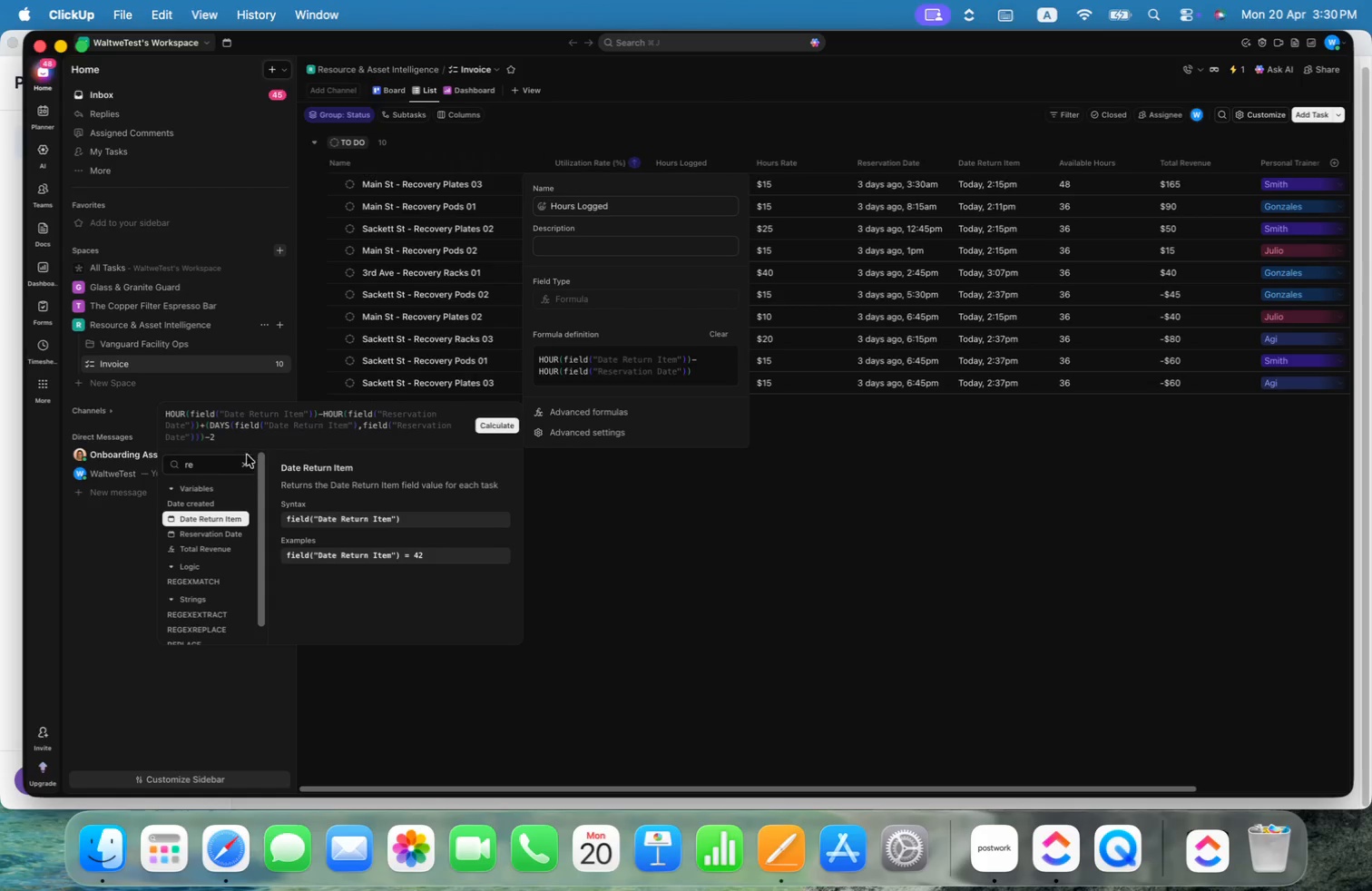 
left_click([207, 426])
 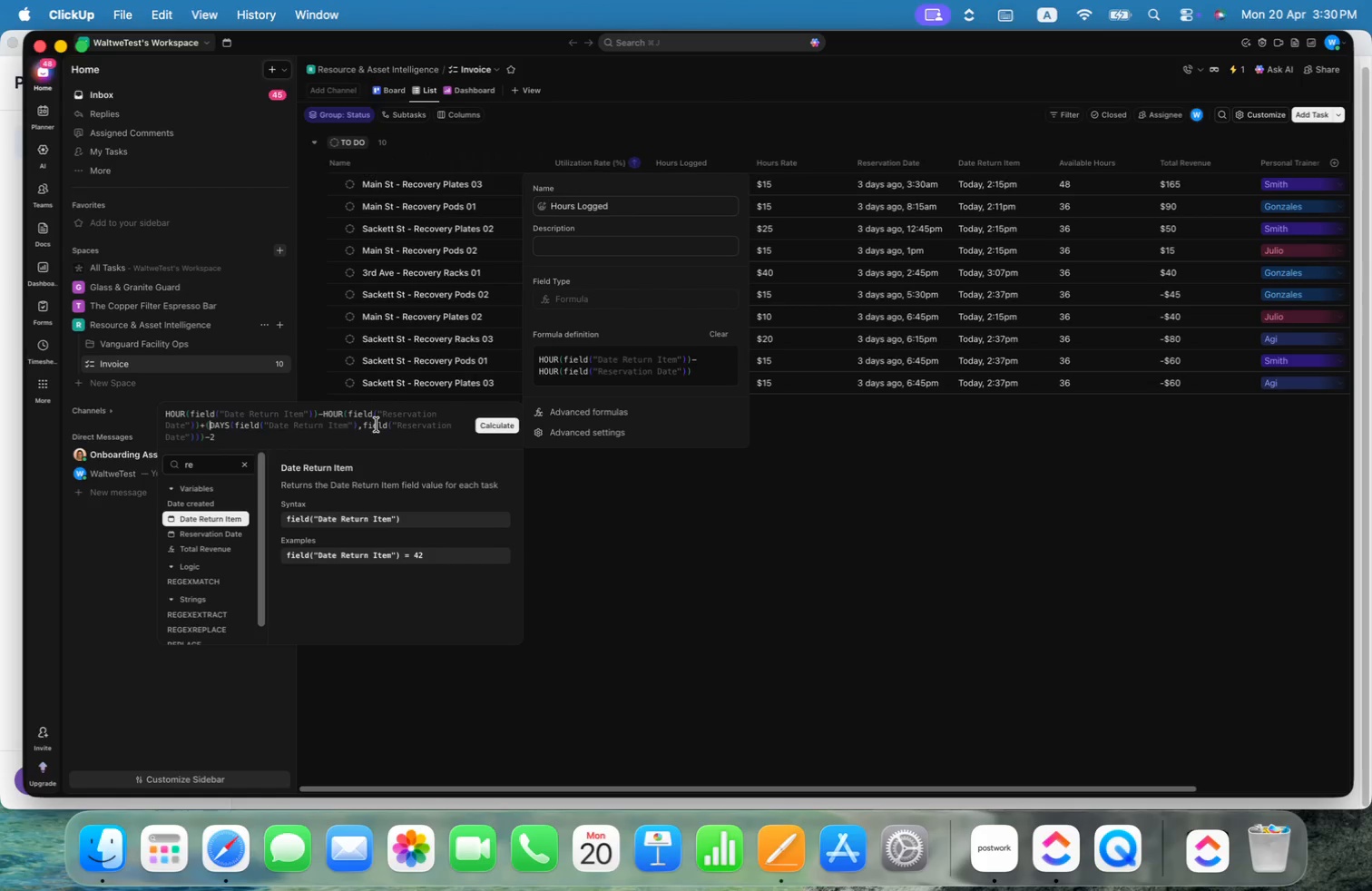 
key(ArrowLeft)
 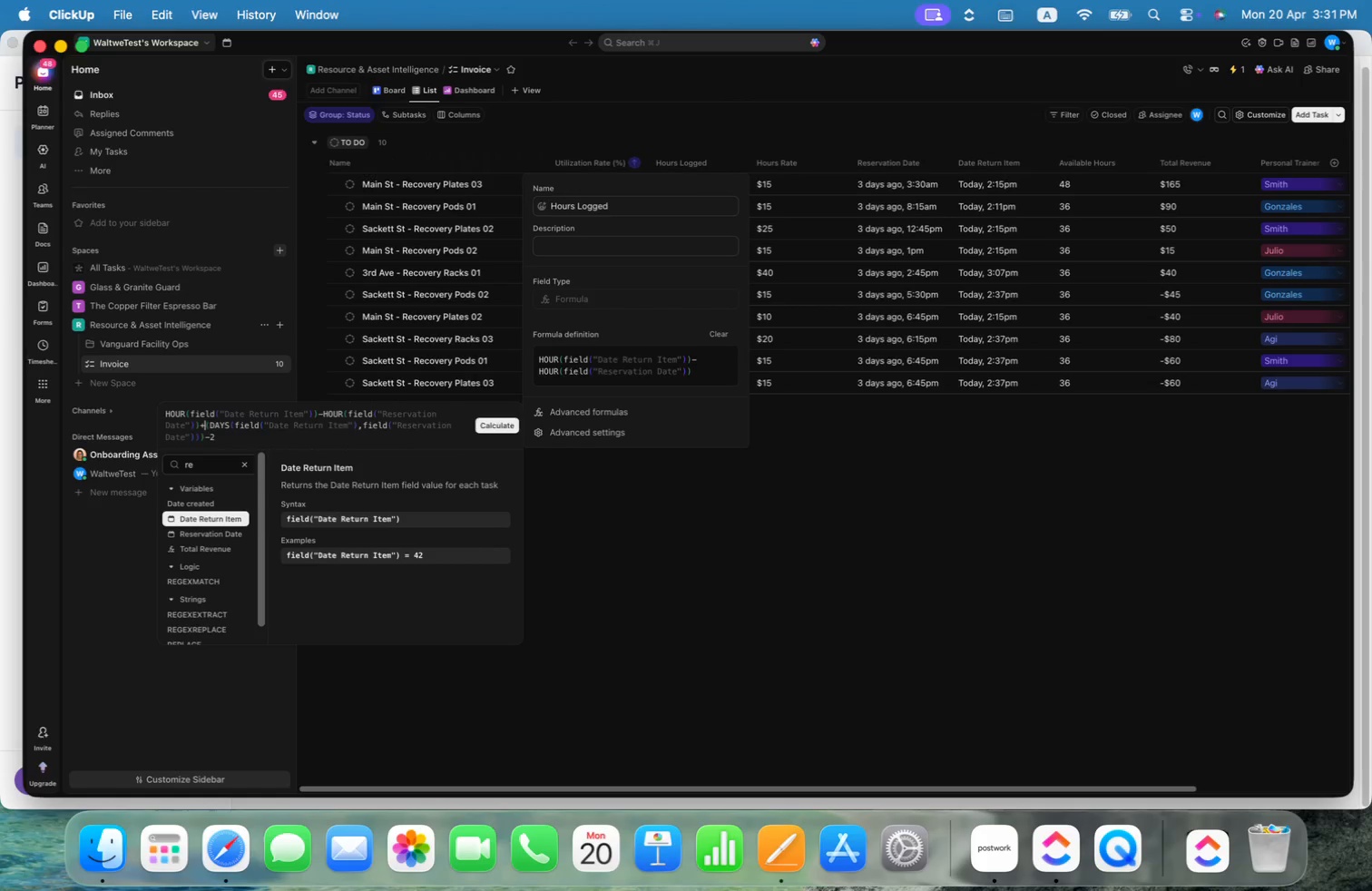 
key(Shift+ShiftRight)
 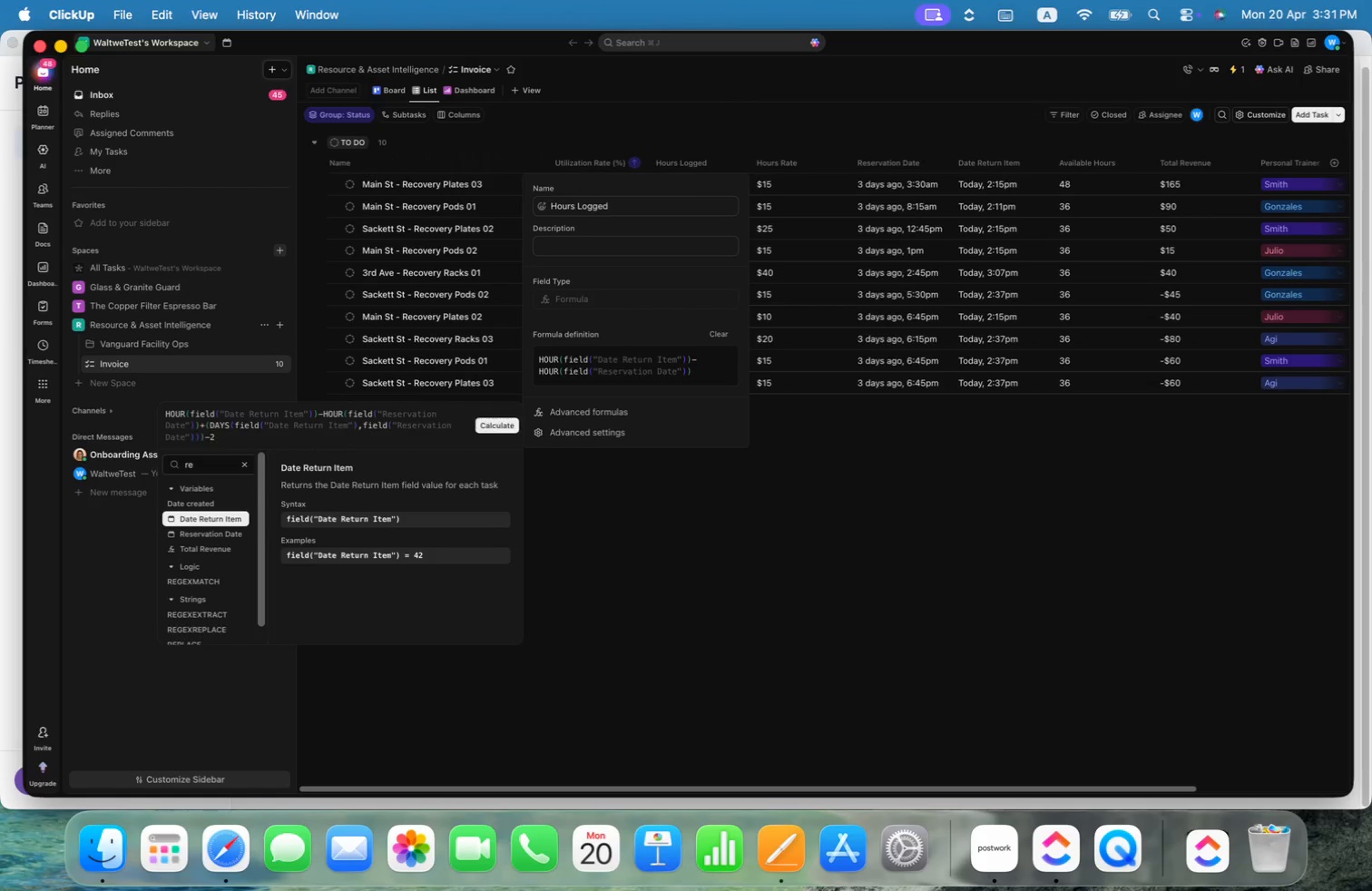 
key(Shift+9)
 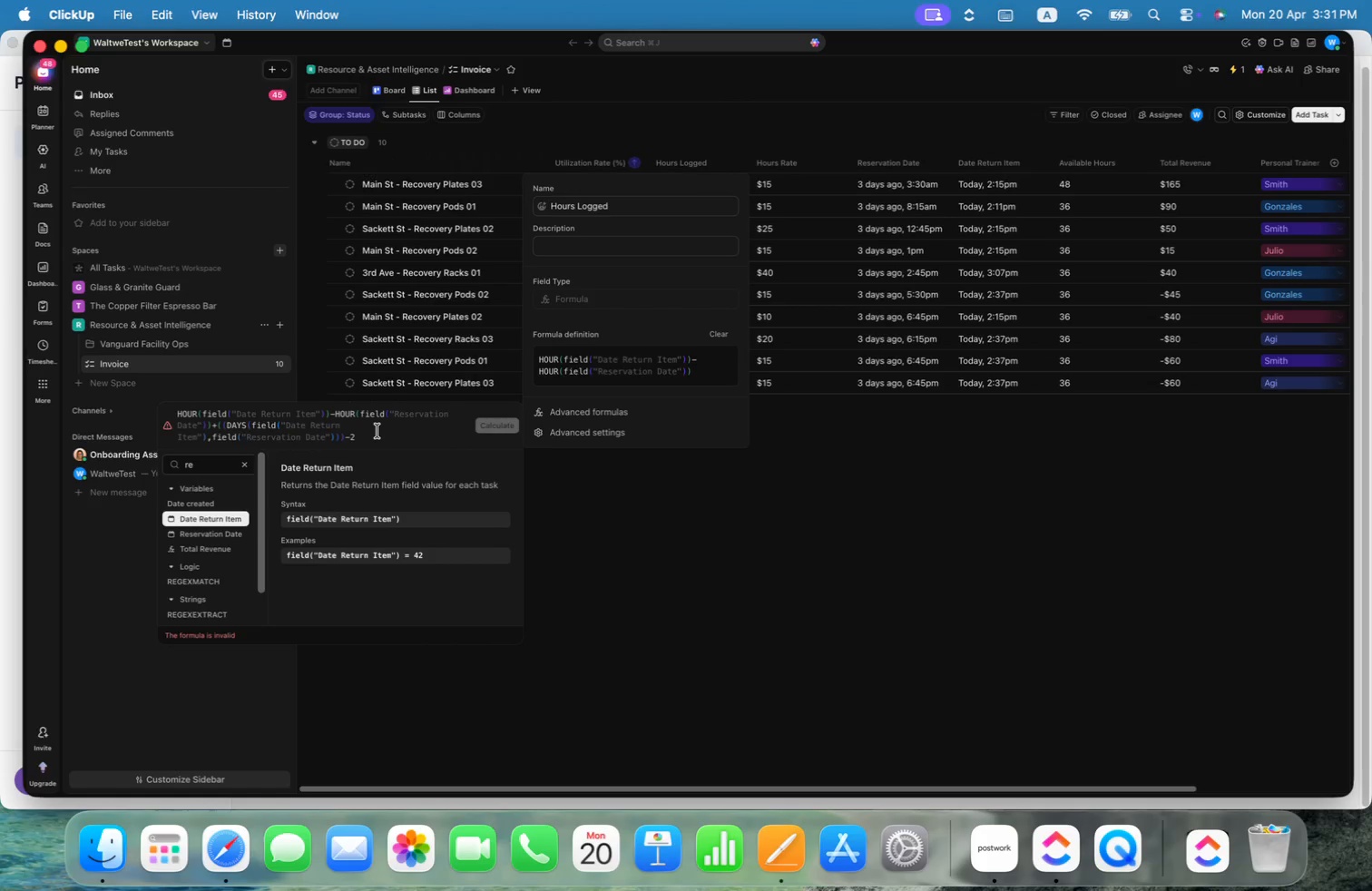 
left_click([378, 434])
 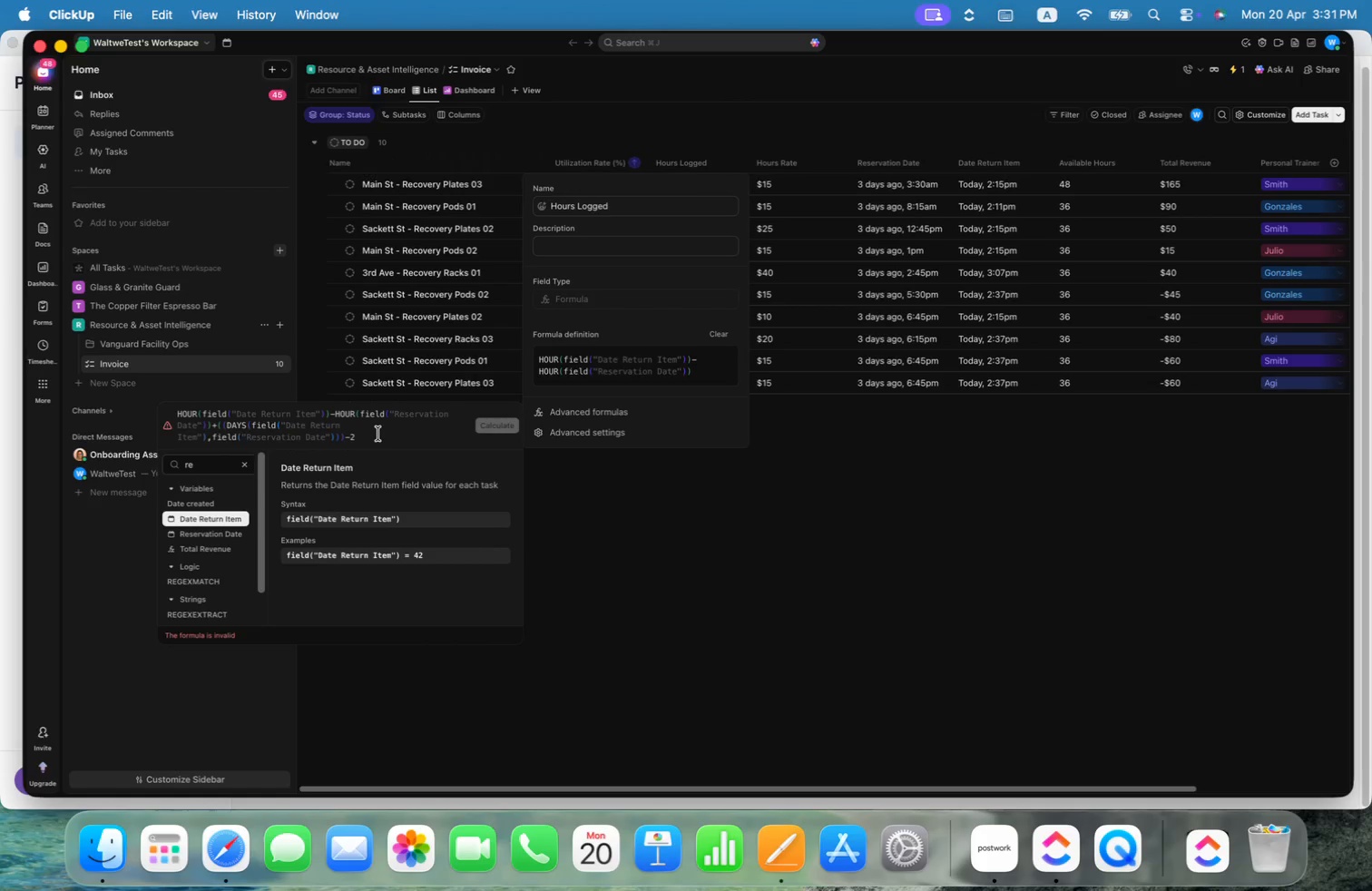 
type()*12)
 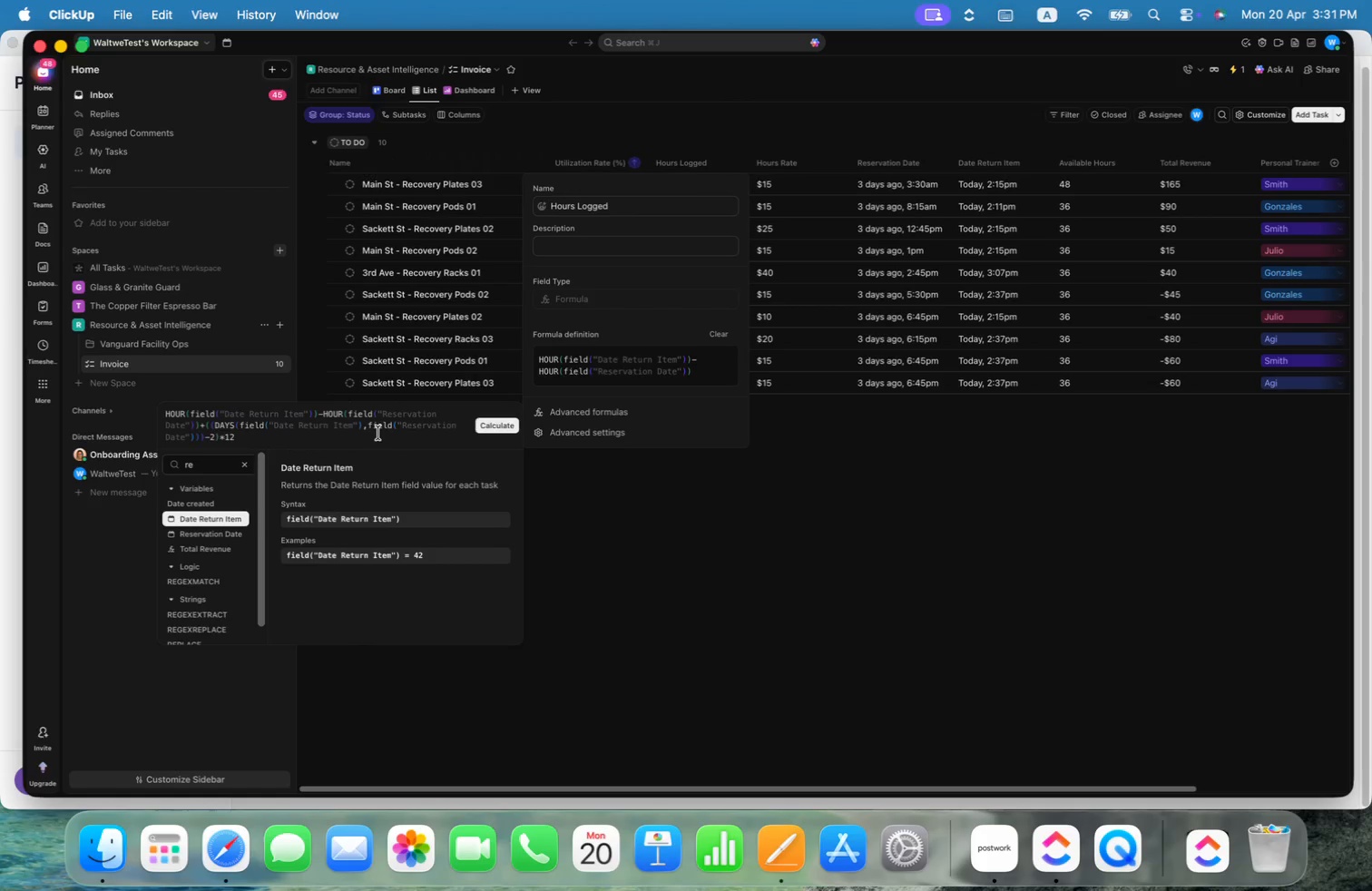 
left_click([494, 429])
 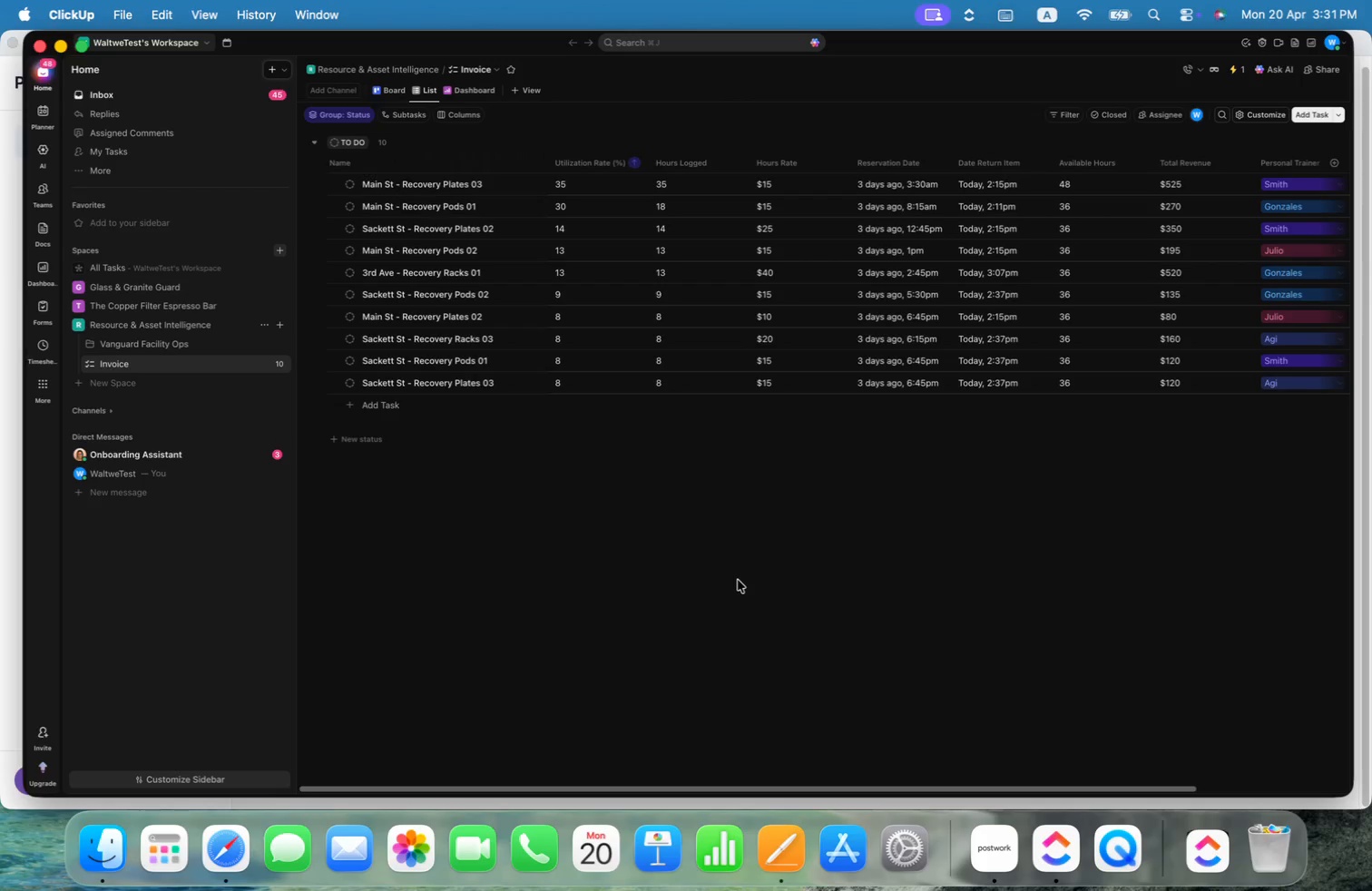 
wait(17.33)
 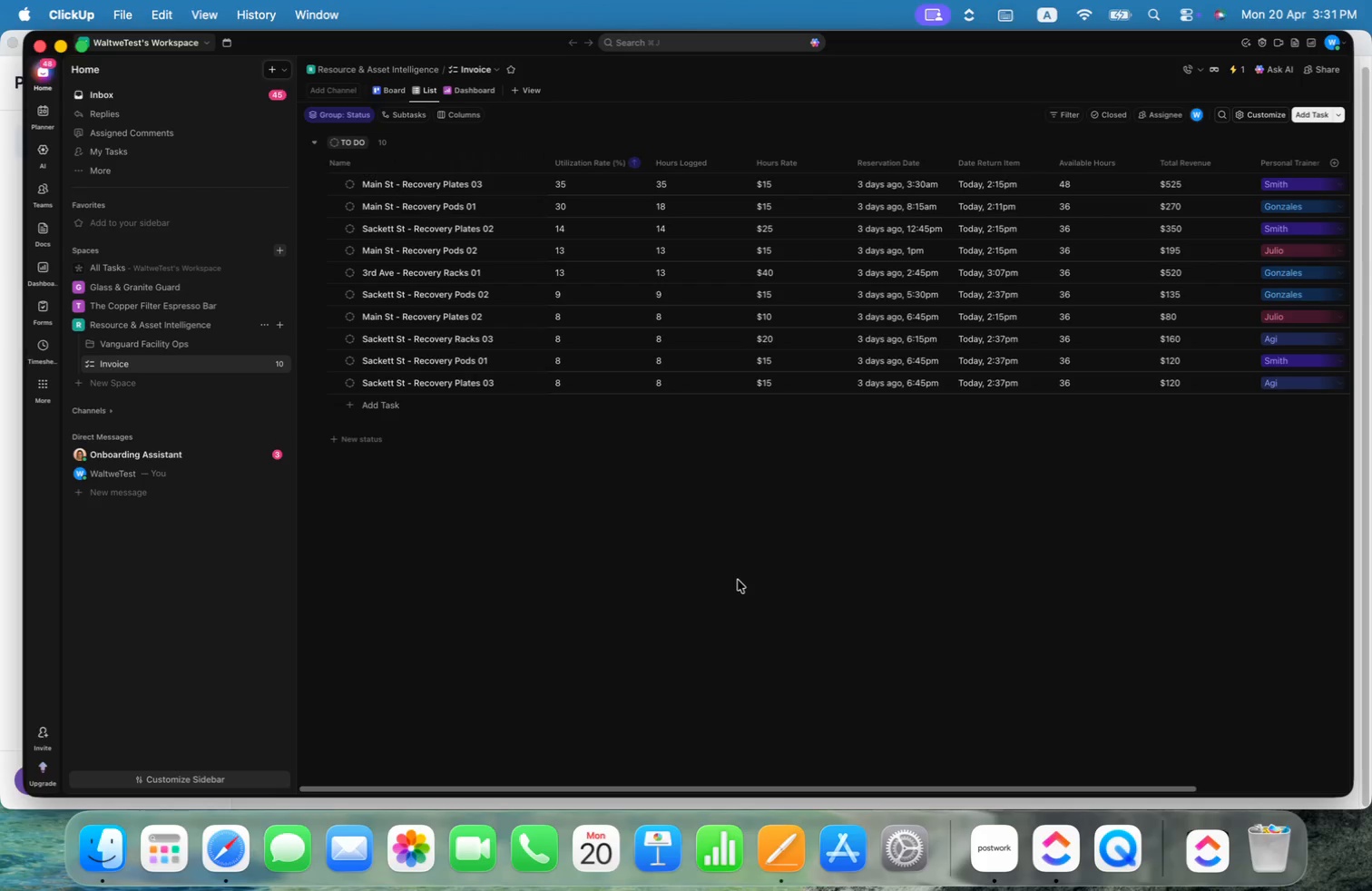 
left_click([202, 21])
 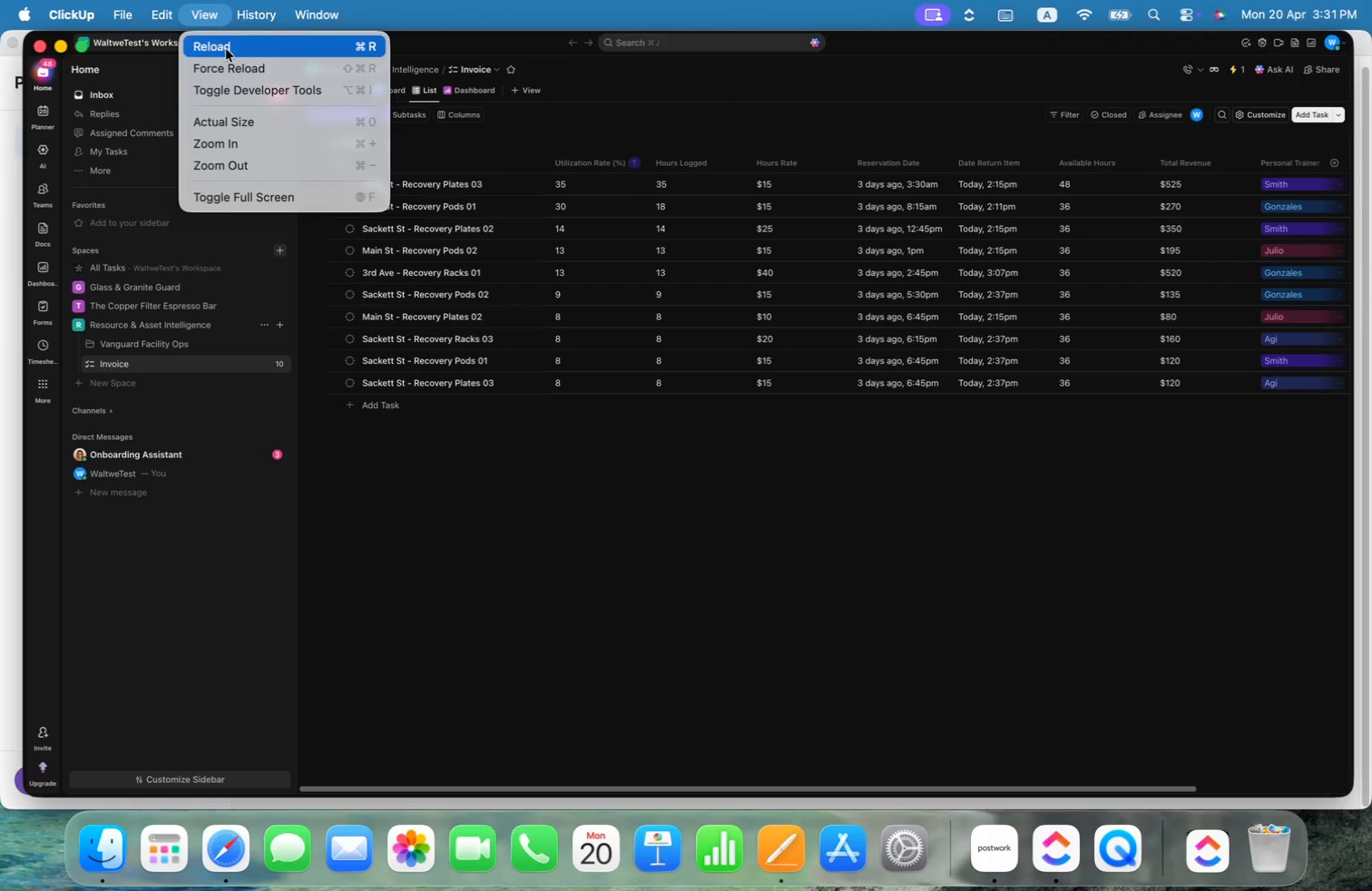 
left_click([226, 49])
 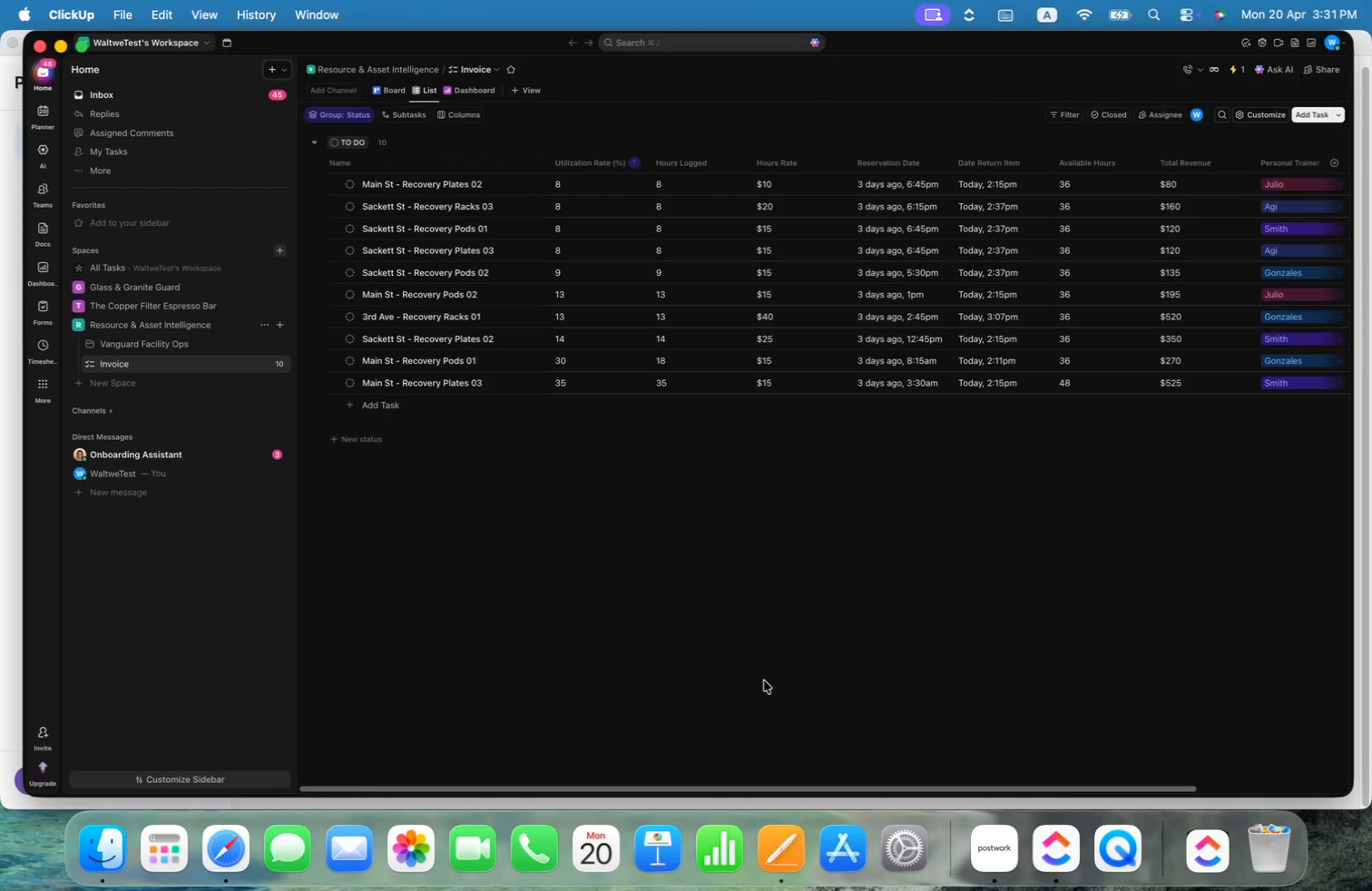 
wait(7.47)
 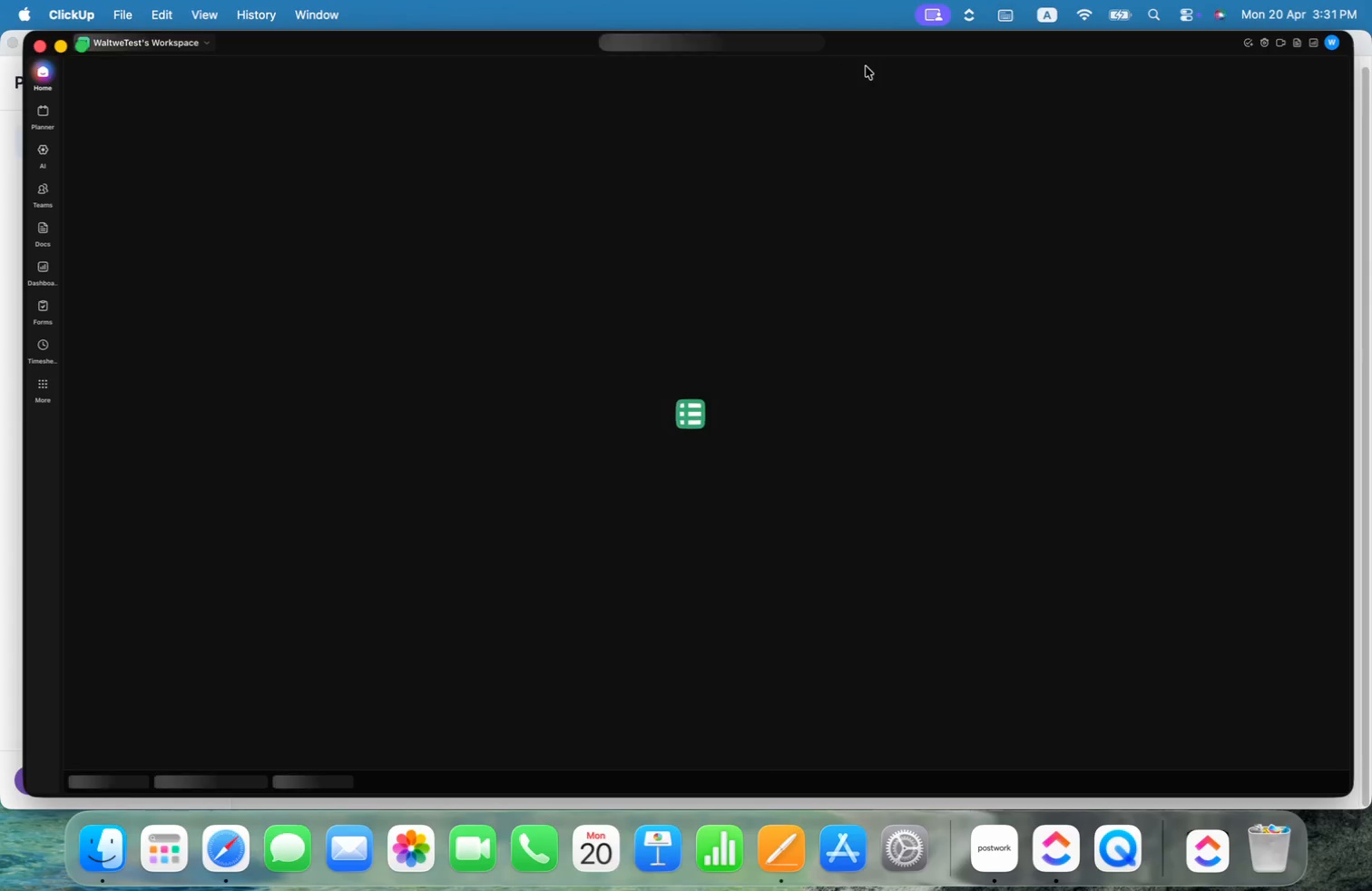 
right_click([582, 158])
 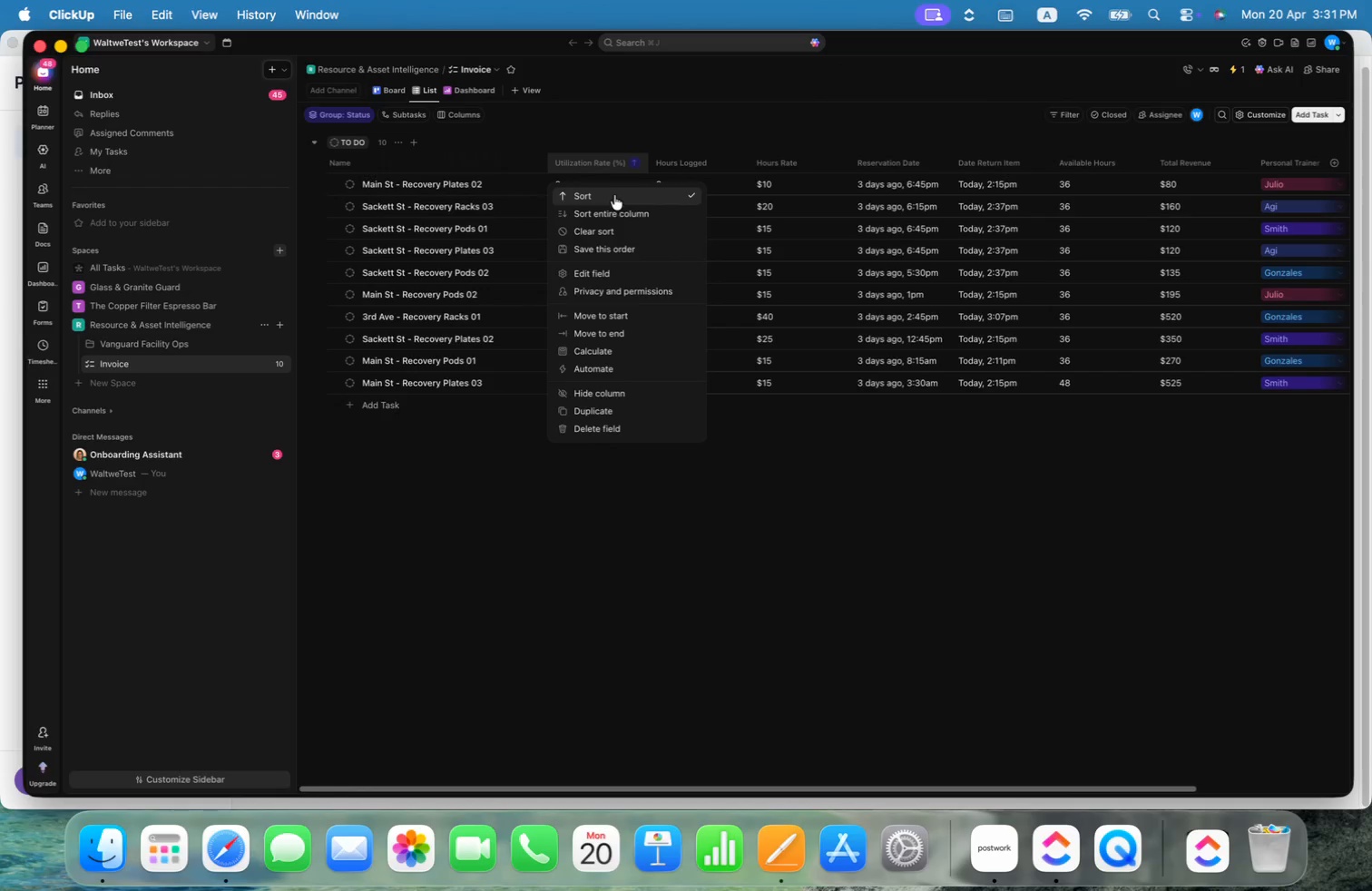 
left_click([614, 271])
 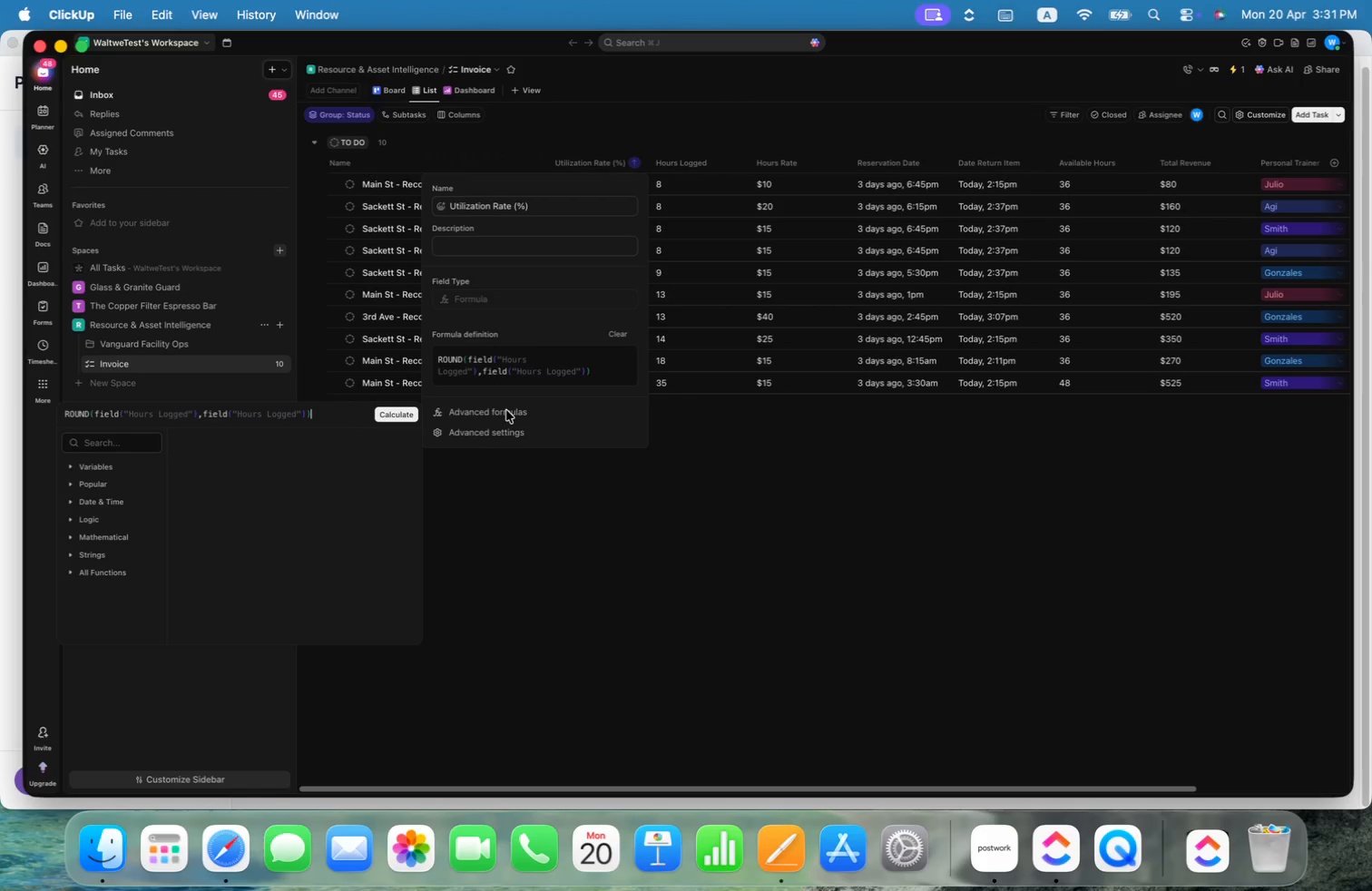 
wait(8.99)
 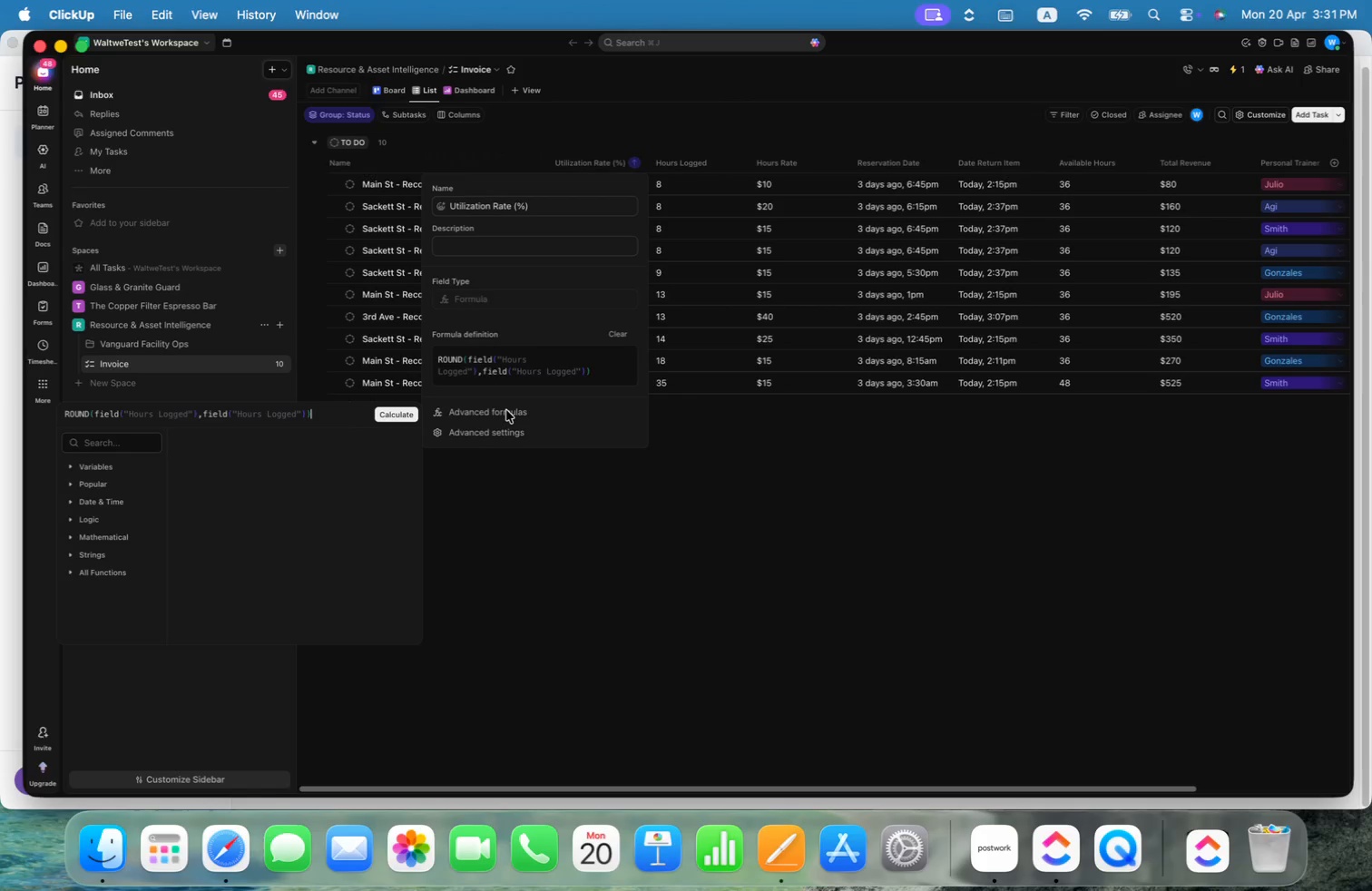 
key(Meta+CommandLeft)
 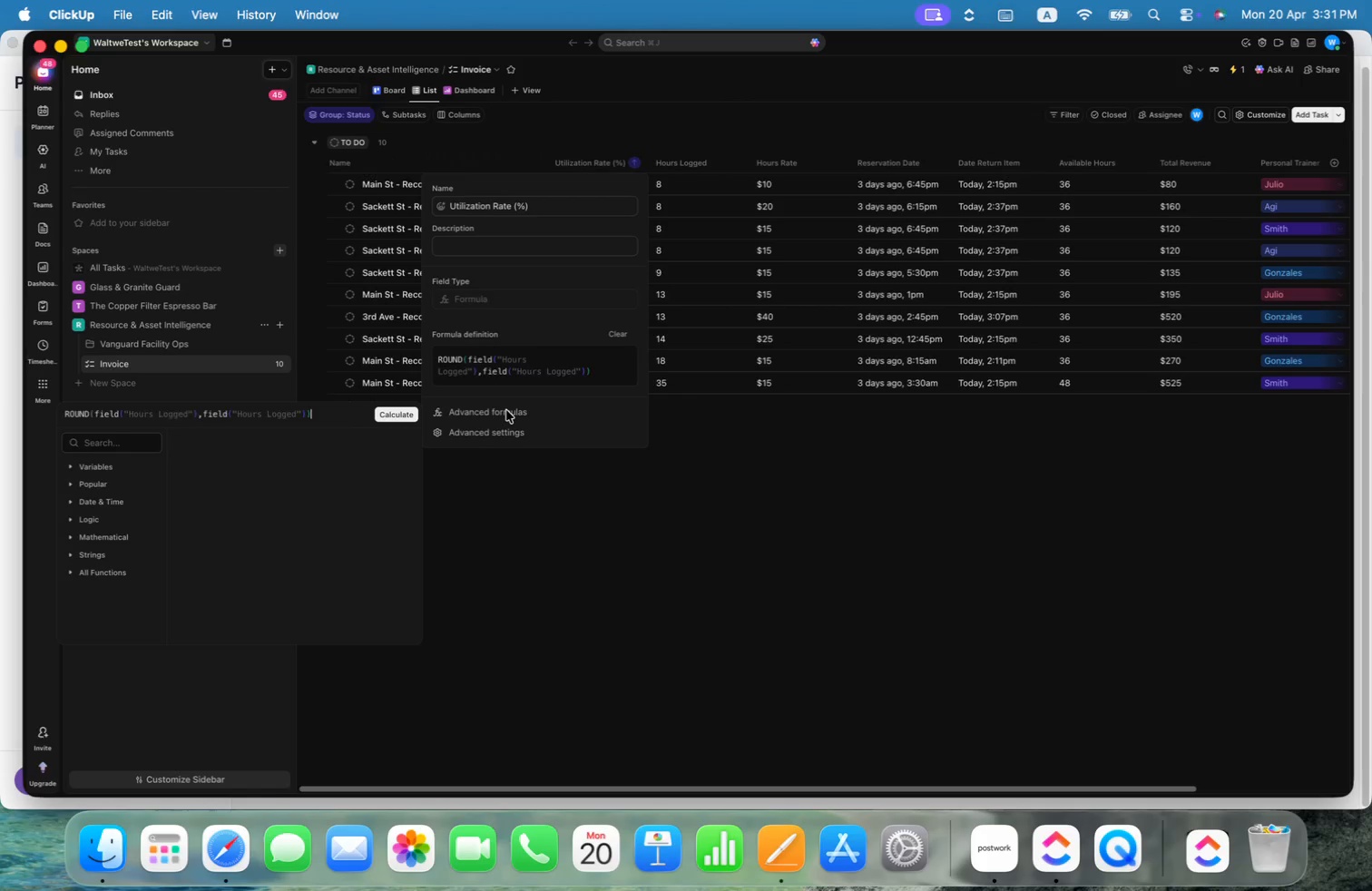 
key(Meta+Shift+ShiftLeft)
 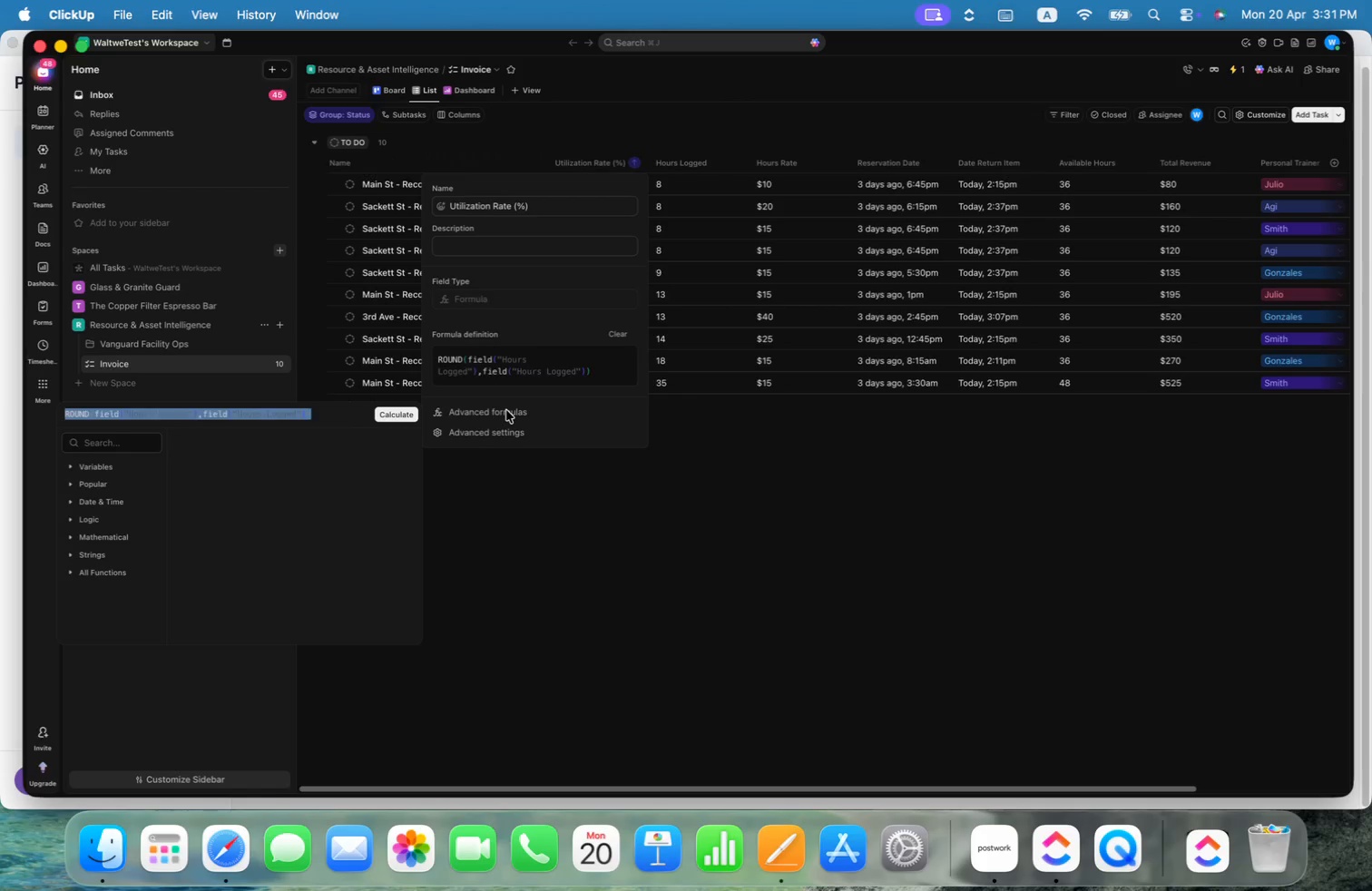 
key(Meta+Shift+ArrowUp)
 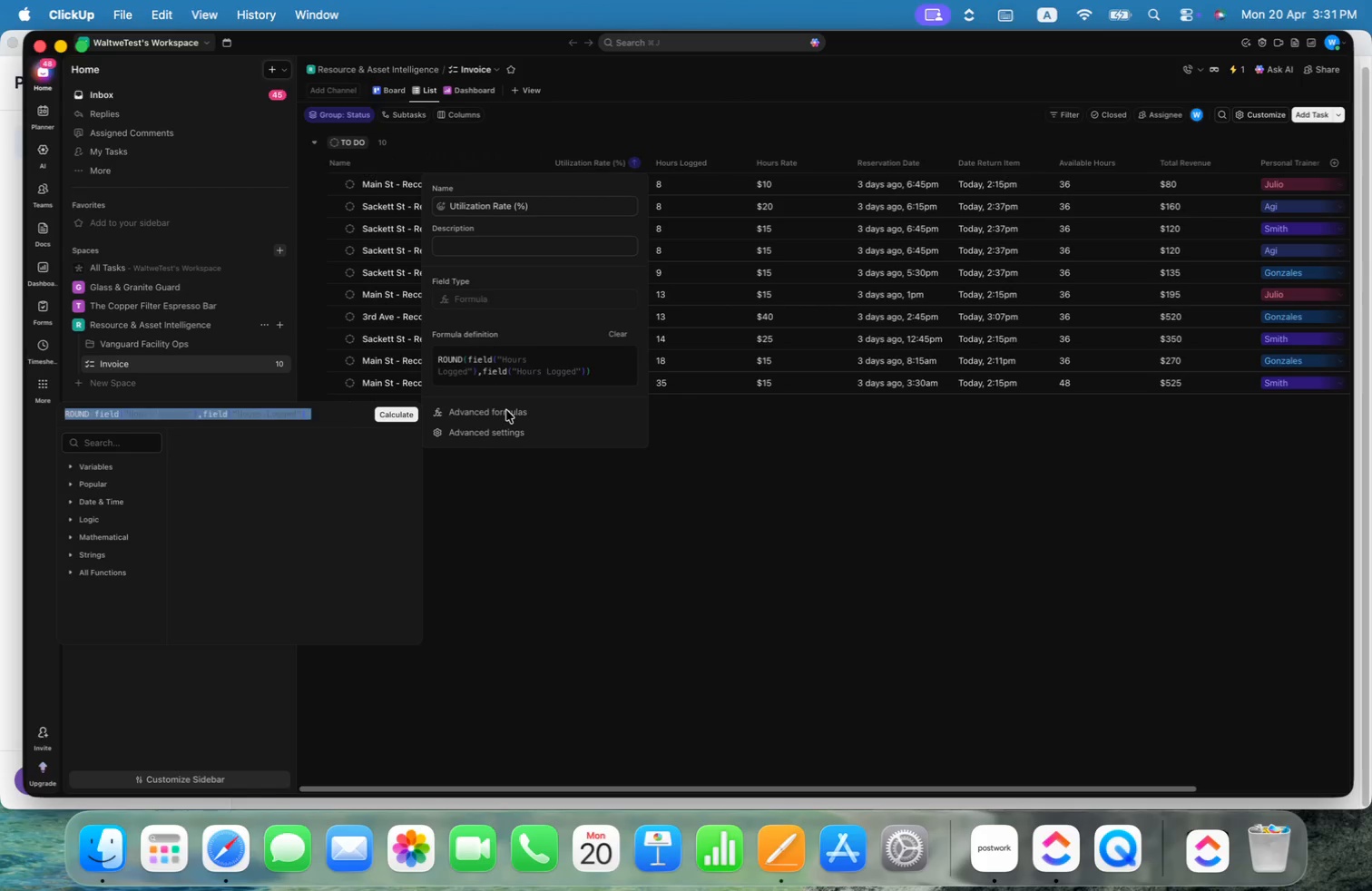 
key(Meta+Shift+ArrowLeft)
 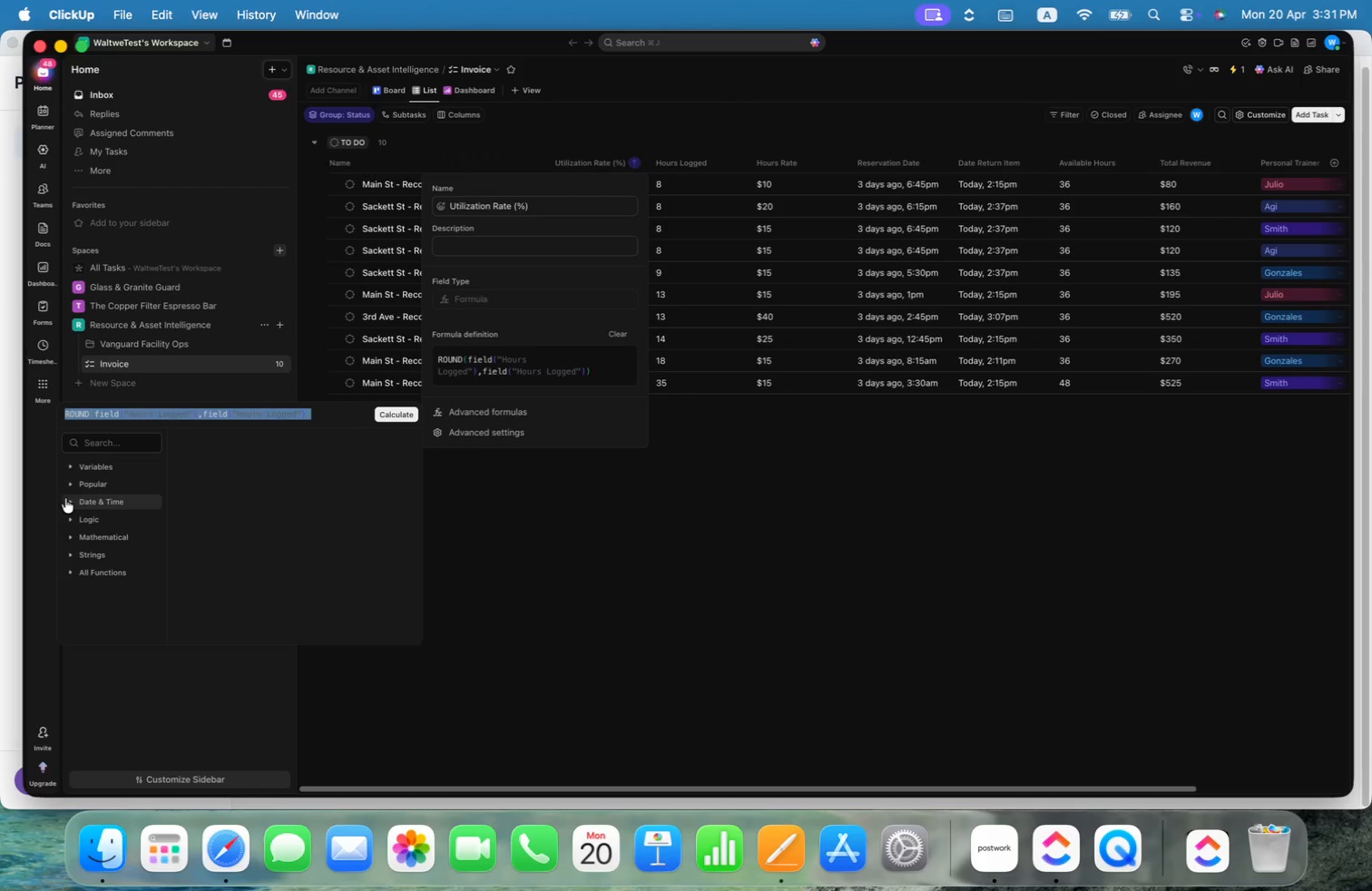 
left_click([71, 518])
 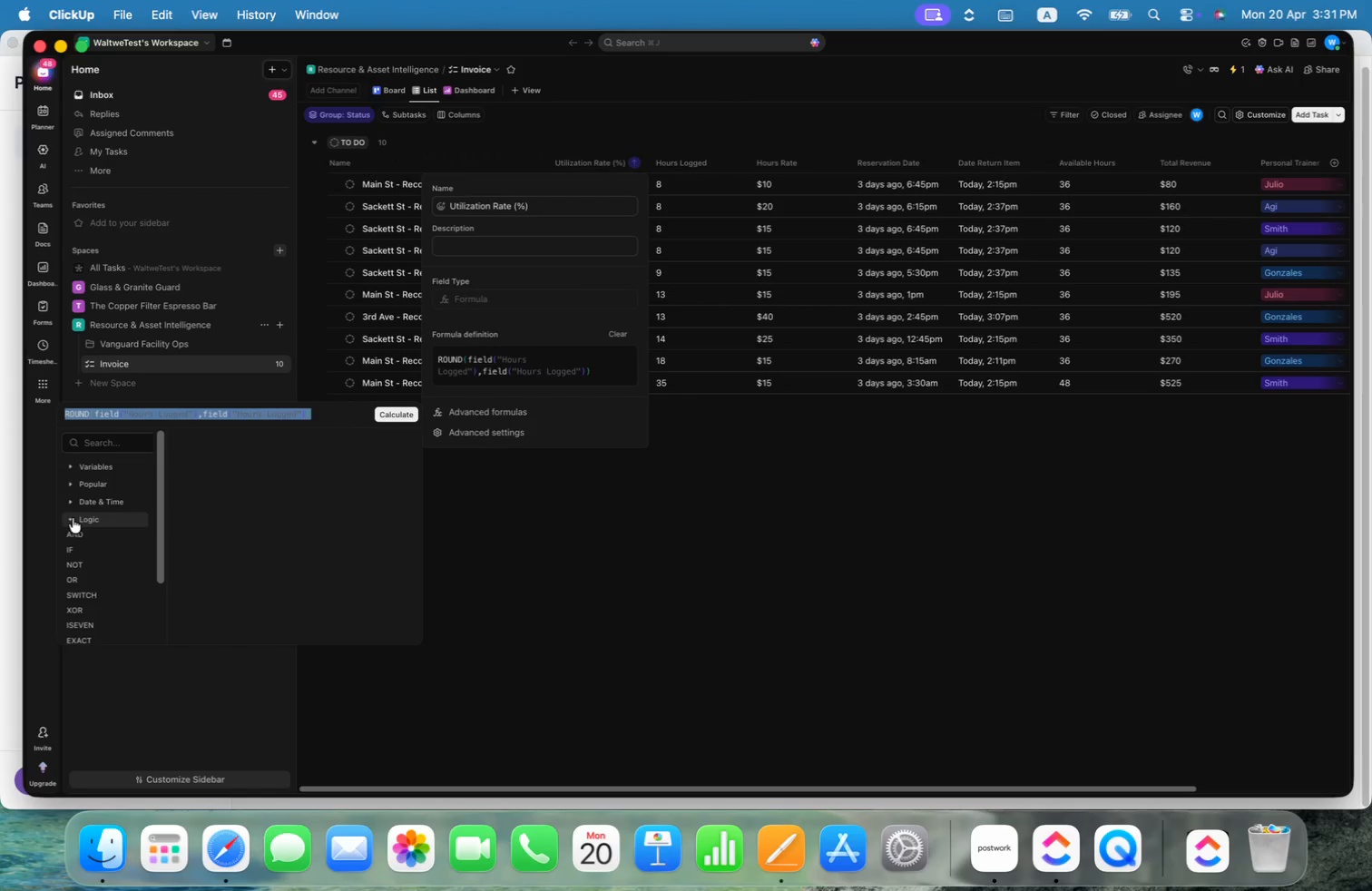 
left_click([71, 519])
 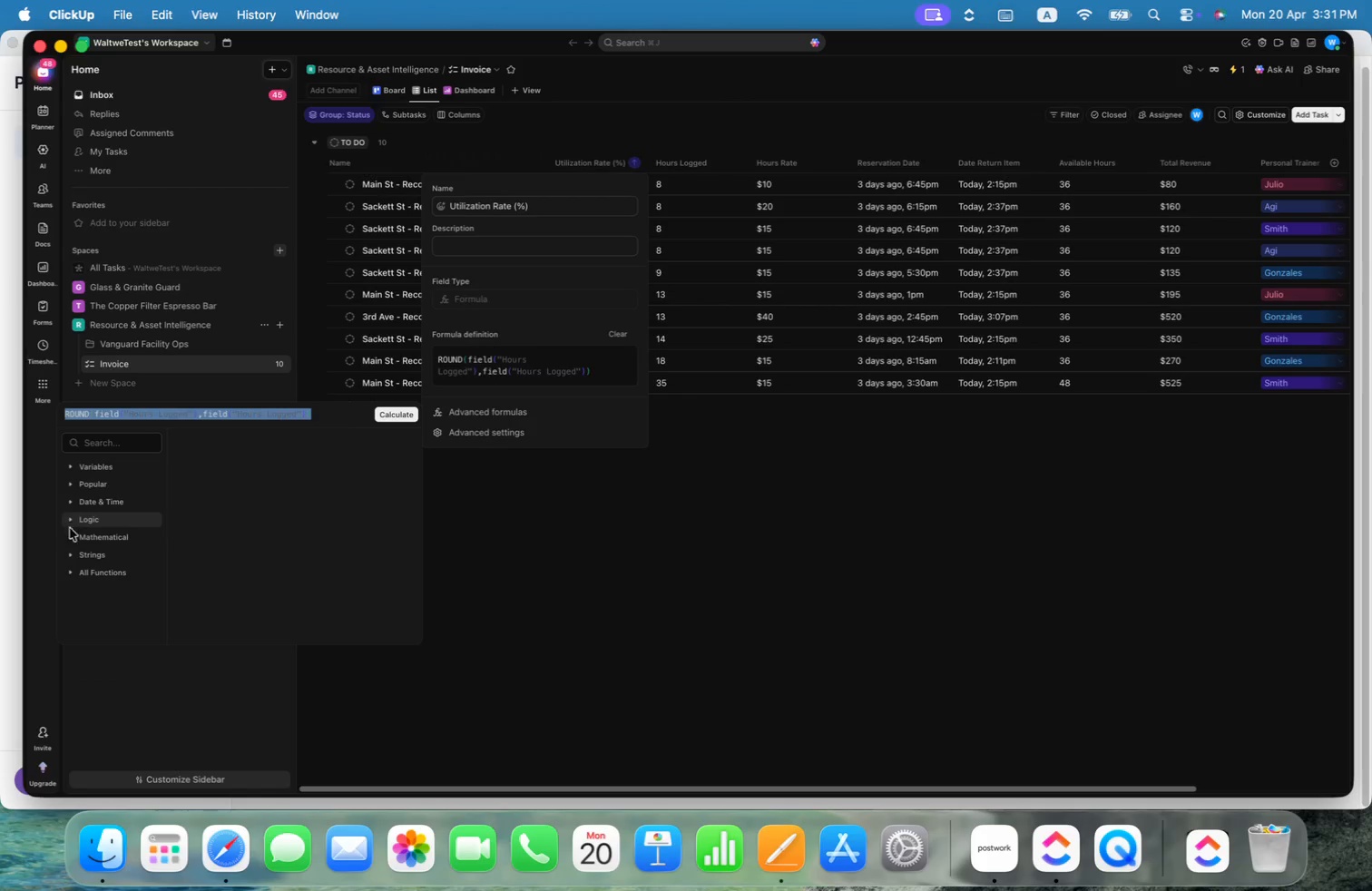 
left_click([70, 533])
 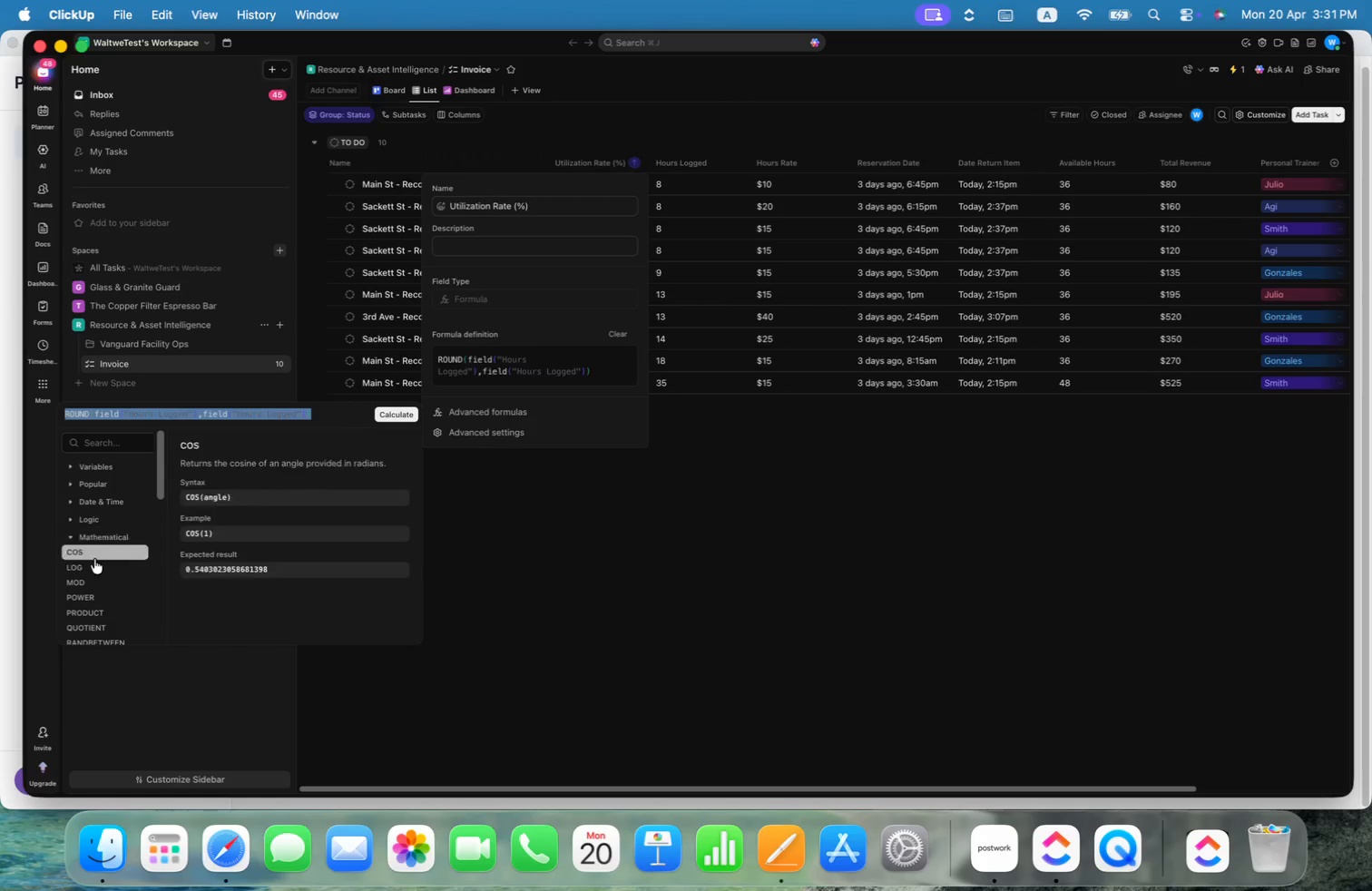 
scroll: coordinate [122, 527], scroll_direction: down, amount: 6.0
 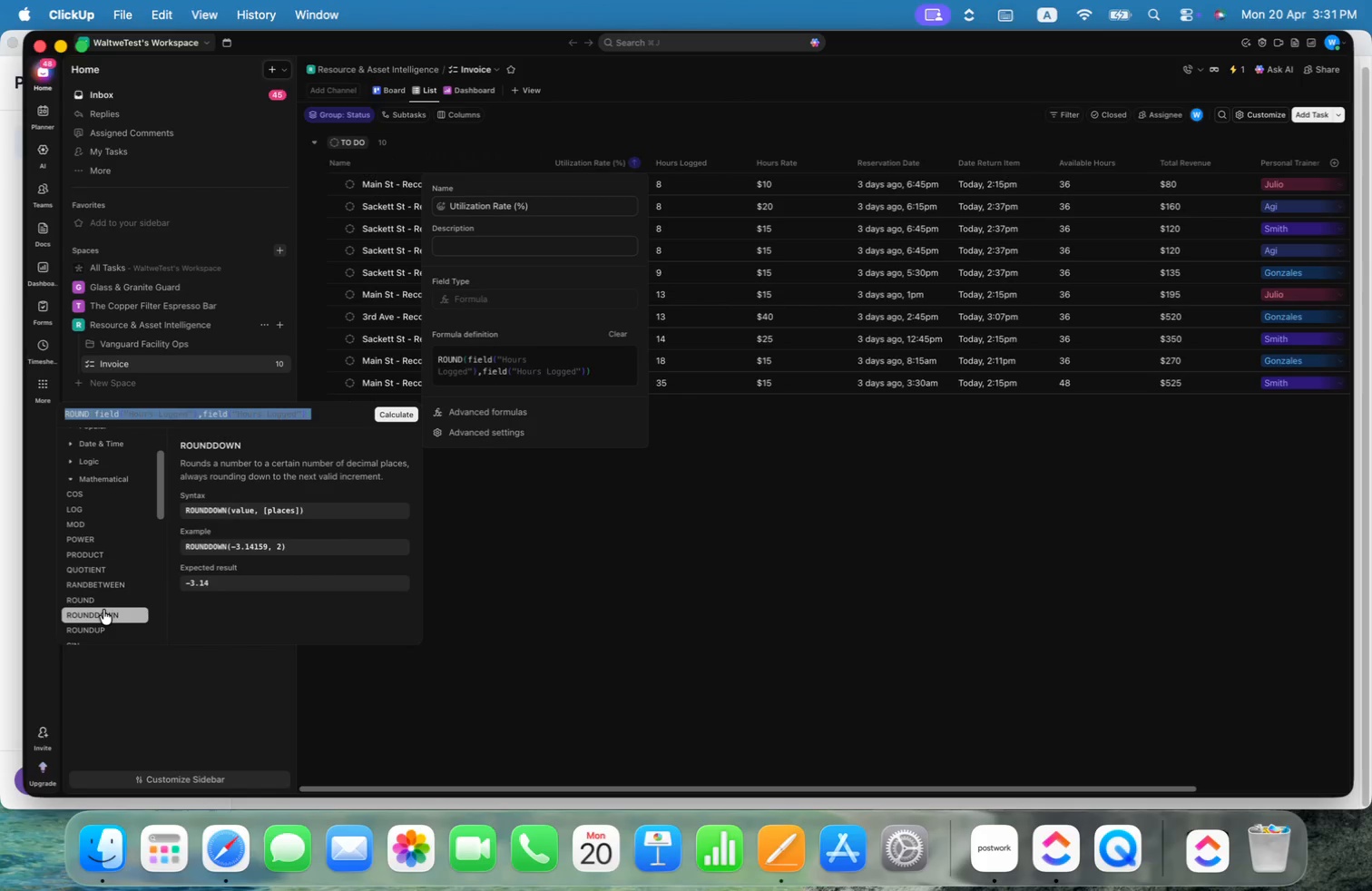 
left_click([103, 610])
 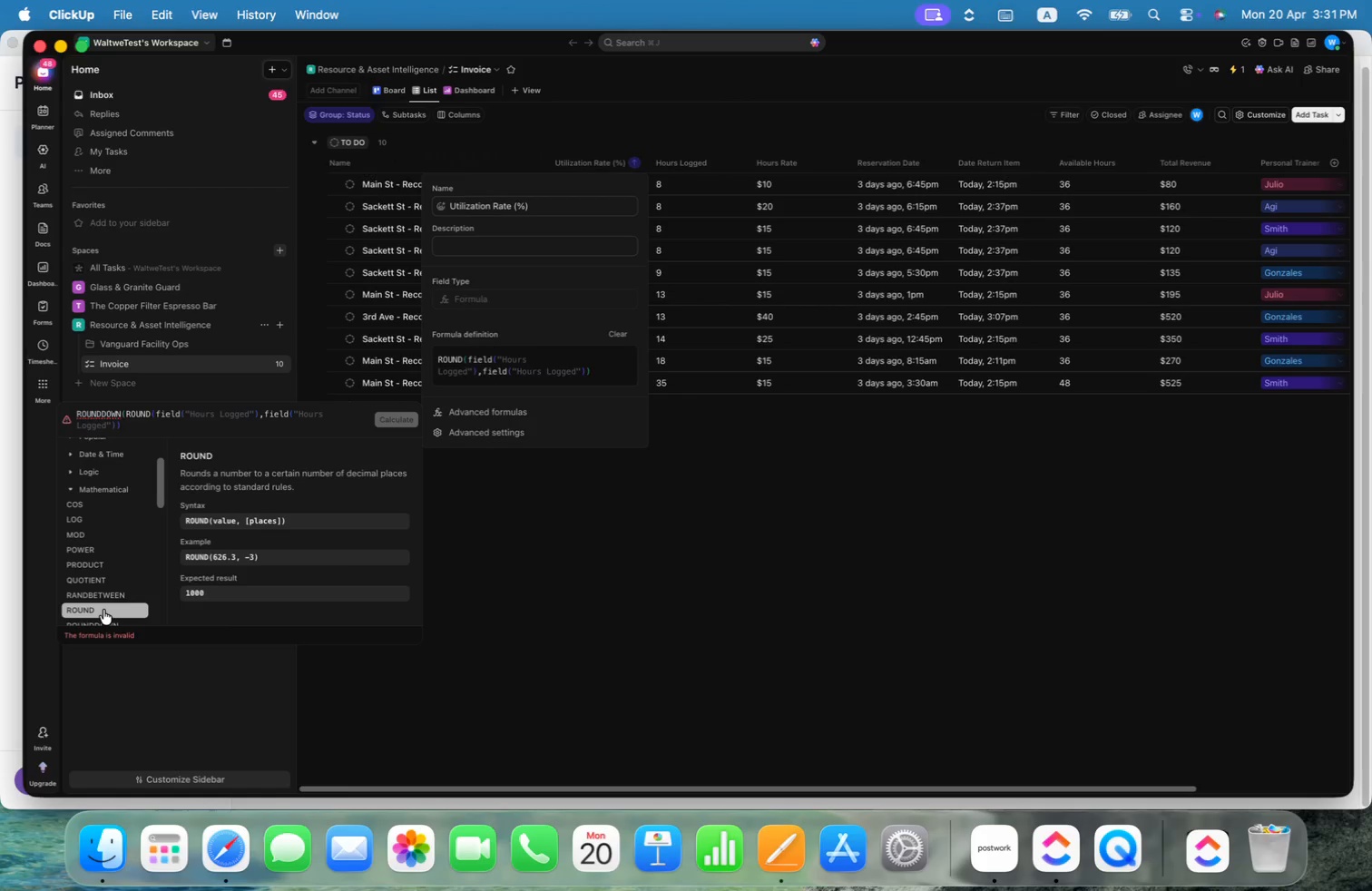 
wait(6.65)
 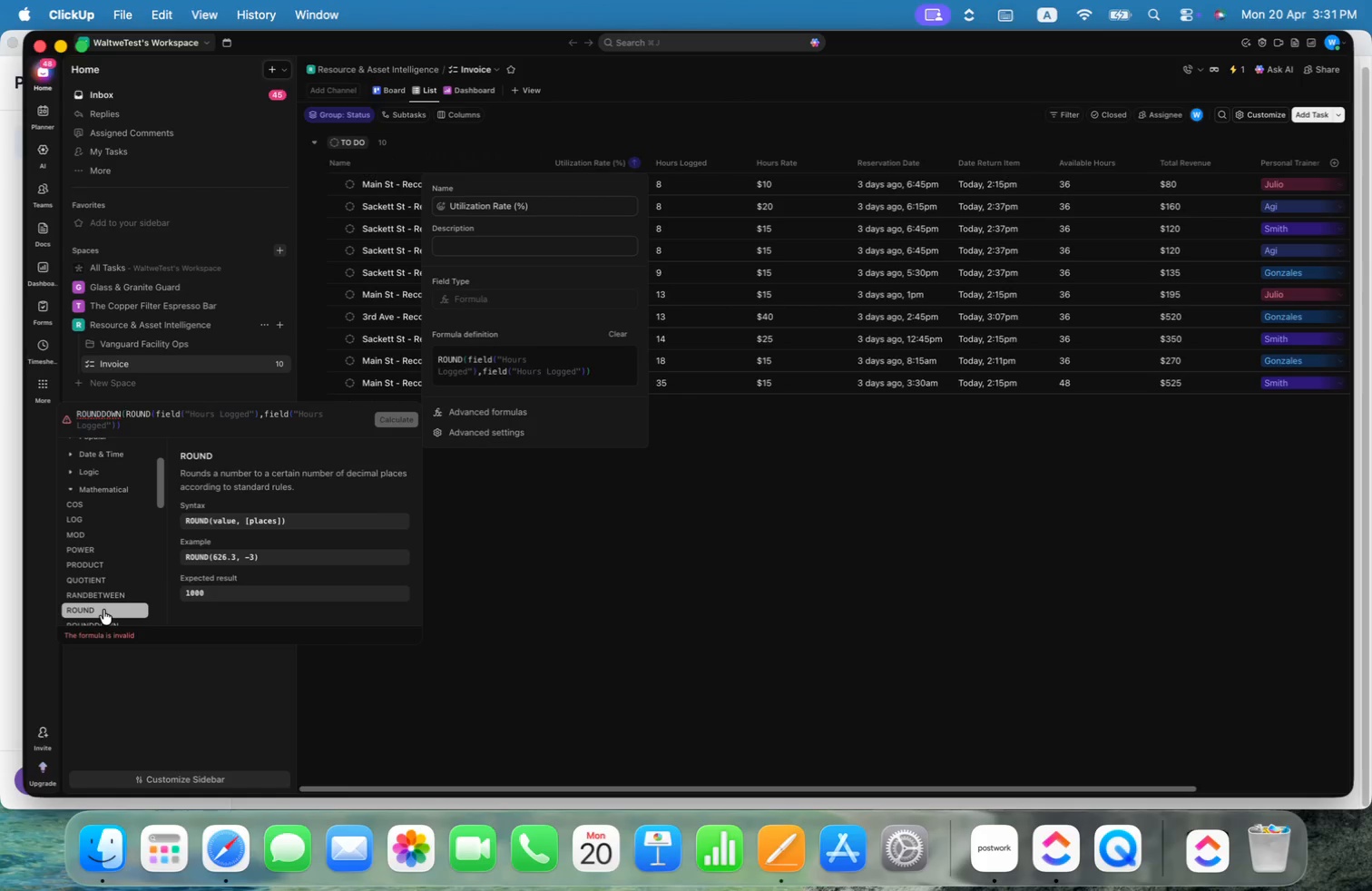 
key(Shift+9)
 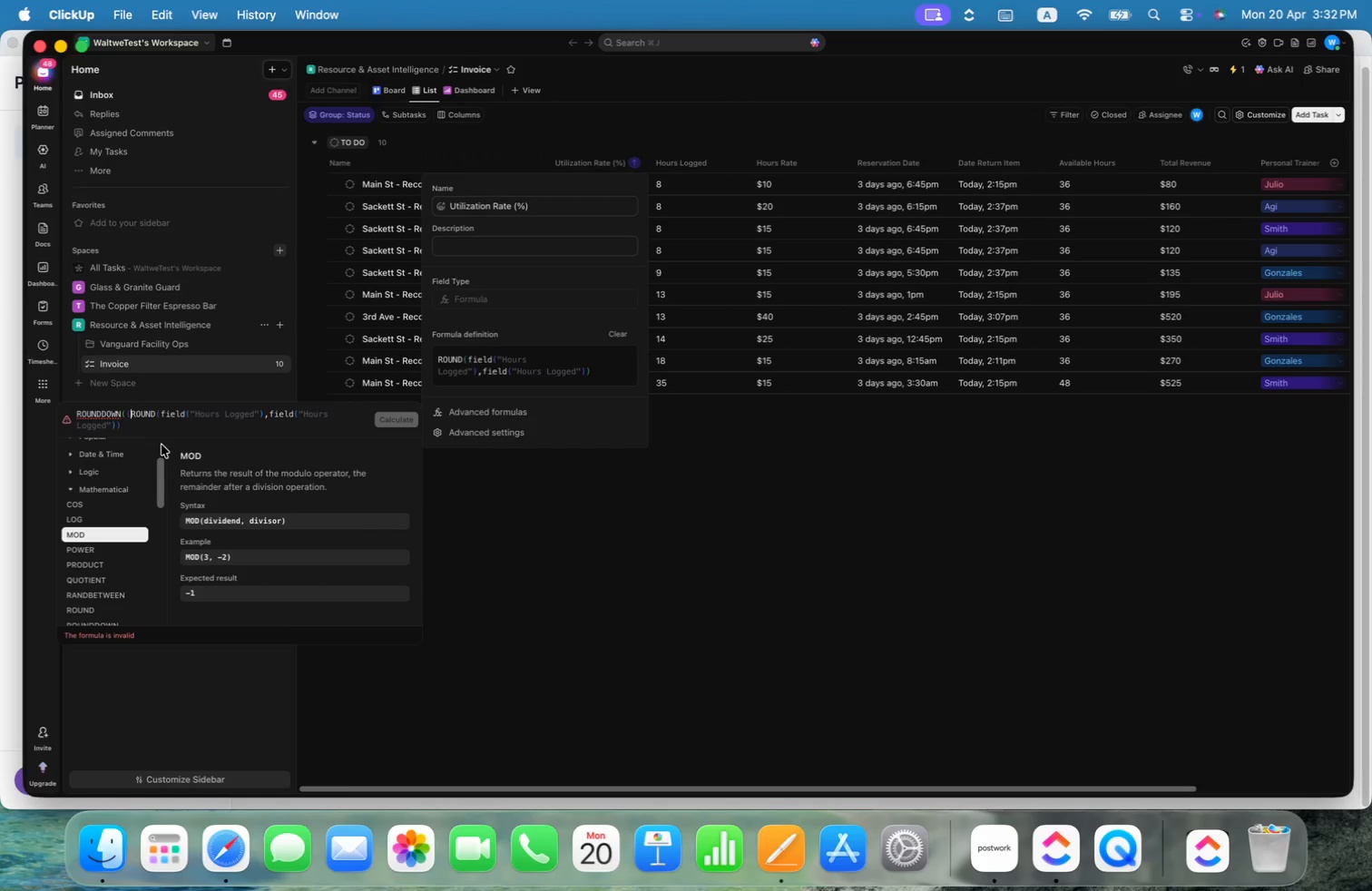 
left_click([126, 424])
 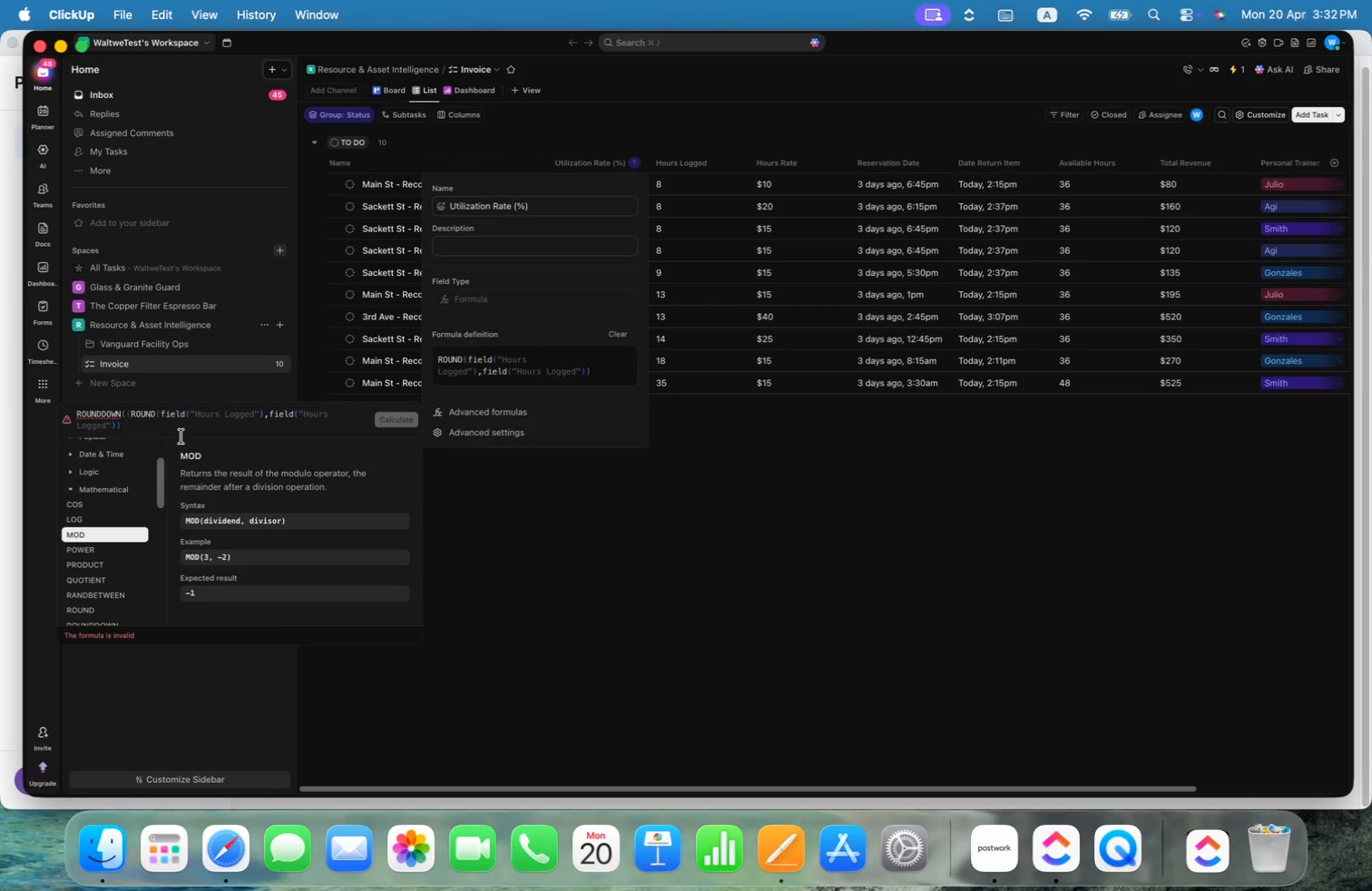 
key(Shift+0)
 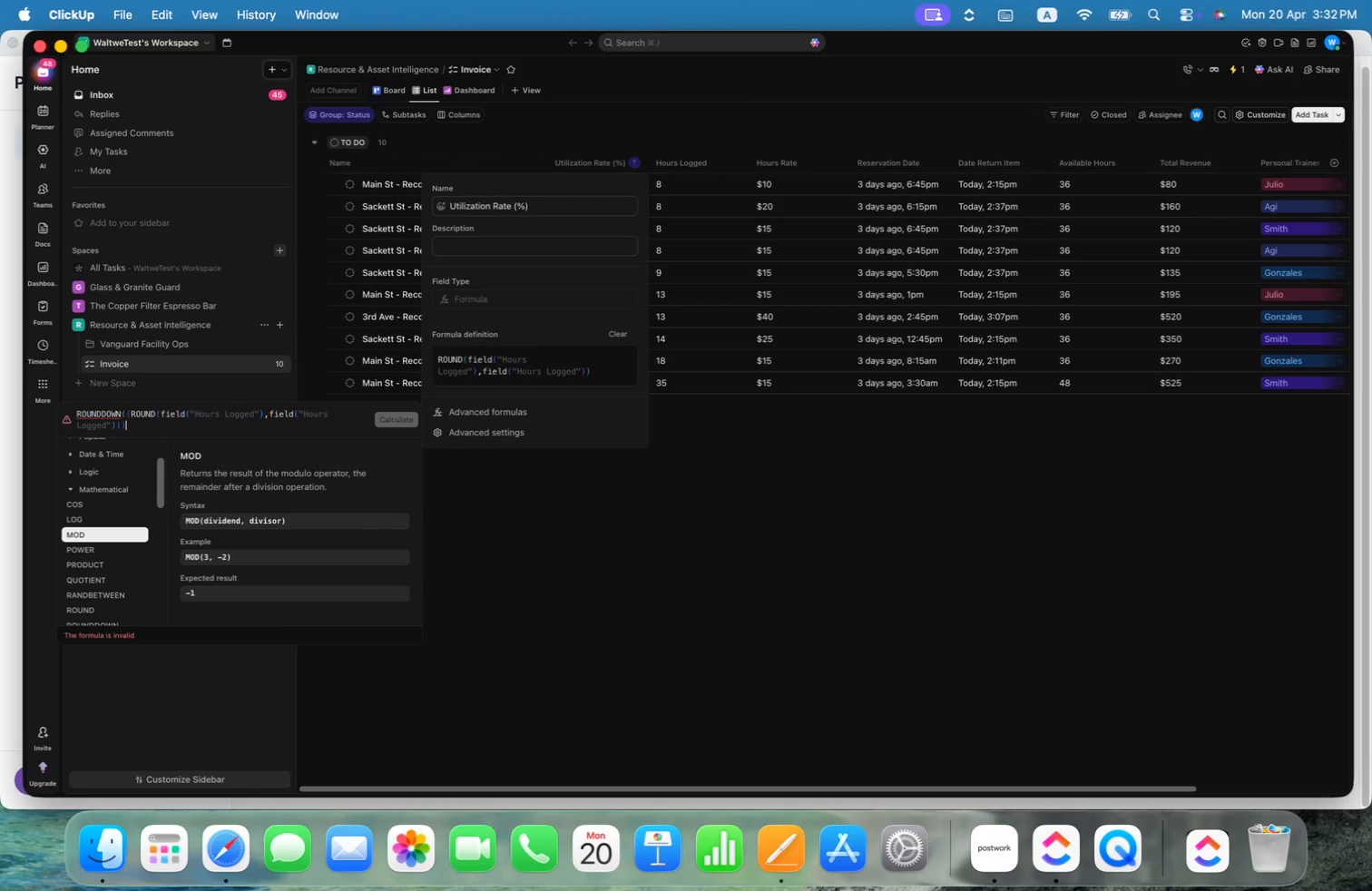 
key(ArrowUp)
 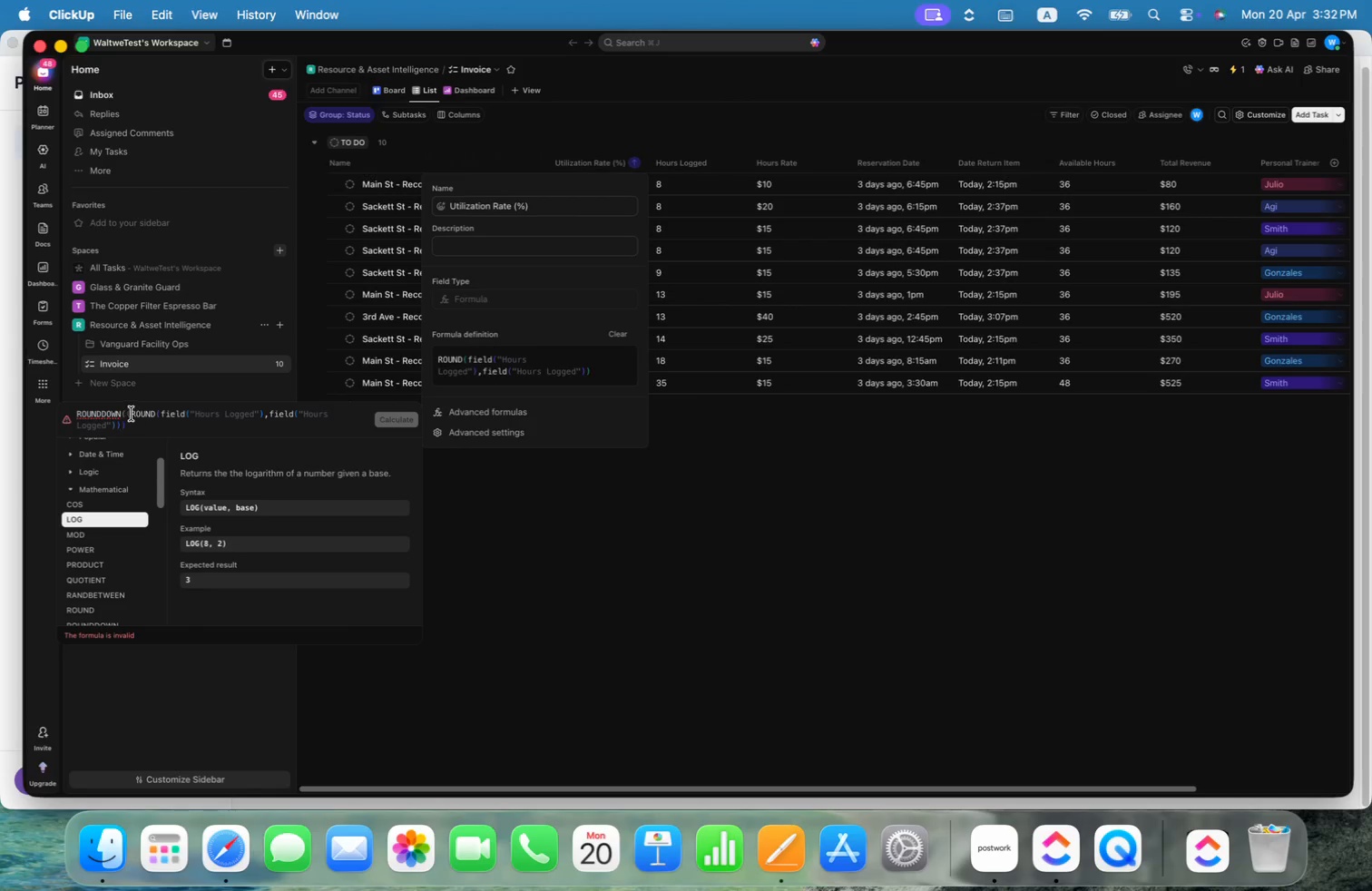 
wait(8.12)
 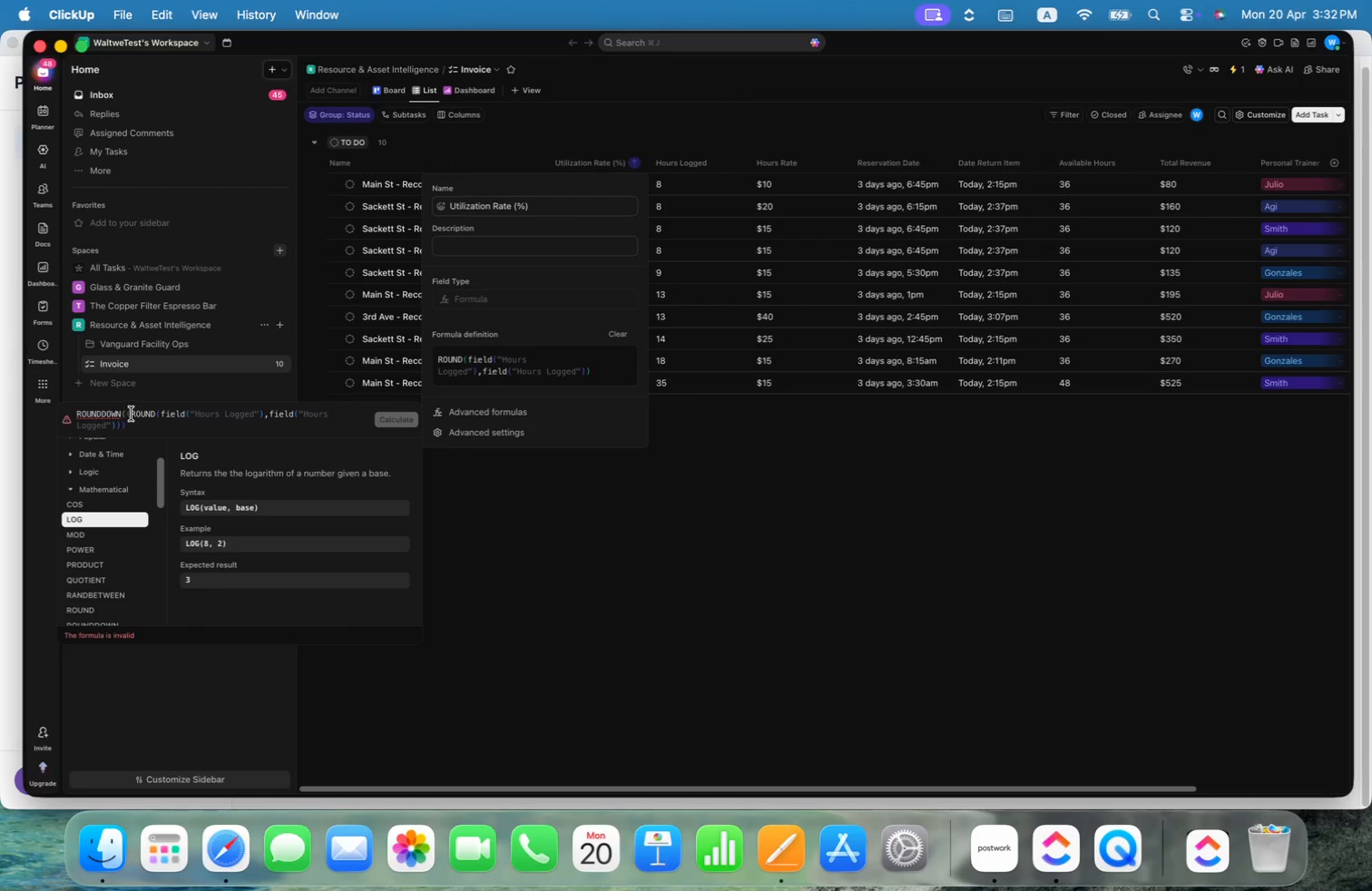 
left_click_drag(start_coordinate=[127, 411], to_coordinate=[142, 426])
 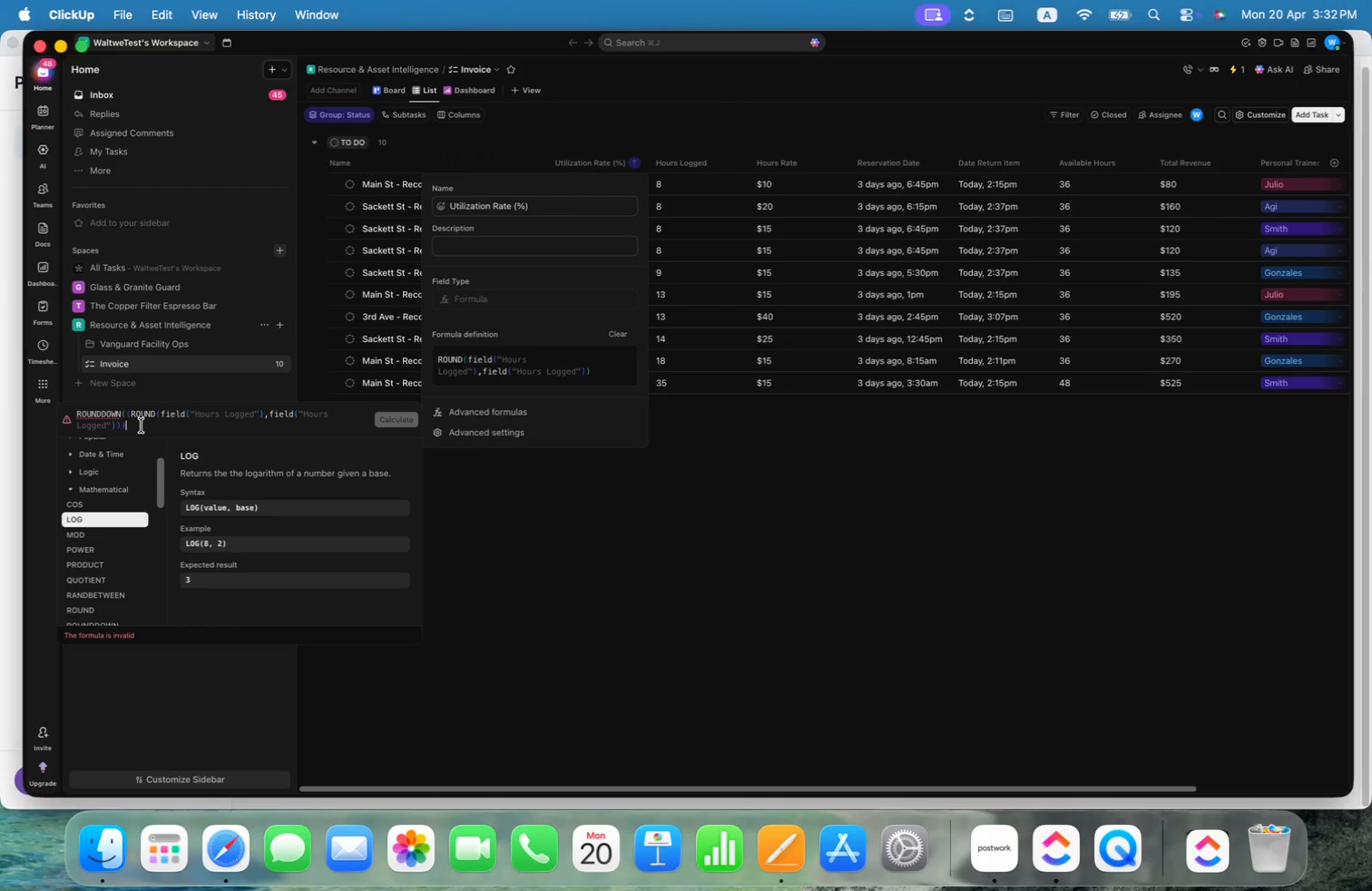 
left_click_drag(start_coordinate=[142, 426], to_coordinate=[129, 407])
 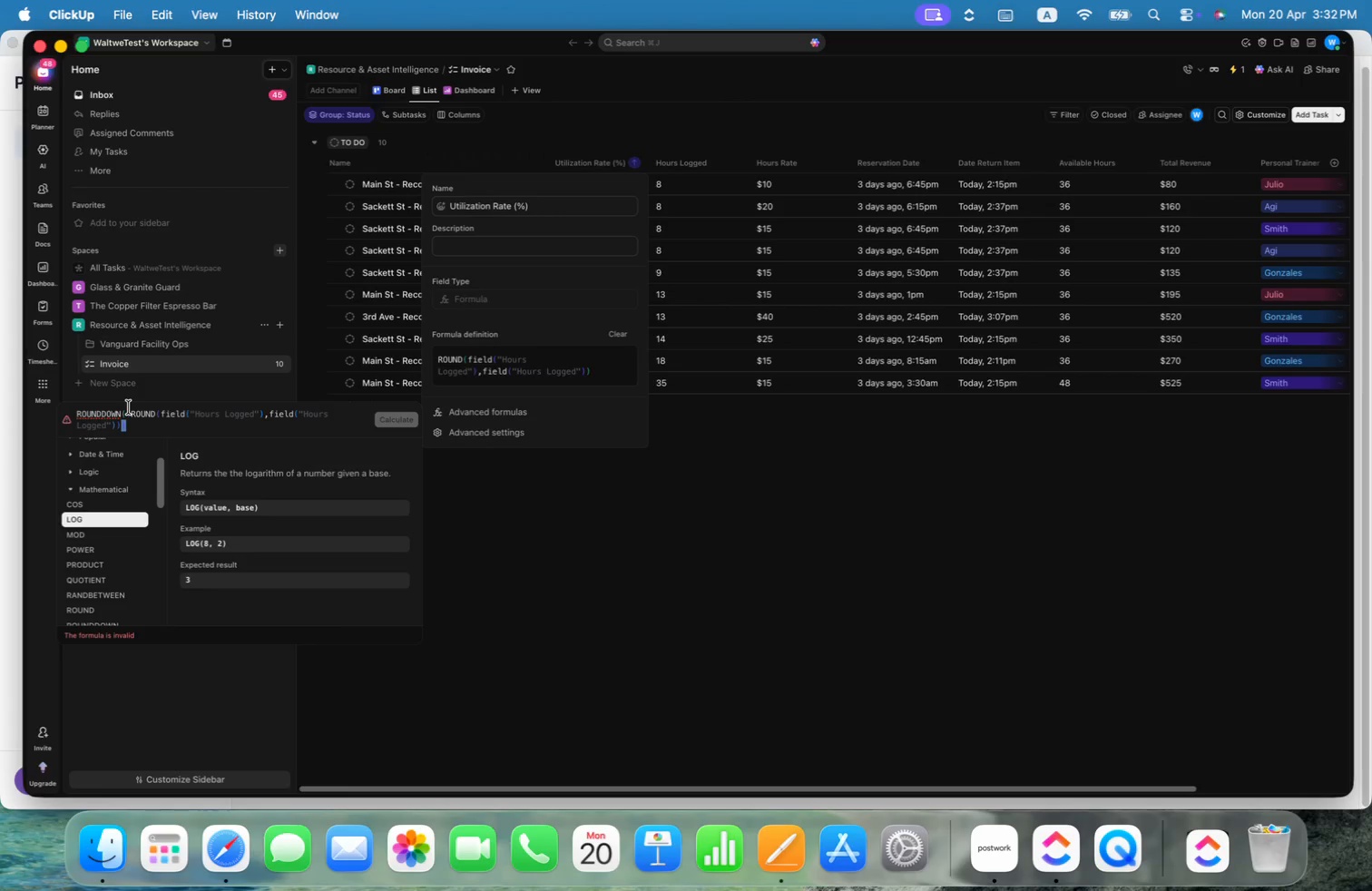 
key(Backspace)
 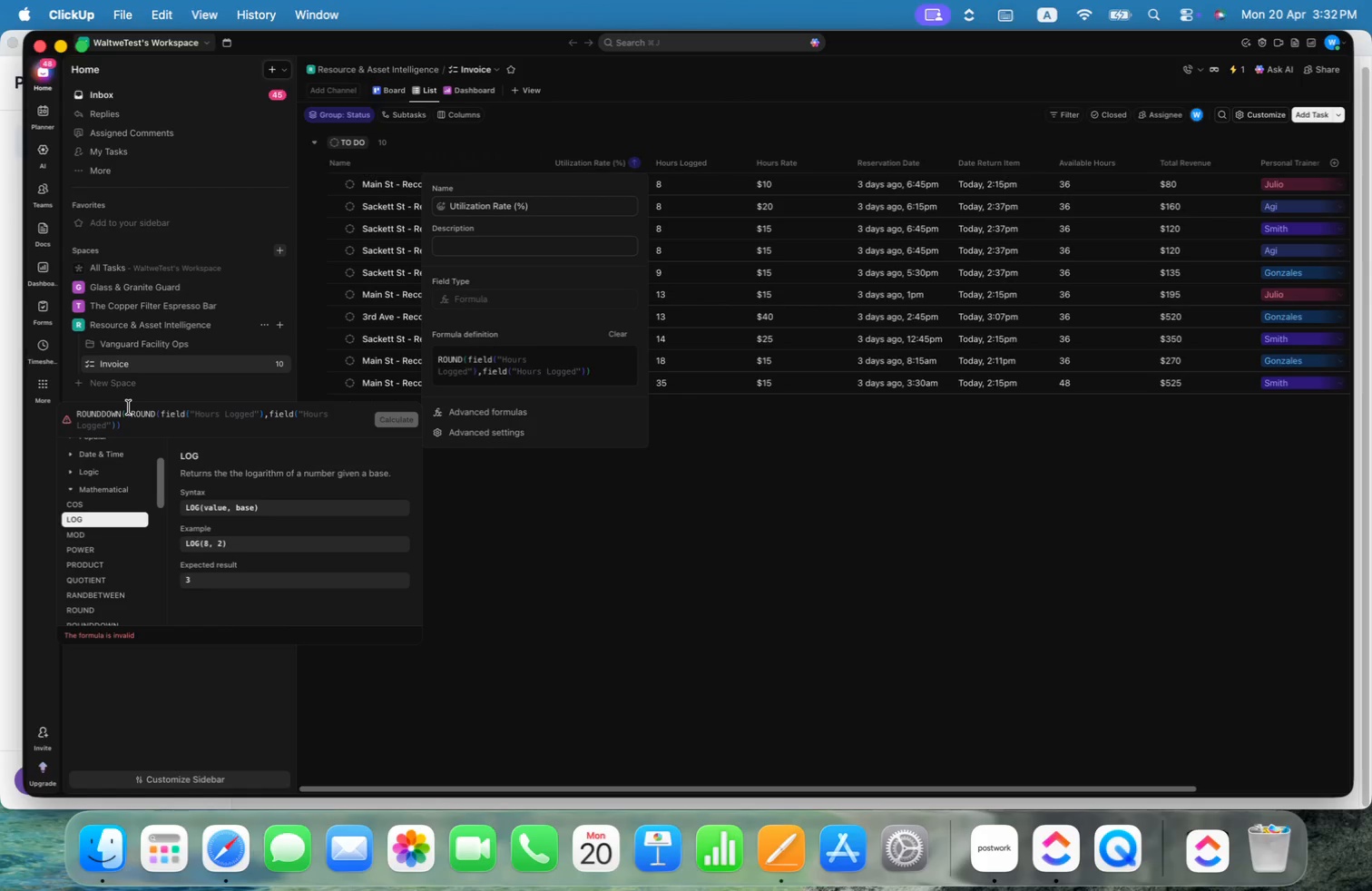 
key(Shift+ArrowUp)
 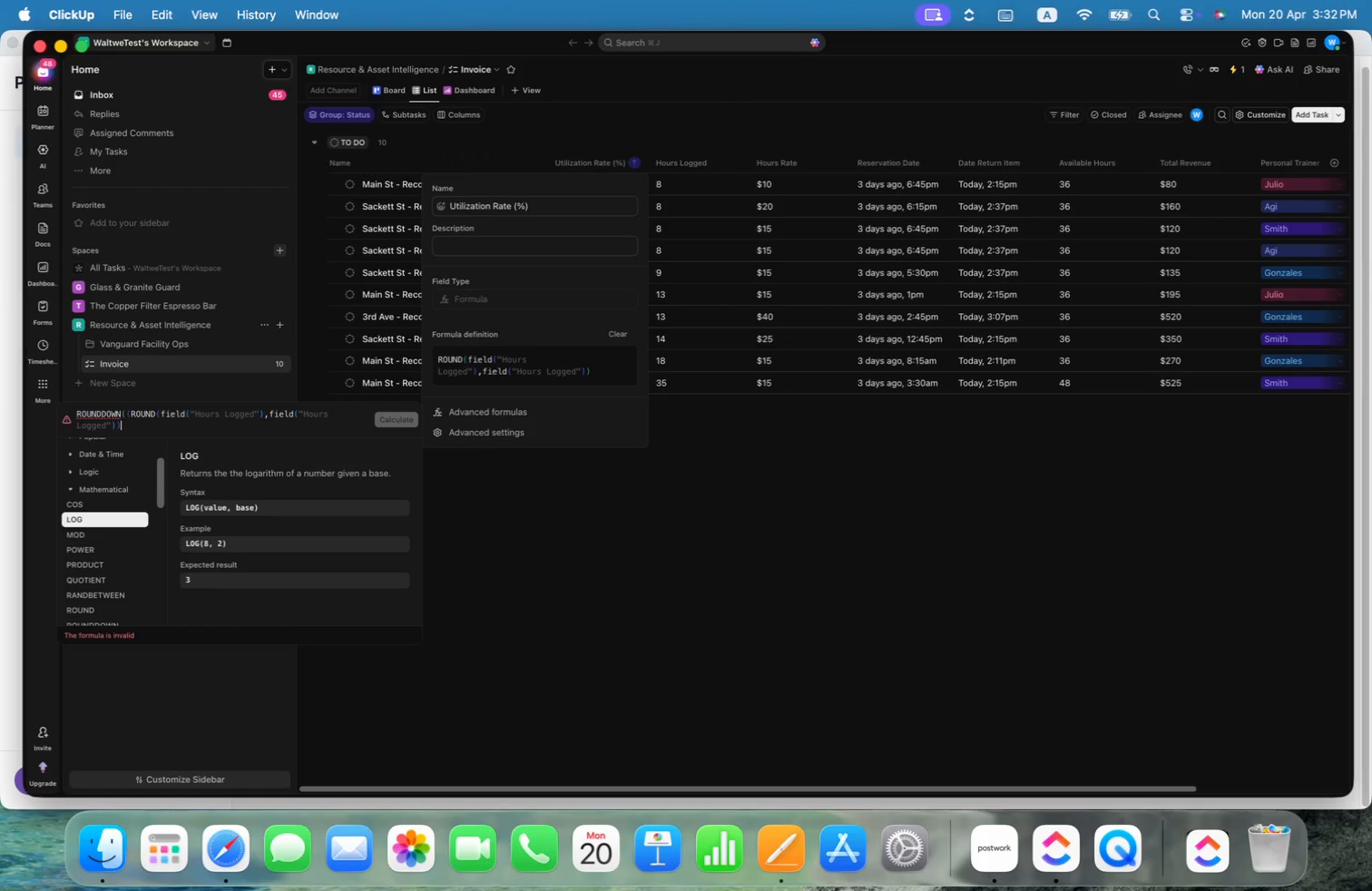 
key(Shift+ArrowUp)
 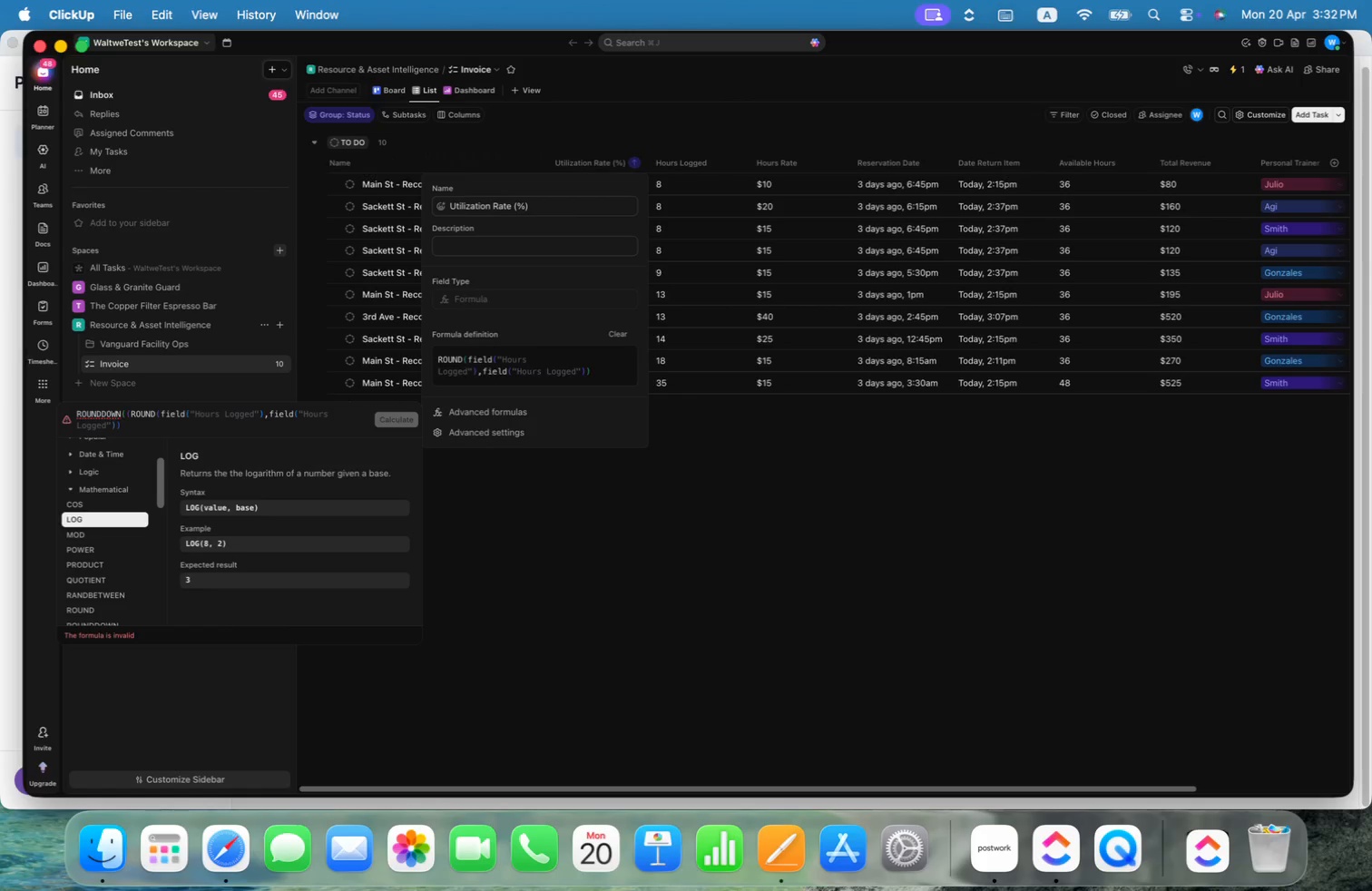 
key(Shift+ArrowUp)
 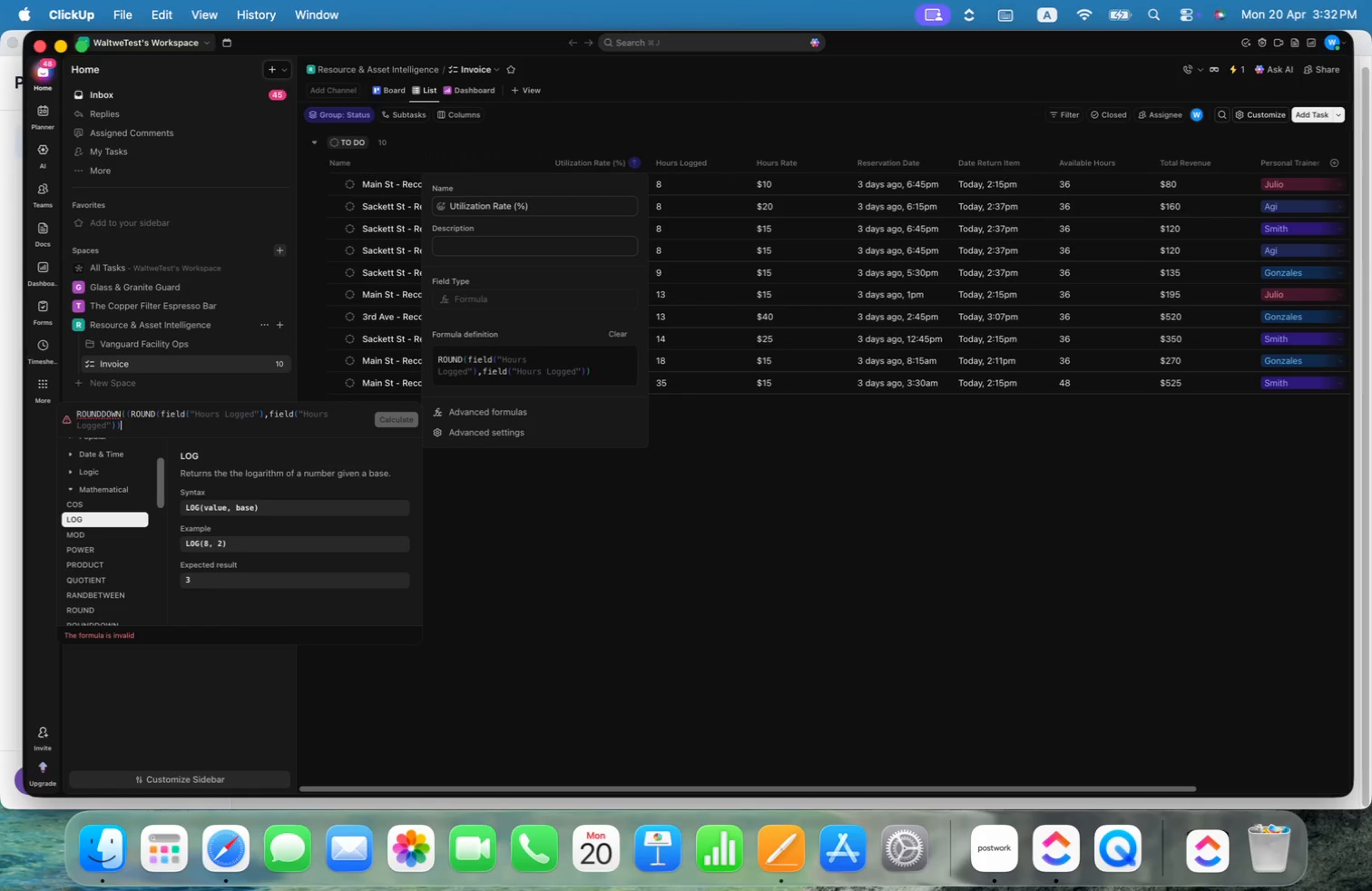 
key(Backspace)
 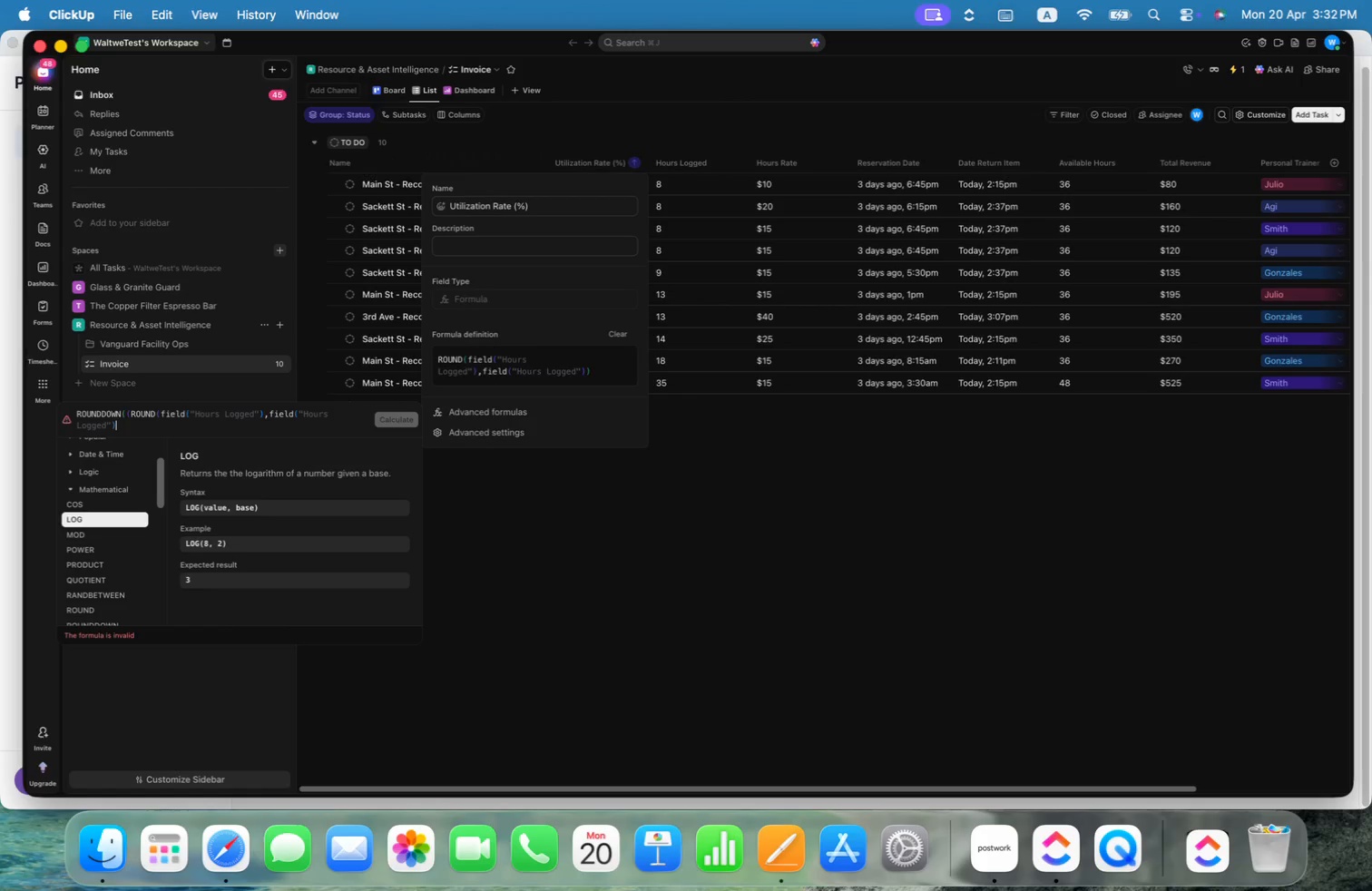 
key(Meta+ArrowLeft)
 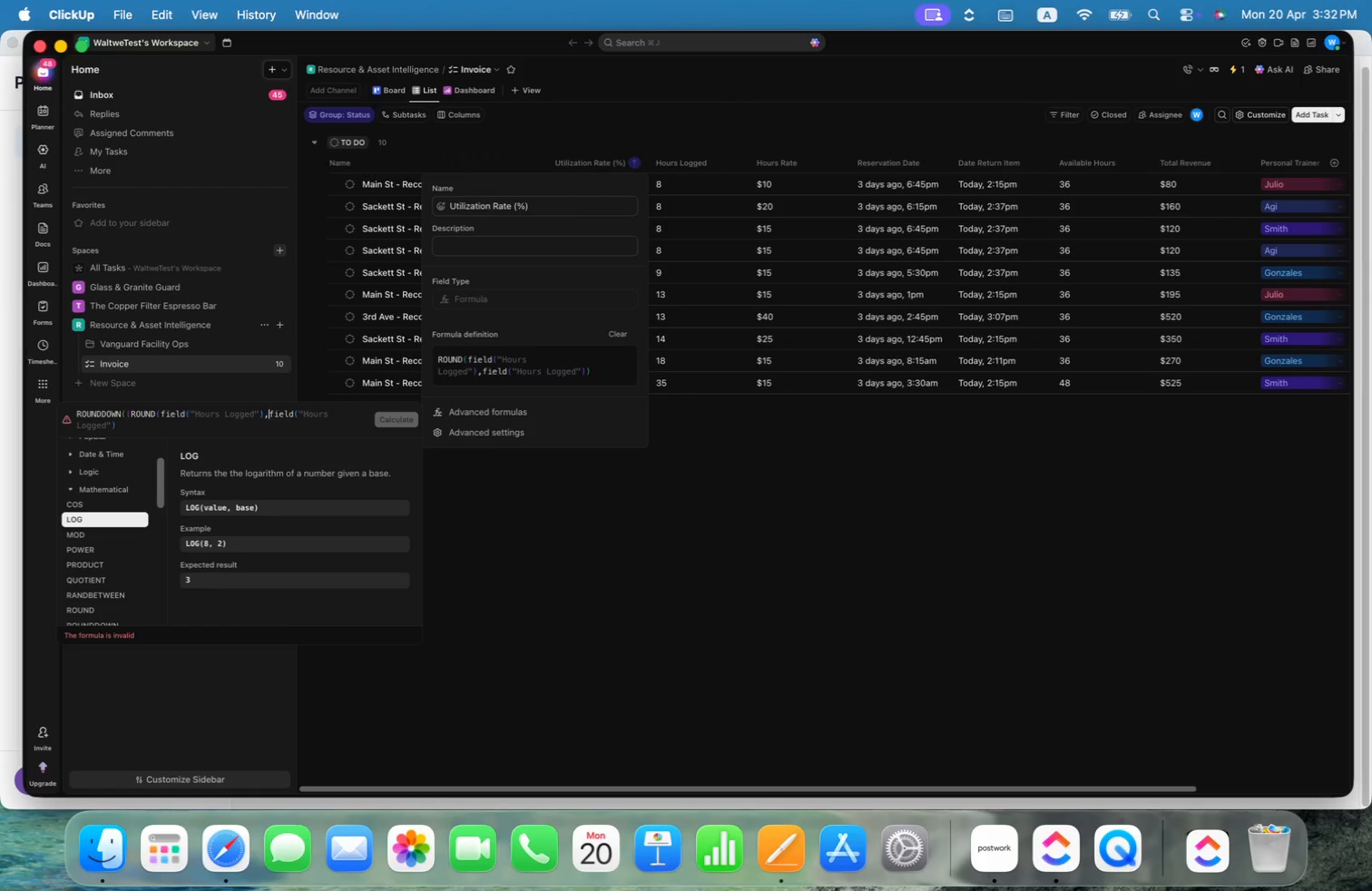 
key(Meta+Shift+ArrowLeft)
 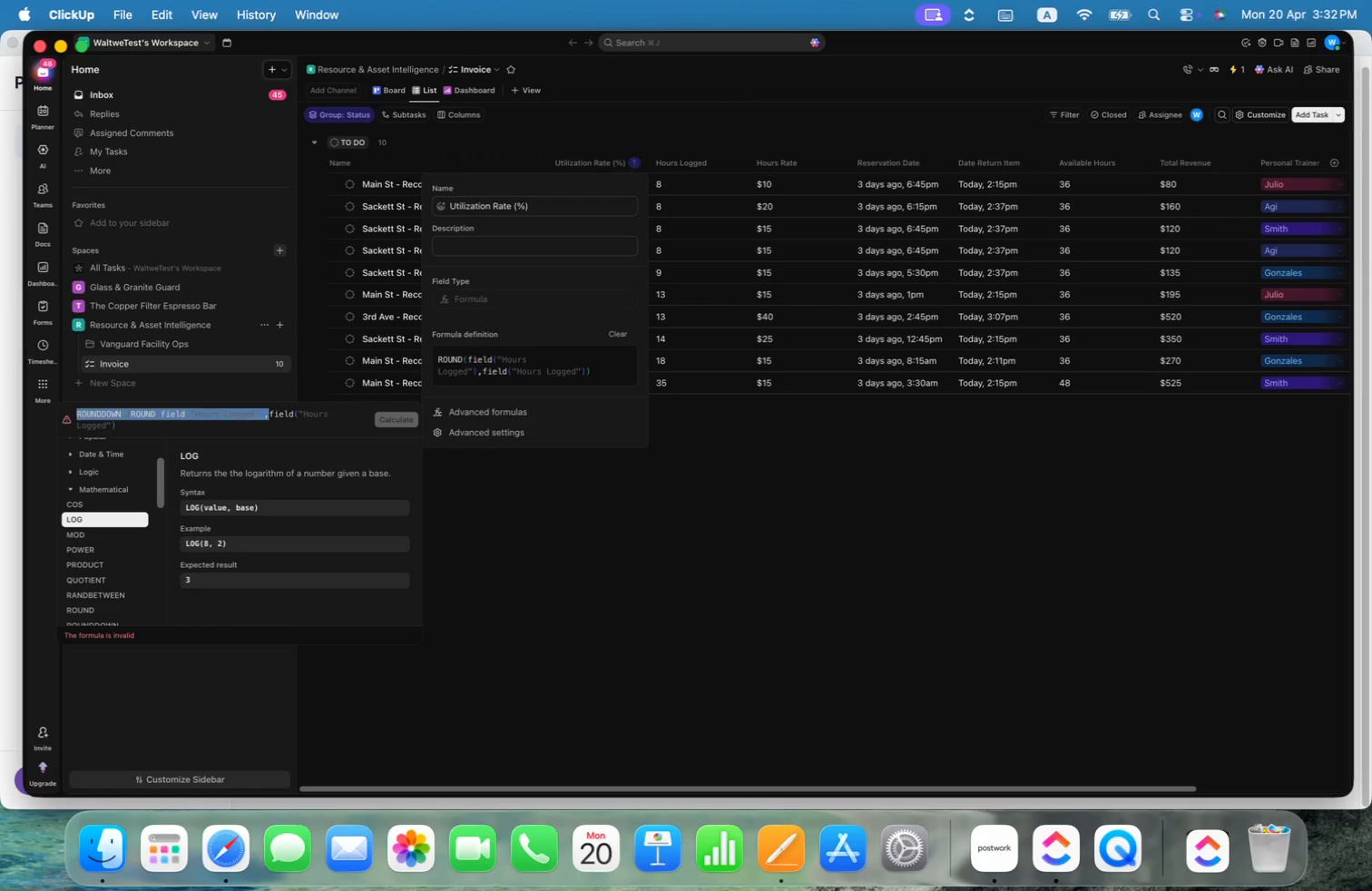 
key(Meta+ArrowRight)
 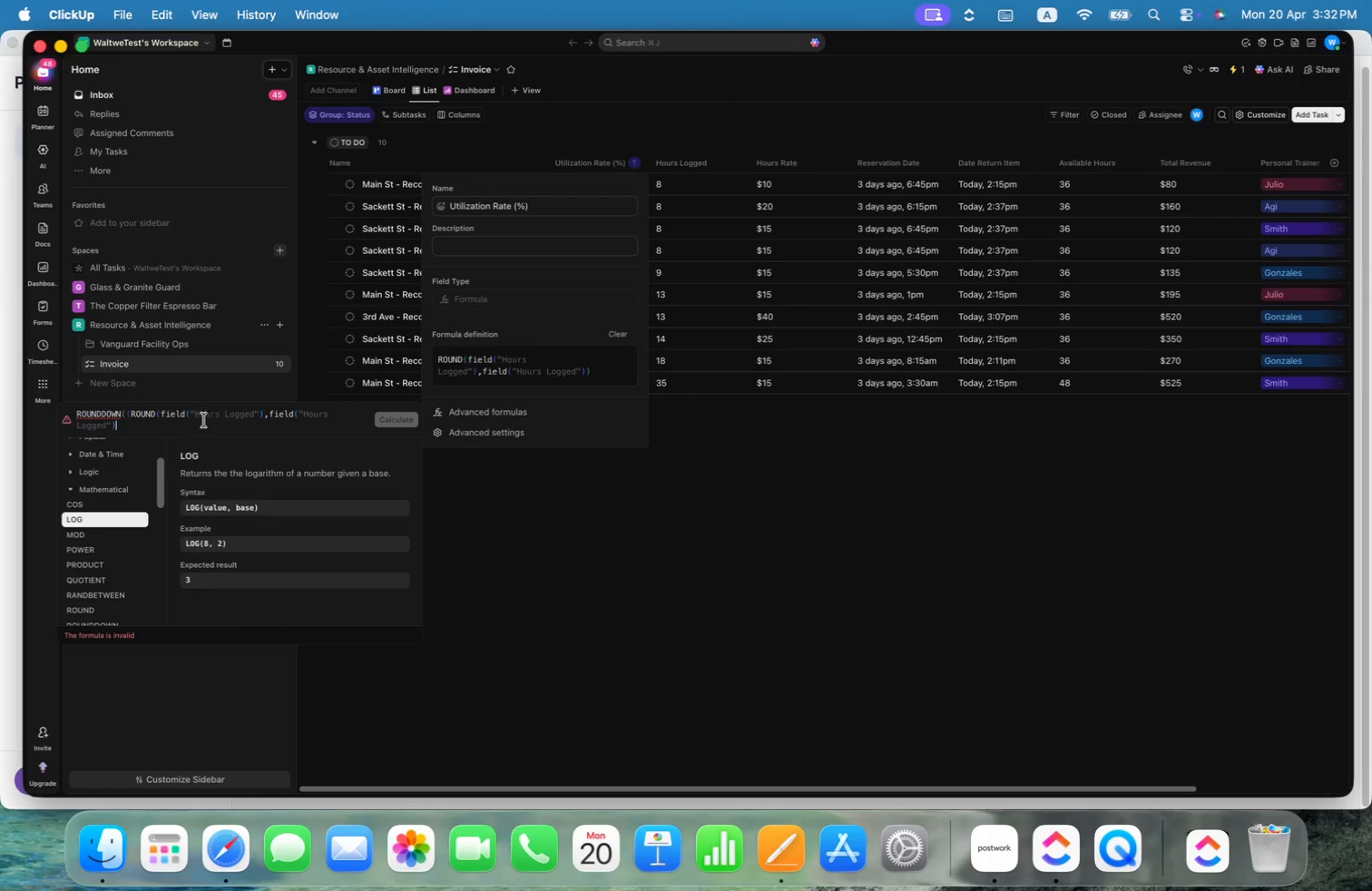 
left_click_drag(start_coordinate=[138, 427], to_coordinate=[129, 408])
 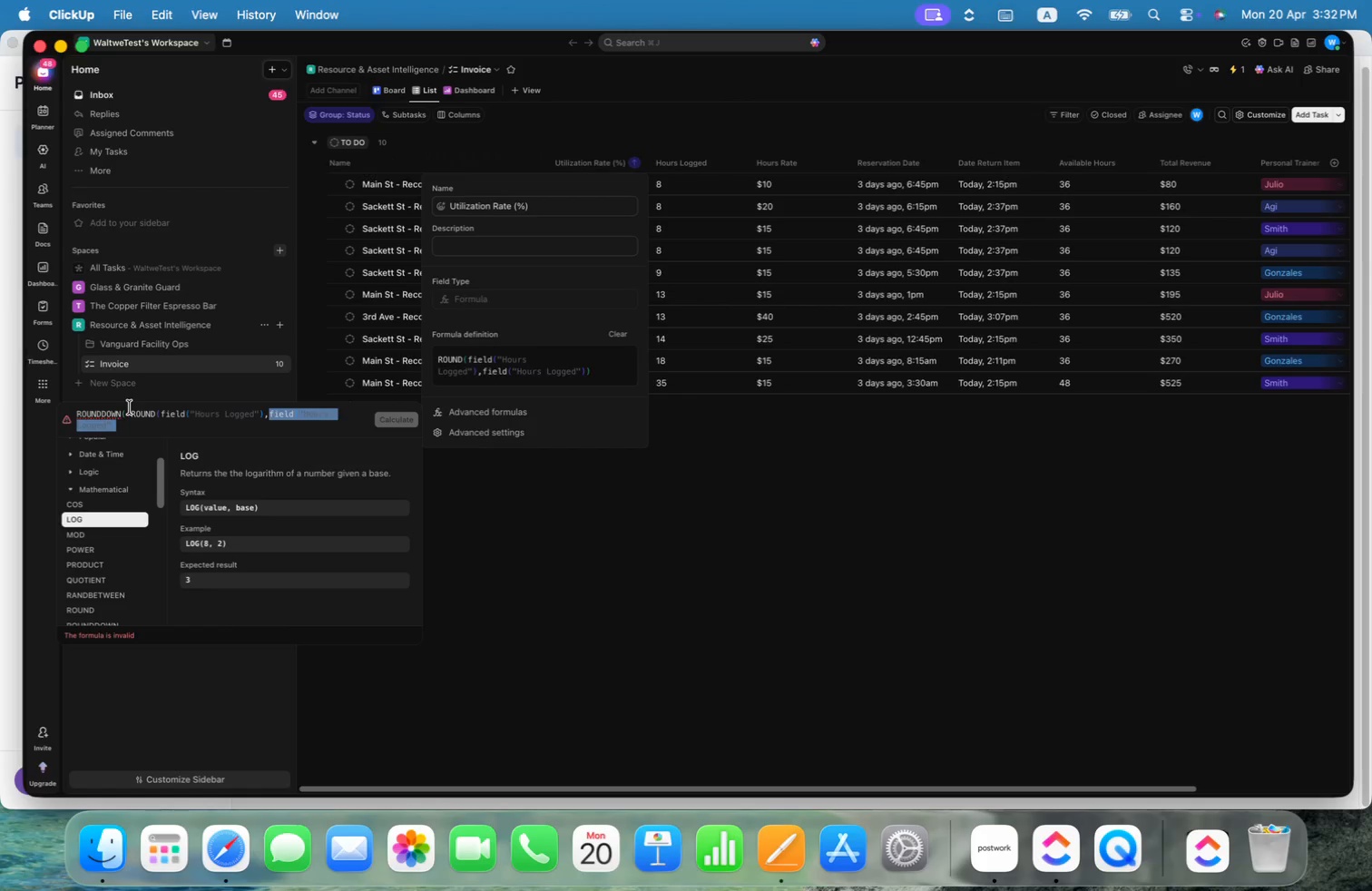 
key(Backspace)
 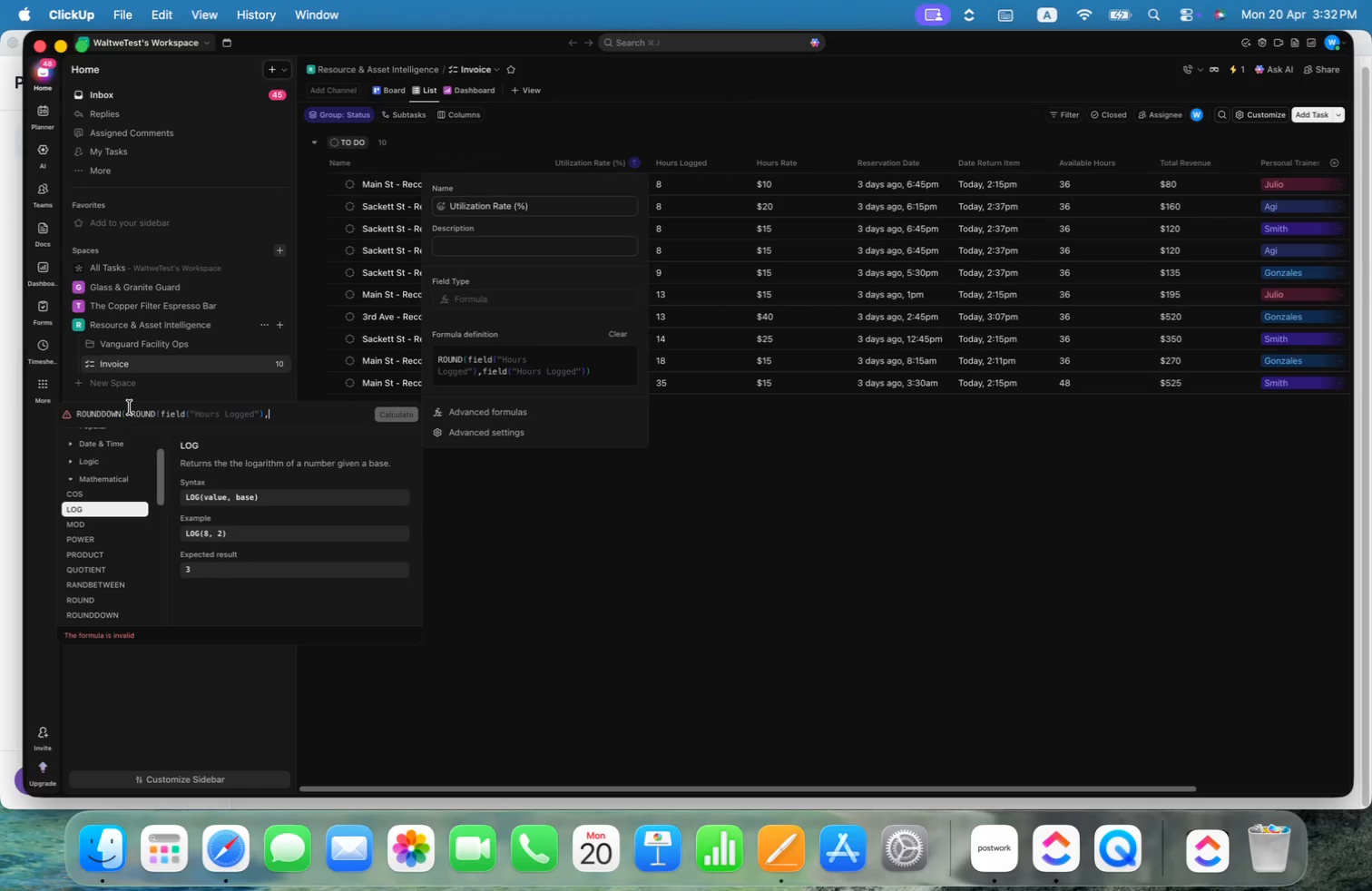 
key(Meta+Shift+ArrowLeft)
 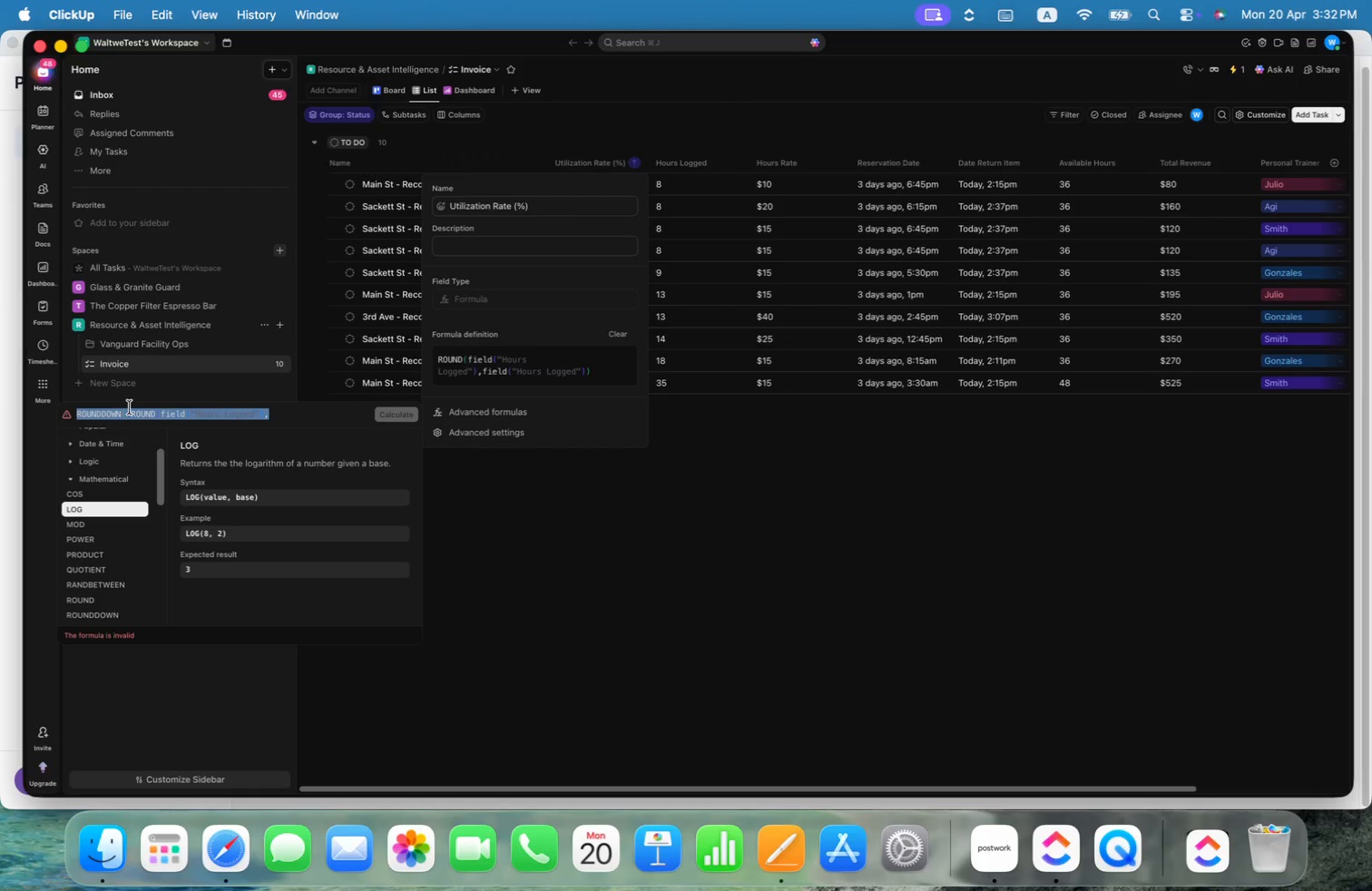 
key(Backspace)
type(roun)
key(Backspace)
key(Backspace)
key(Backspace)
key(Backspace)
key(Backspace)
 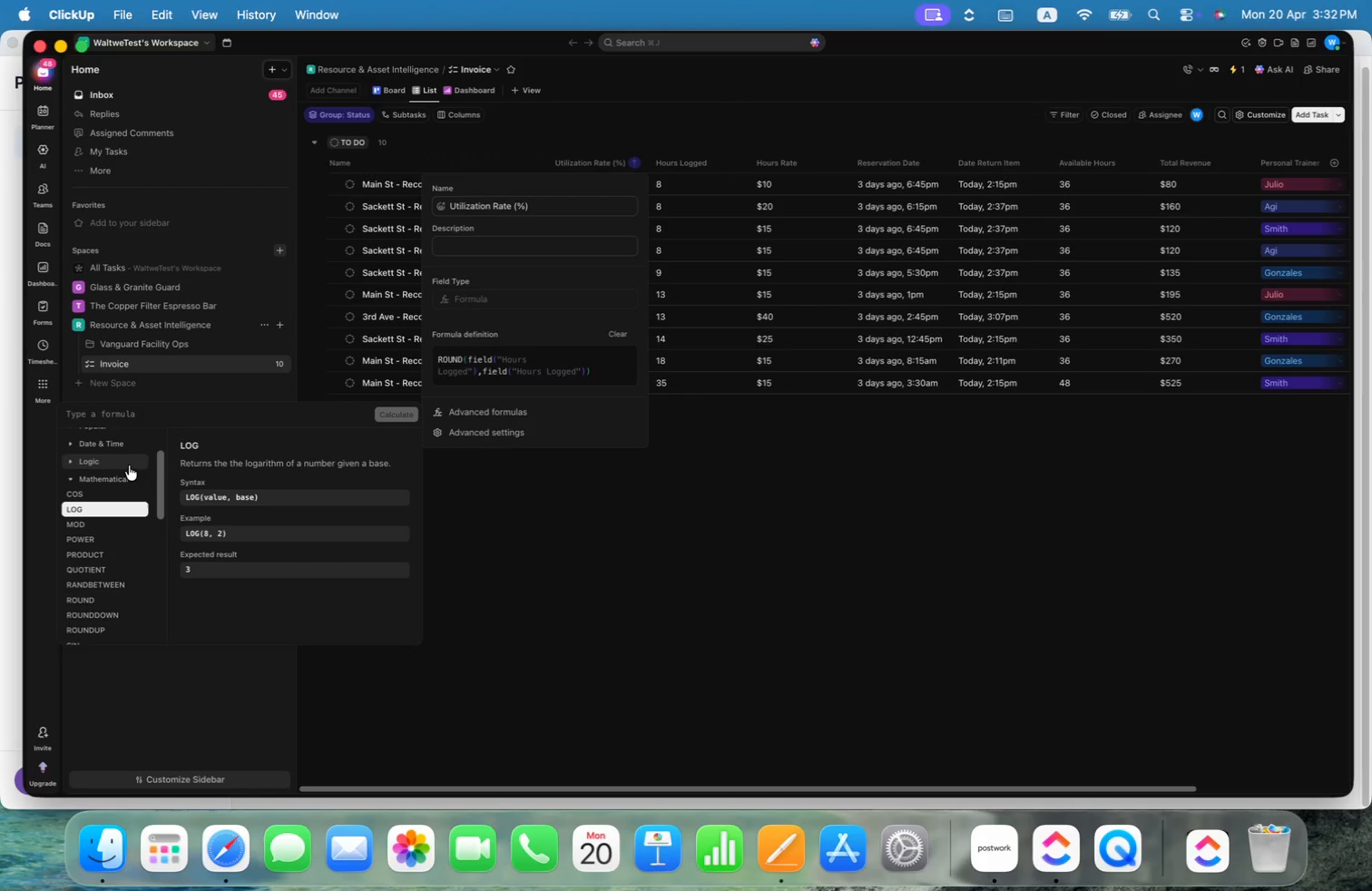 
scroll: coordinate [131, 463], scroll_direction: up, amount: 19.0
 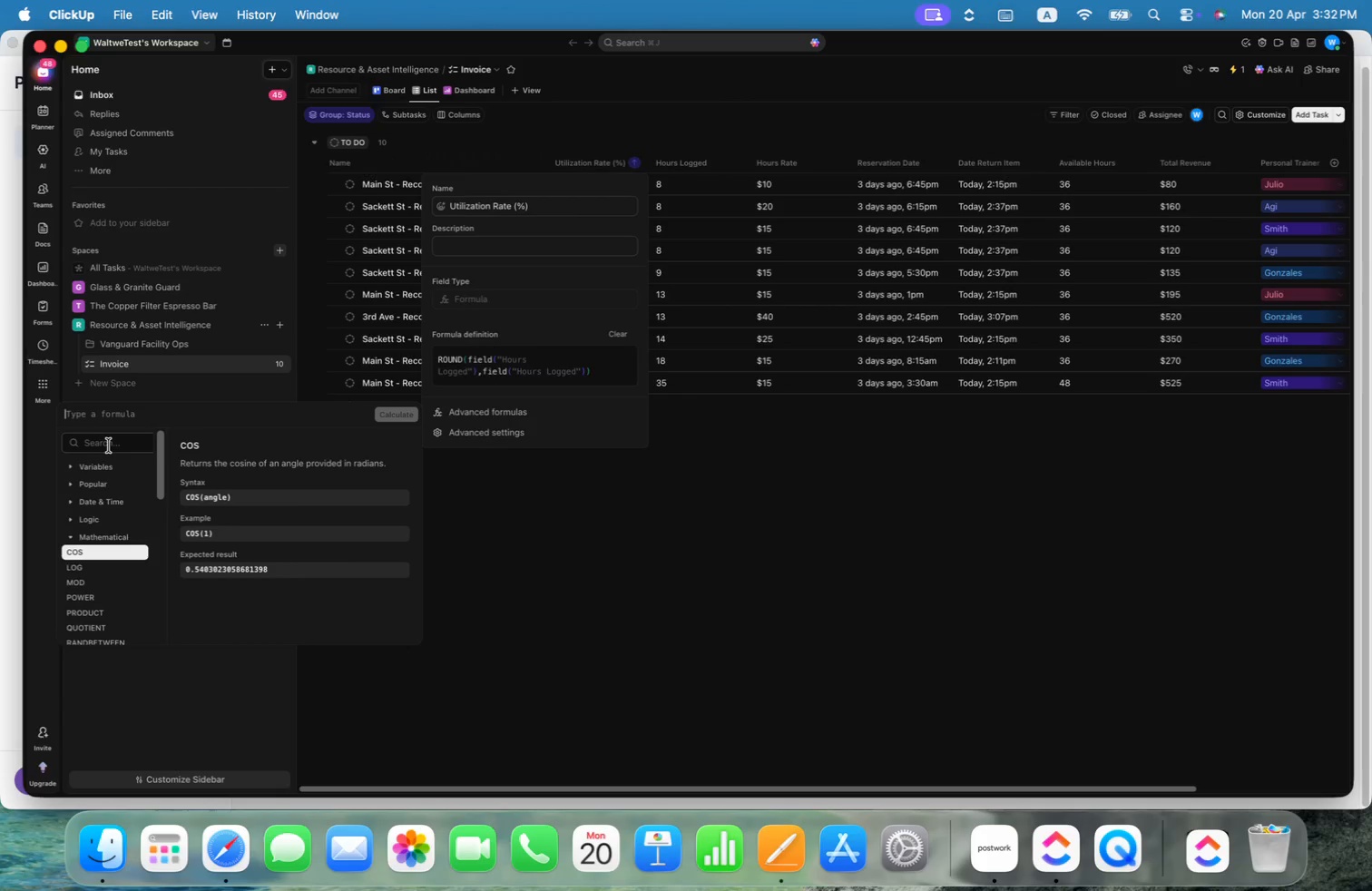 
left_click([109, 444])
 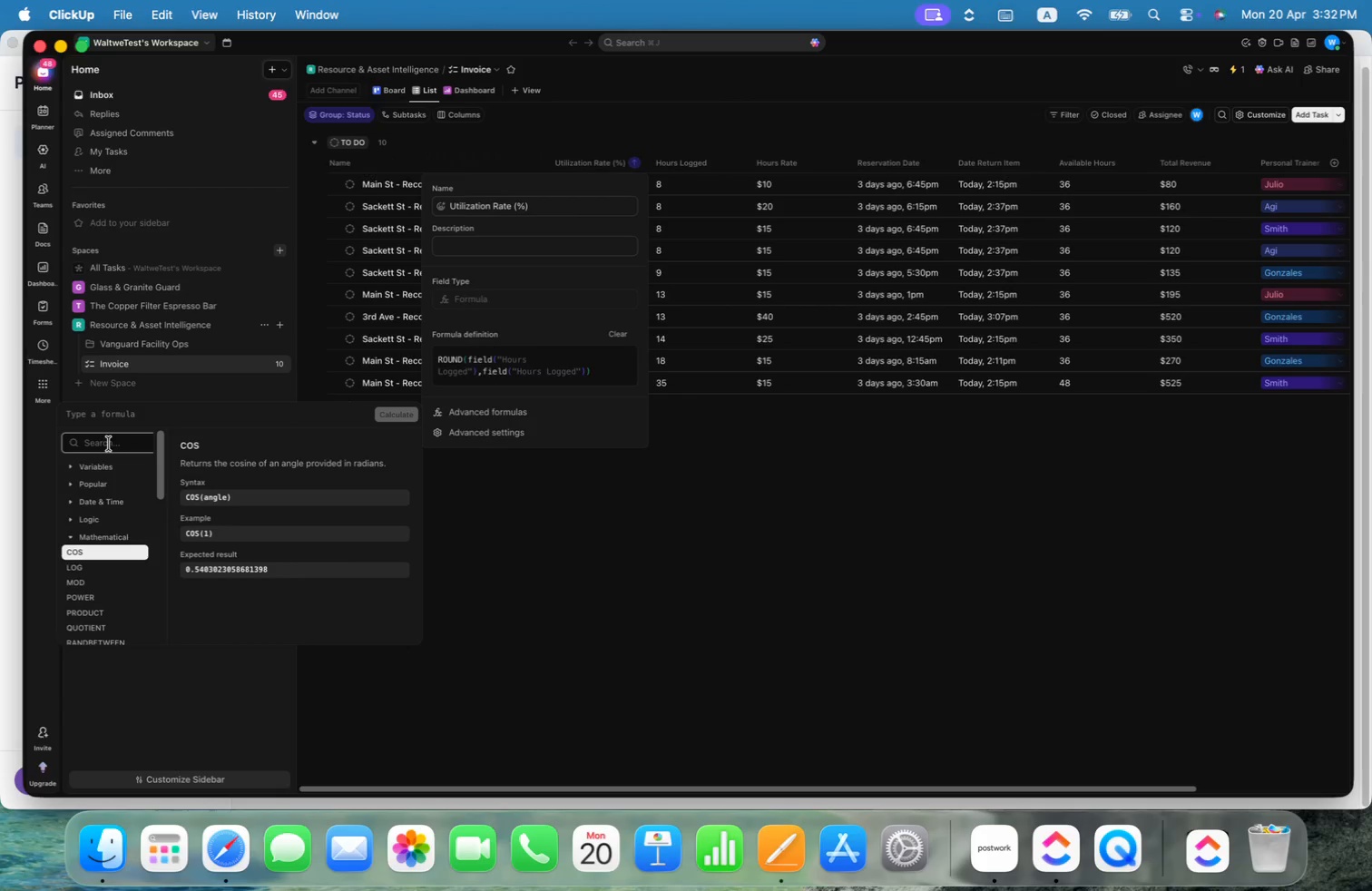 
type(roun)
 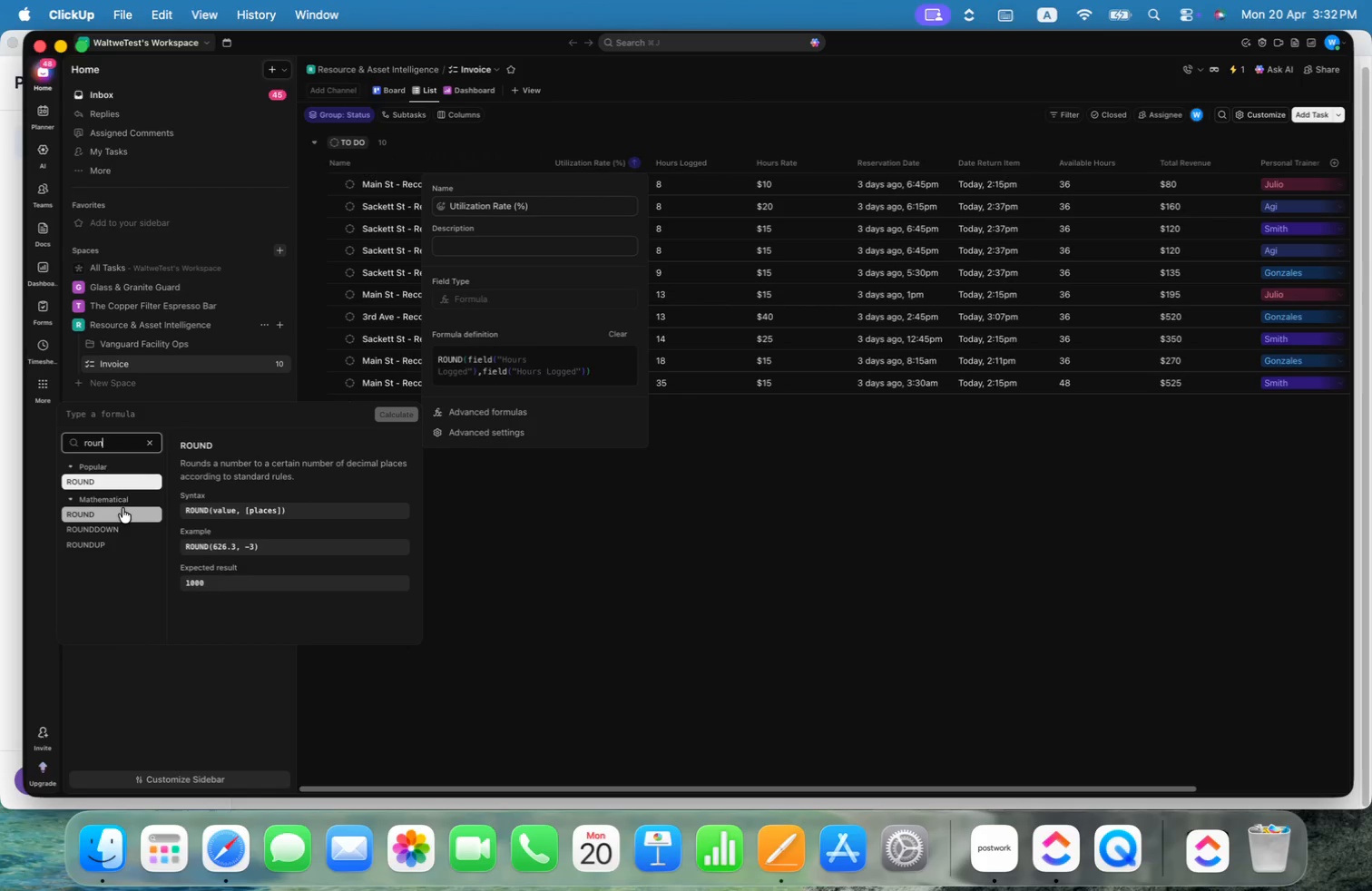 
left_click([119, 532])
 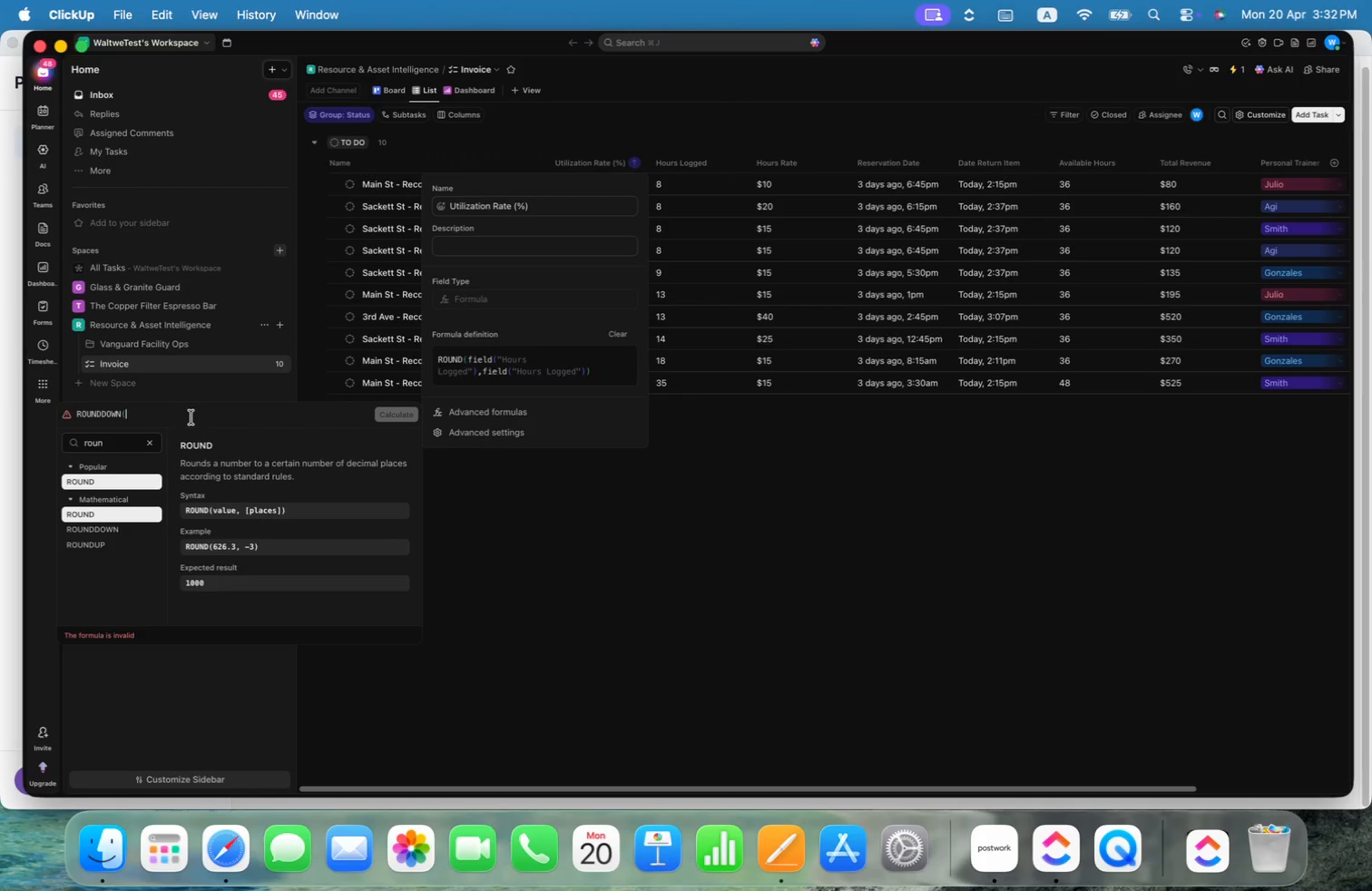 
key(Shift+9)
 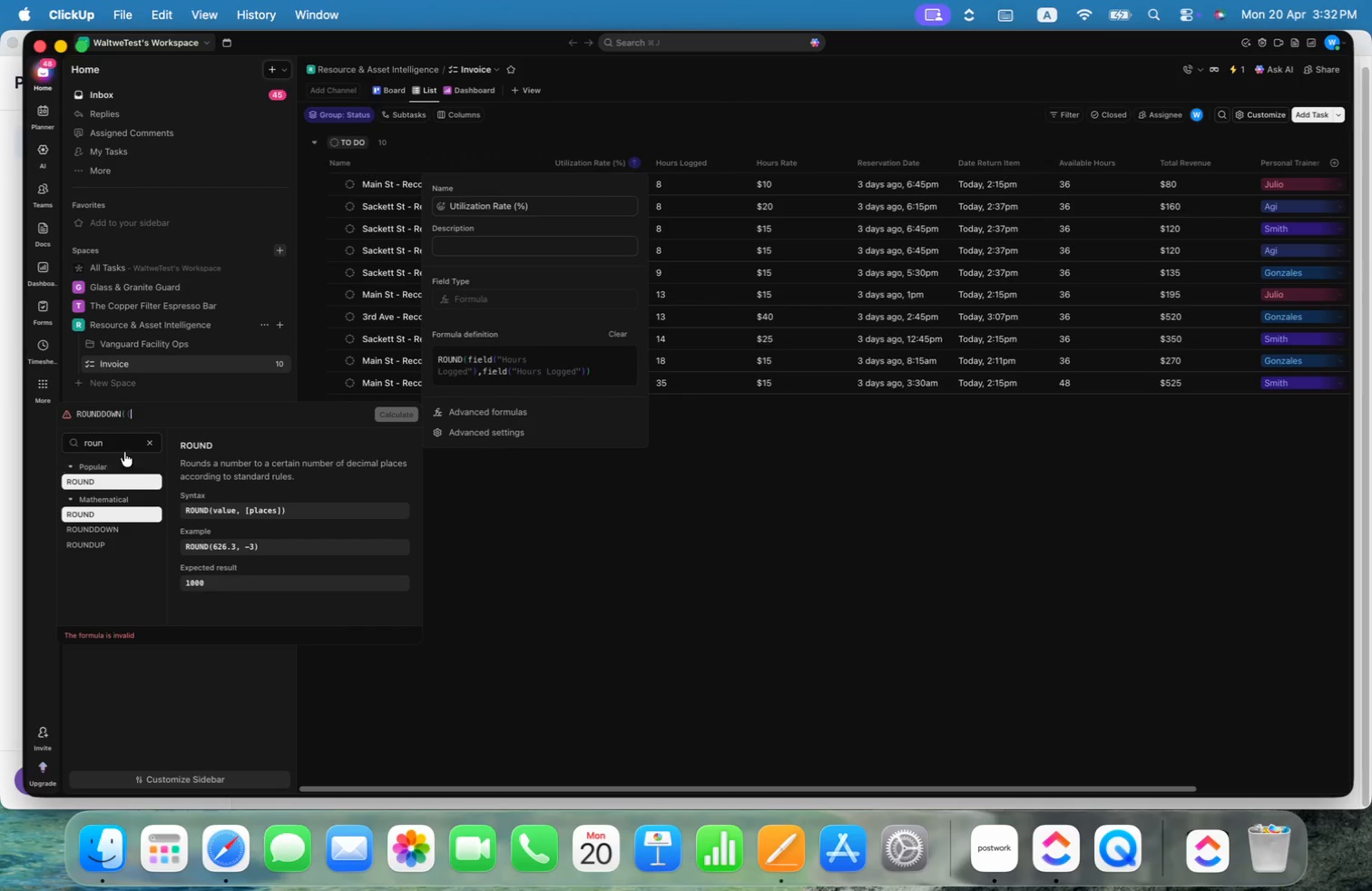 
left_click([152, 442])
 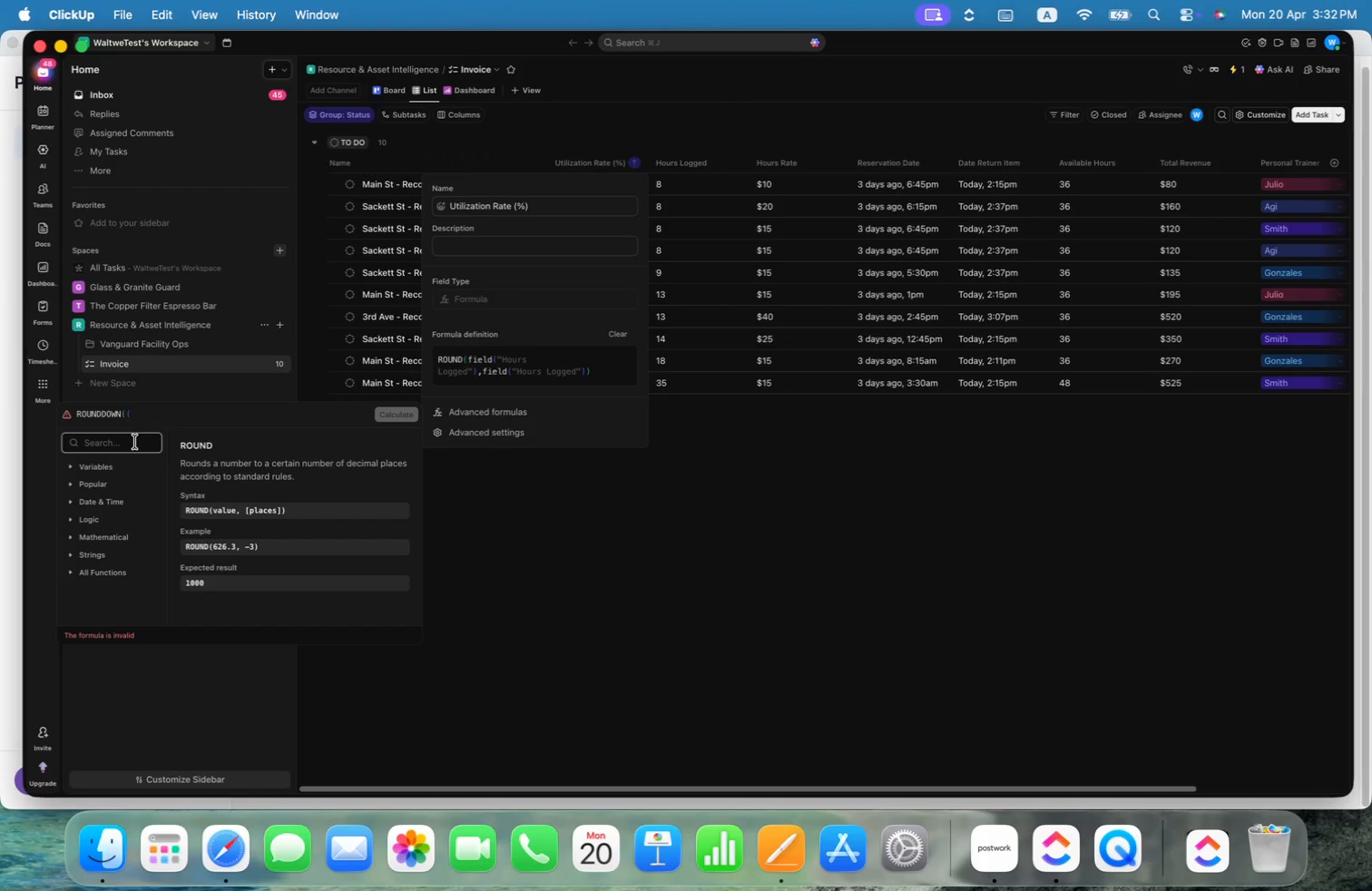 
type(ret)
 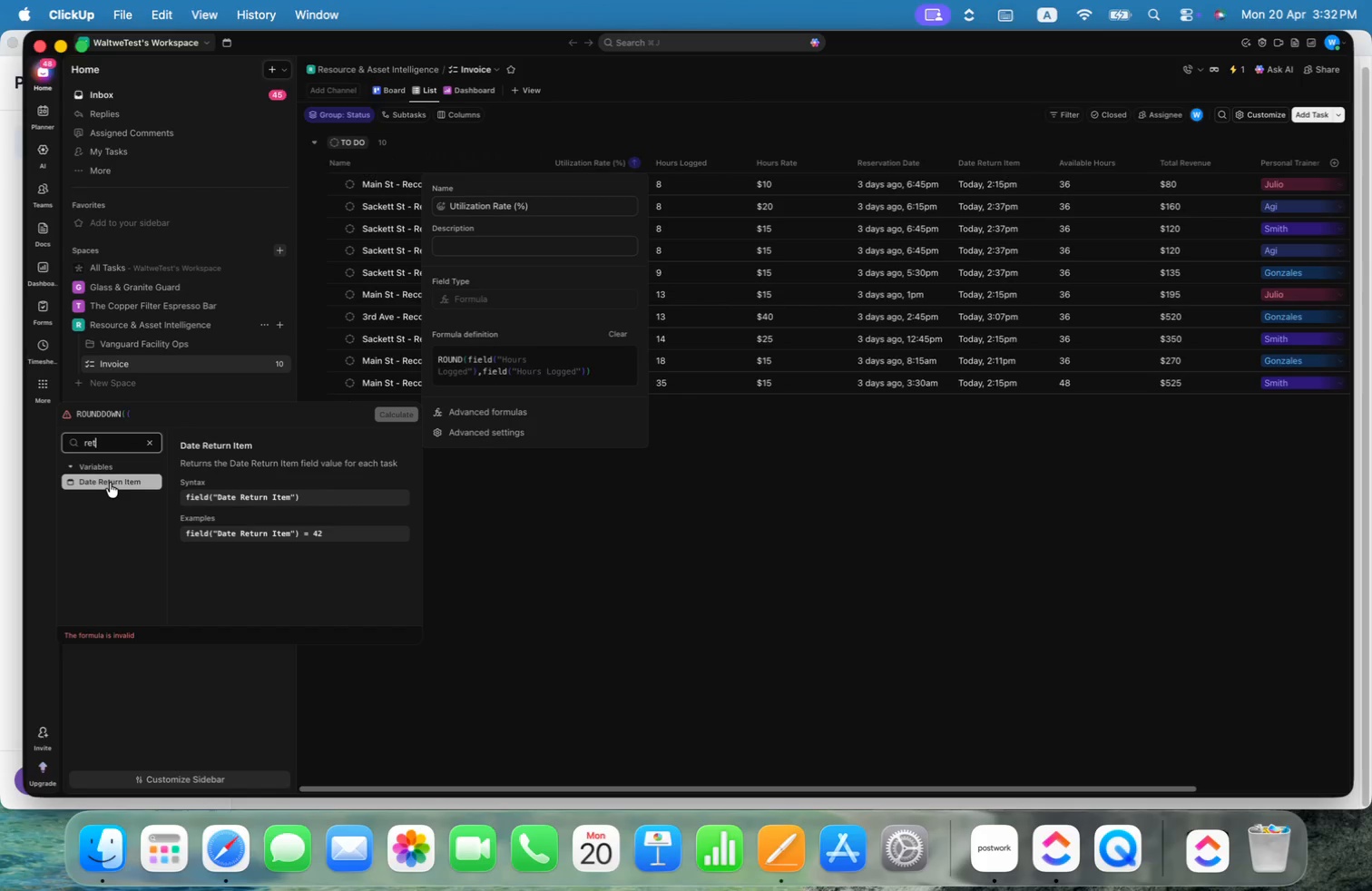 
left_click([110, 483])
 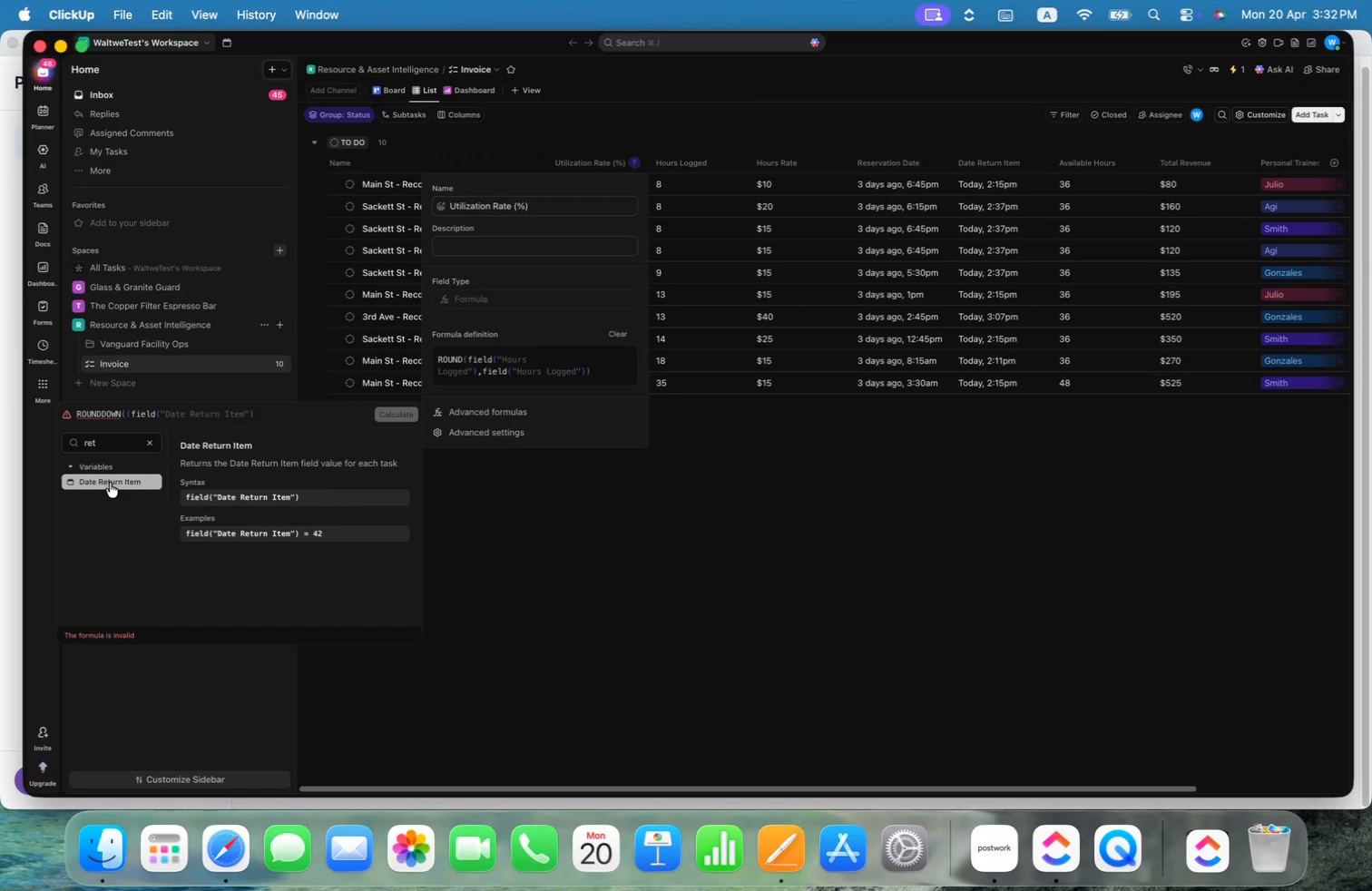 
type(/)
key(Backspace)
key(Backspace)
type(hor)
 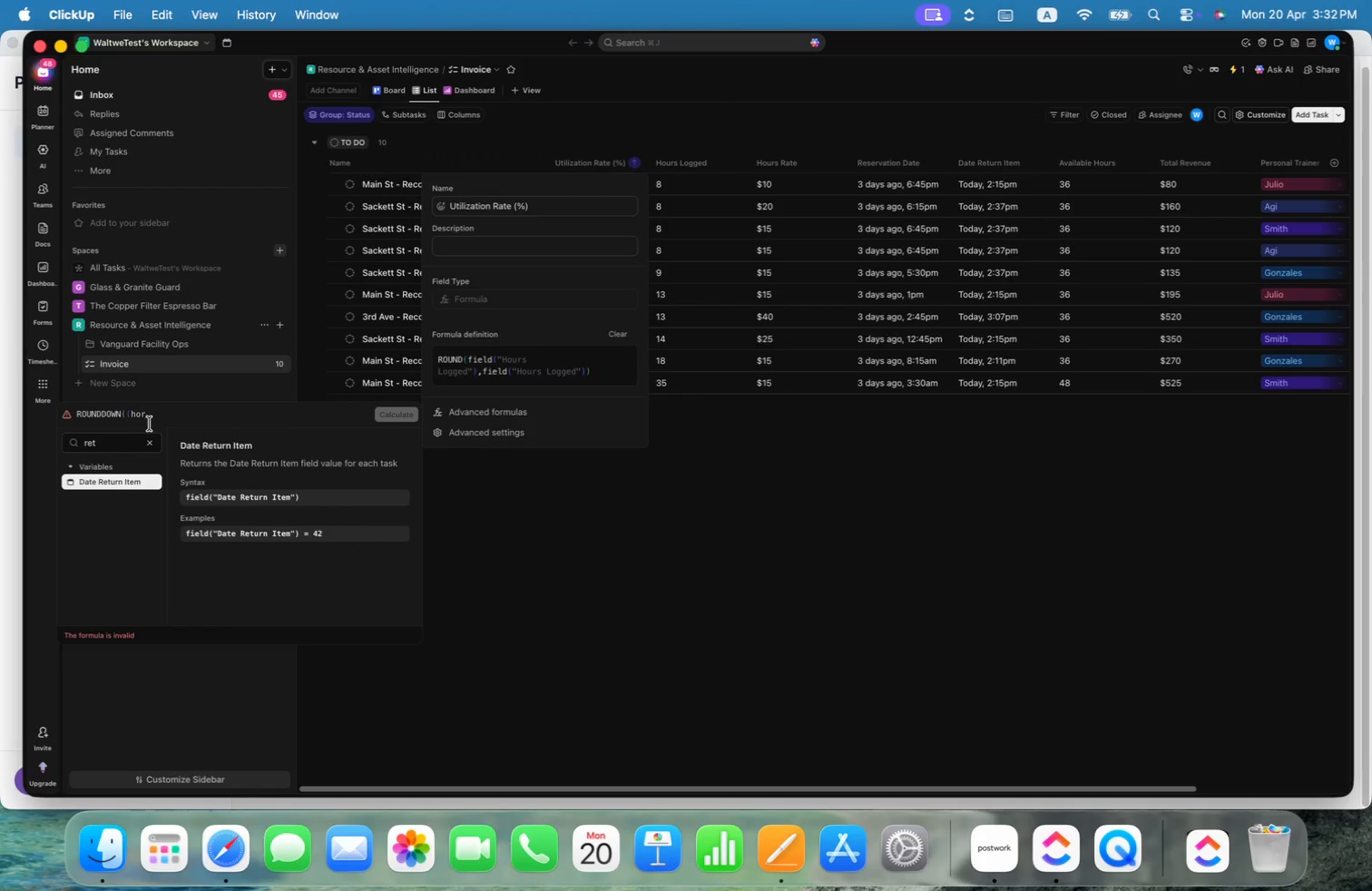 
key(Backspace)
key(Backspace)
key(Backspace)
key(Backspace)
key(Backspace)
key(Backspace)
key(Backspace)
type(ho)
 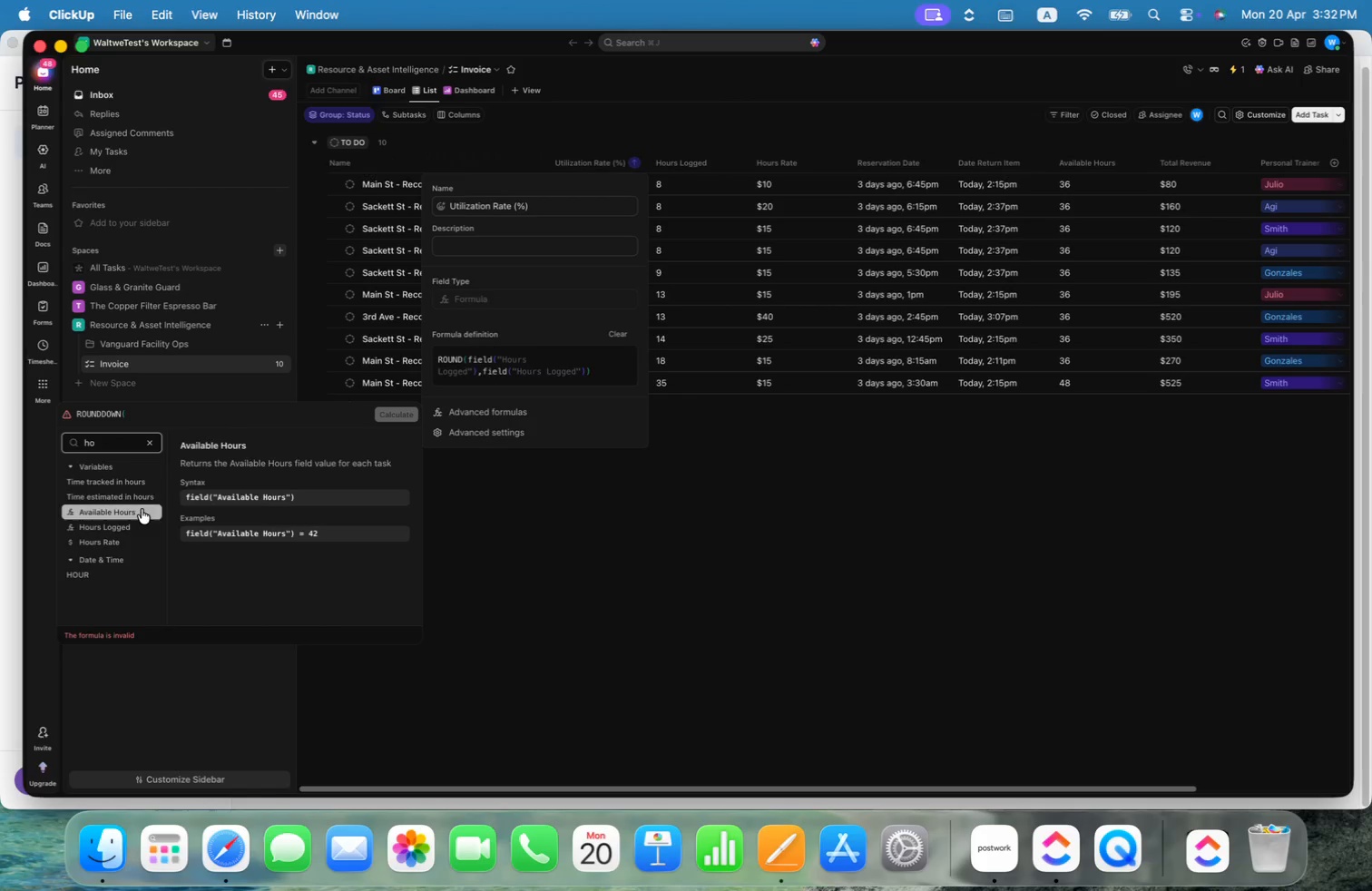 
left_click([123, 524])
 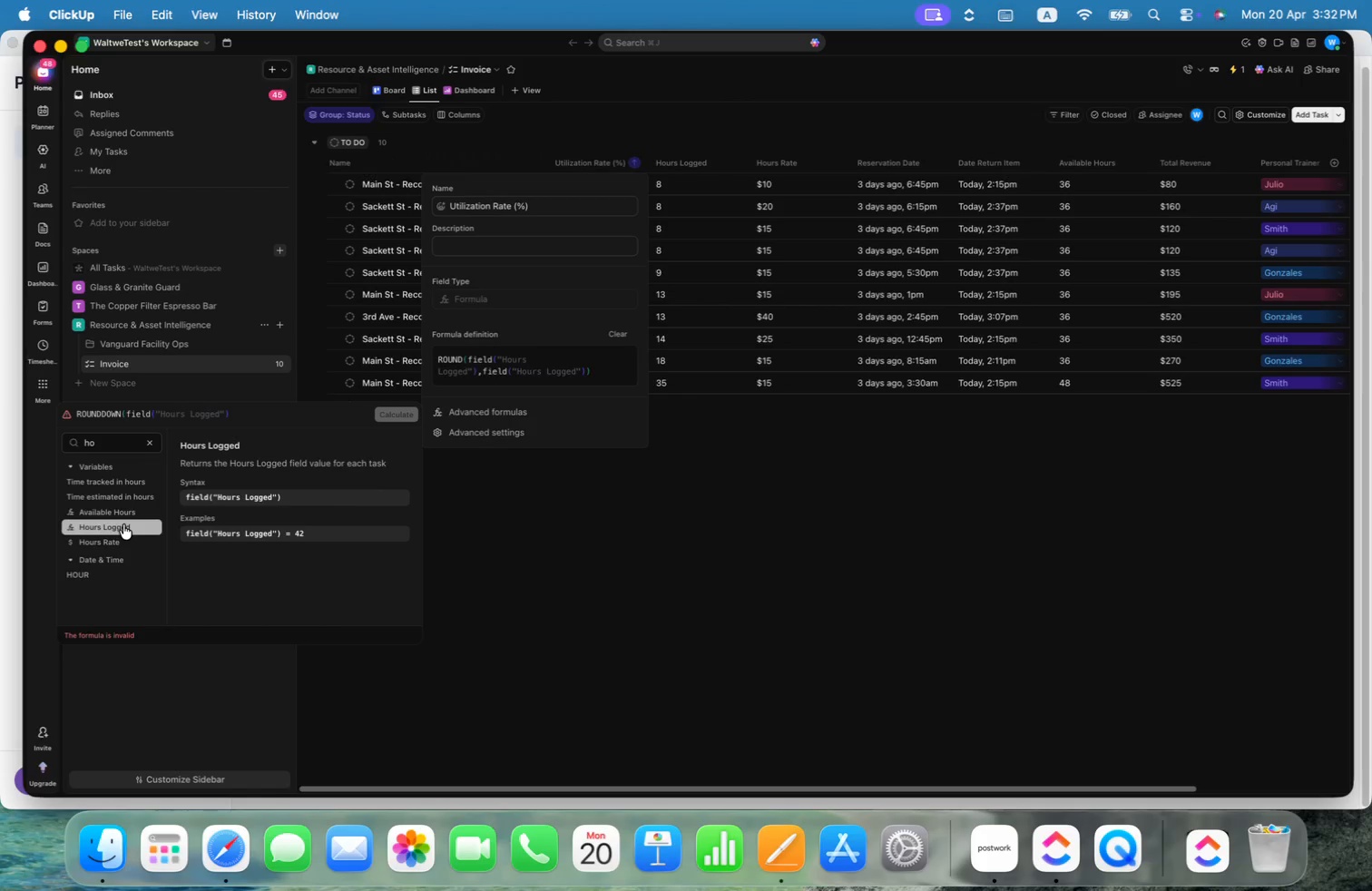 
key(Shift+ShiftRight)
 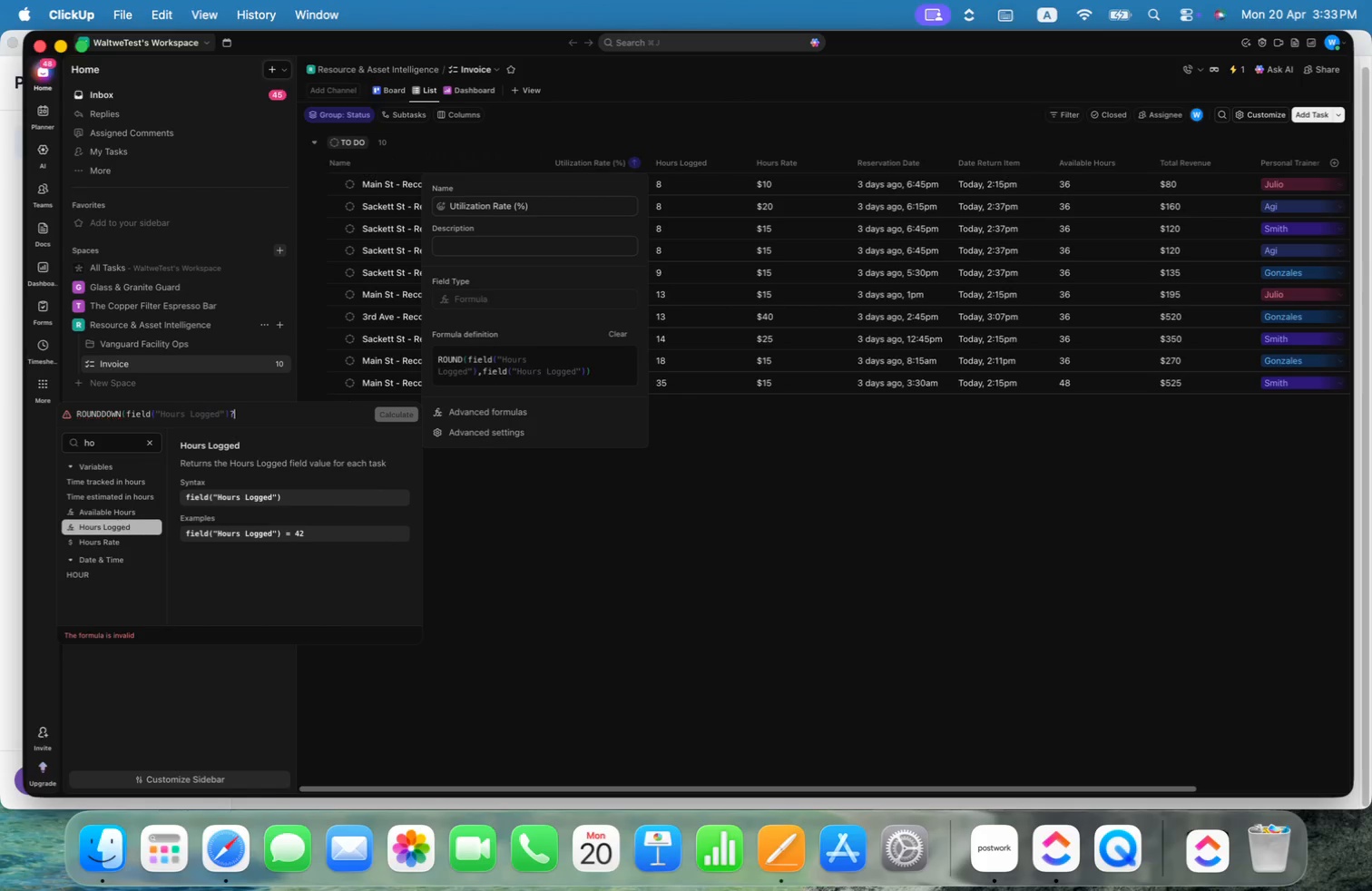 
key(Shift+Slash)
 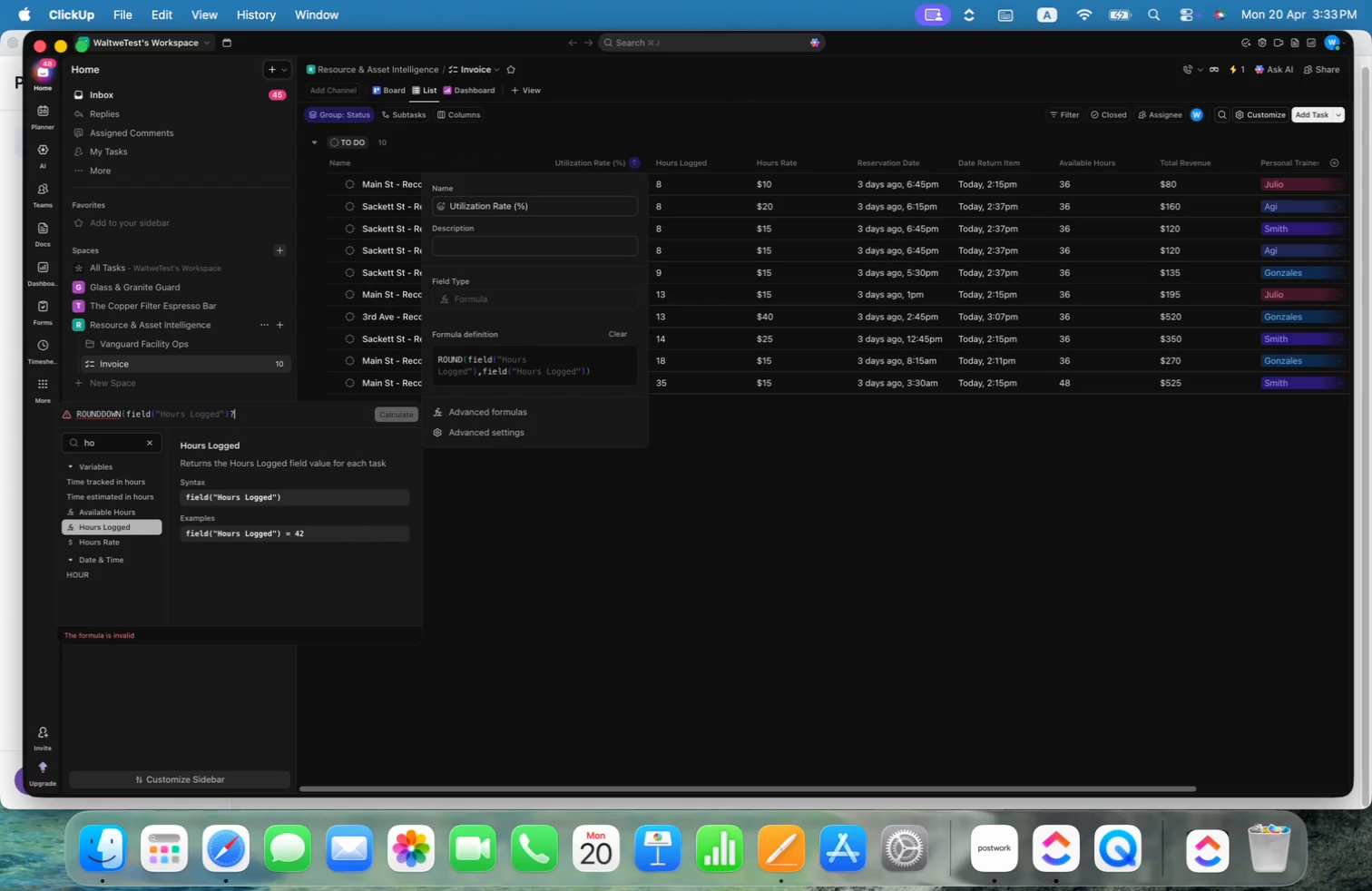 
key(Backspace)
 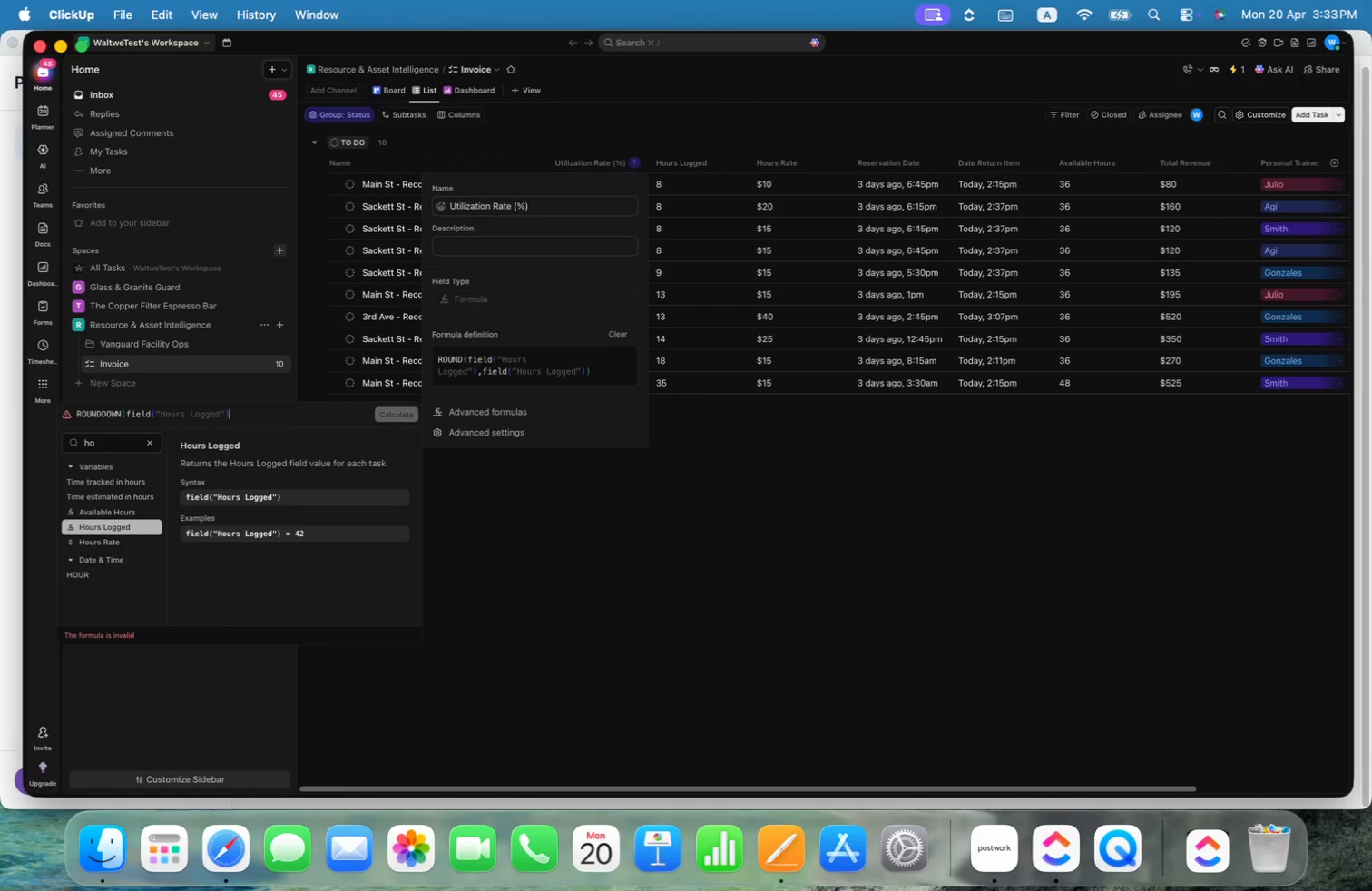 
key(Slash)
 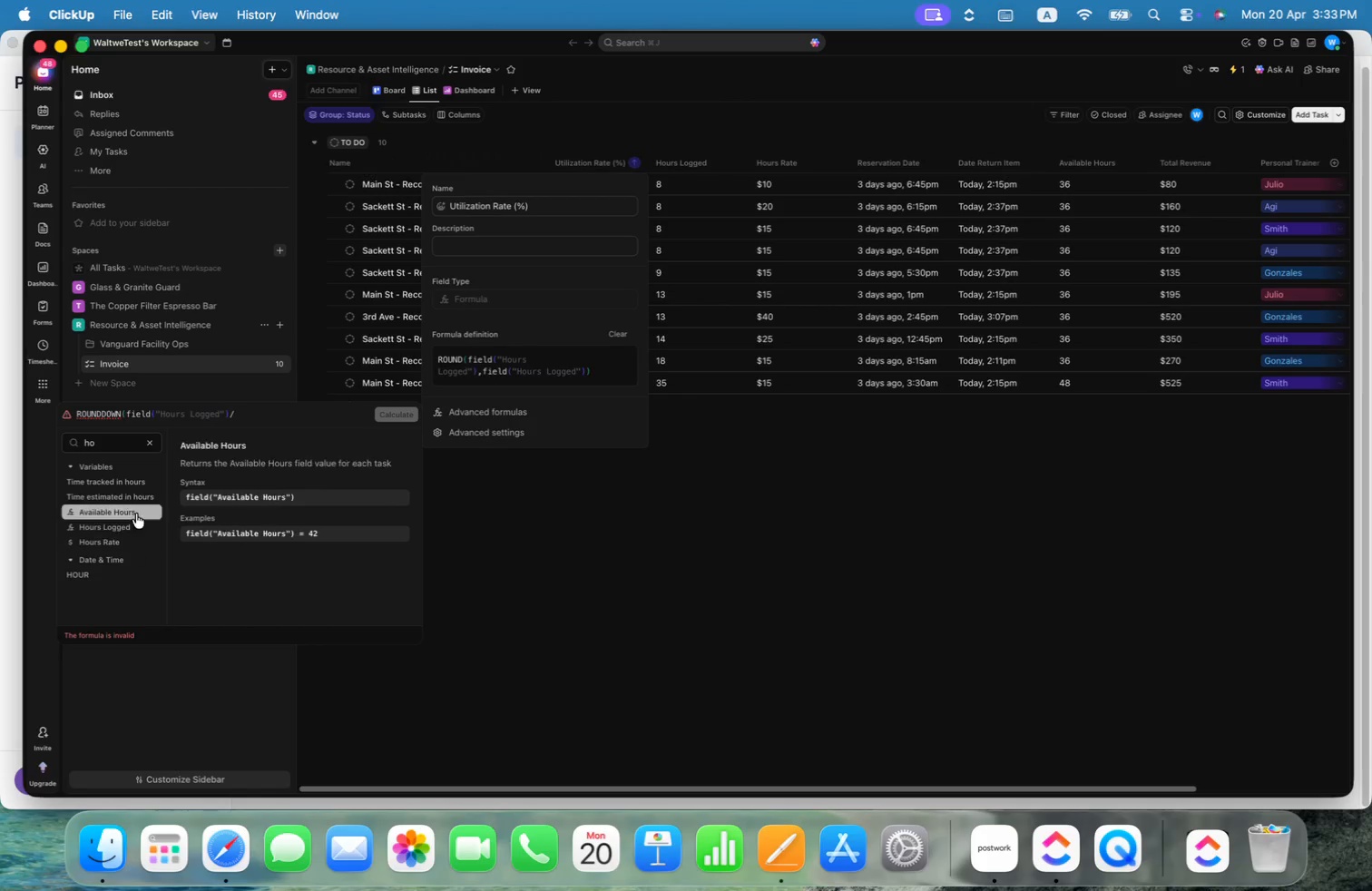 
left_click([136, 514])
 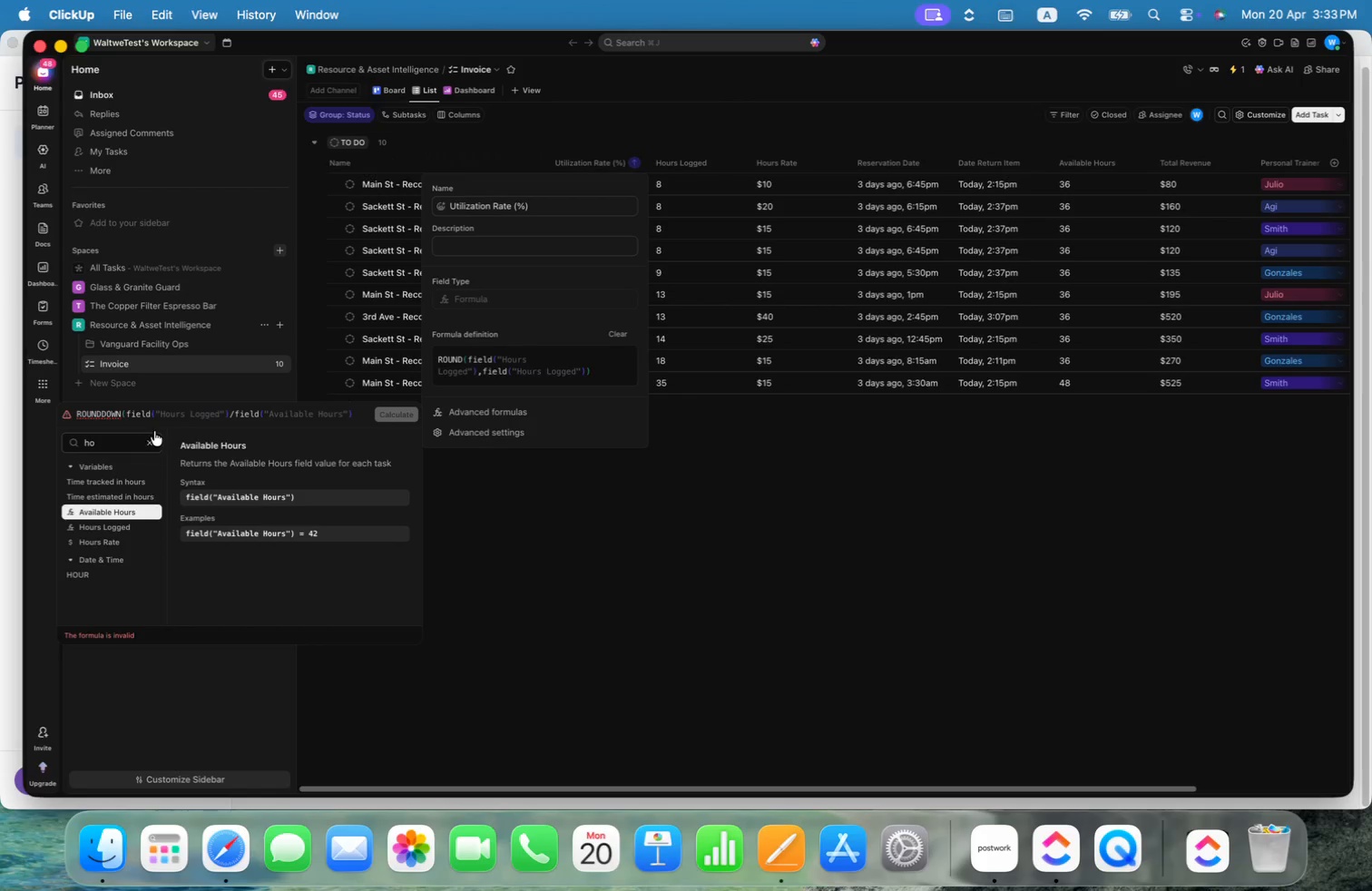 
left_click([129, 407])
 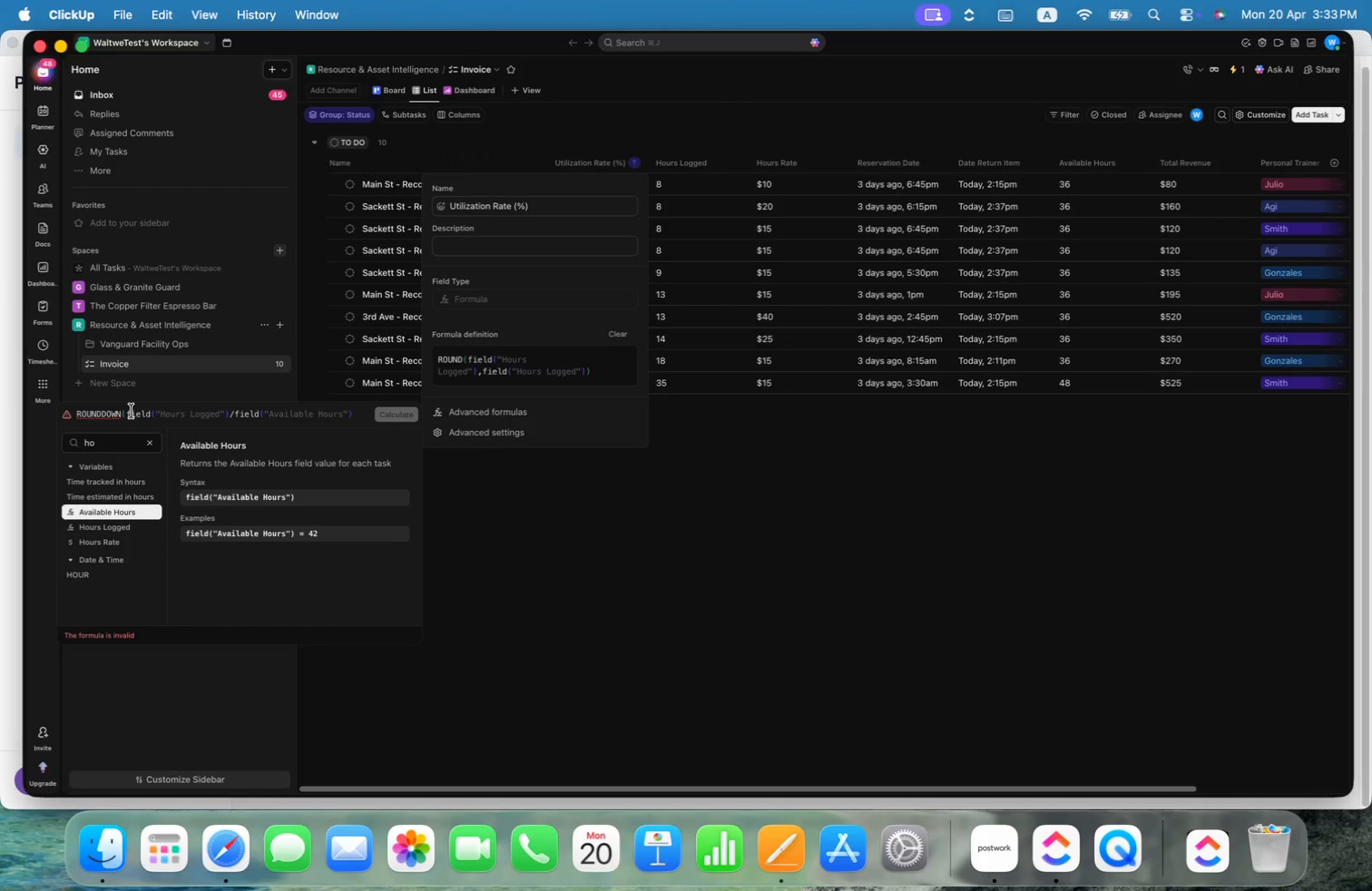 
left_click([127, 412])
 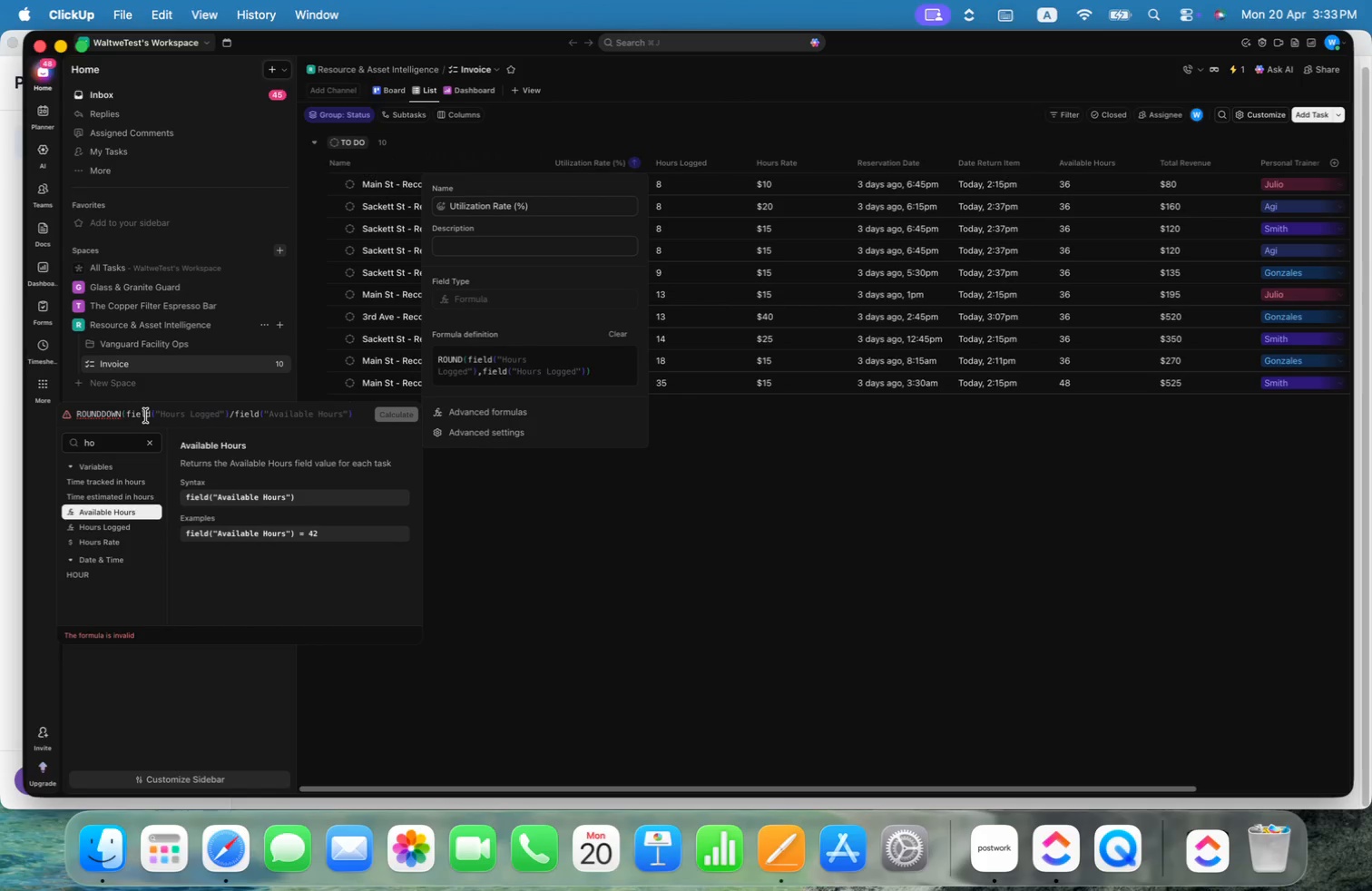 
key(Shift+9)
 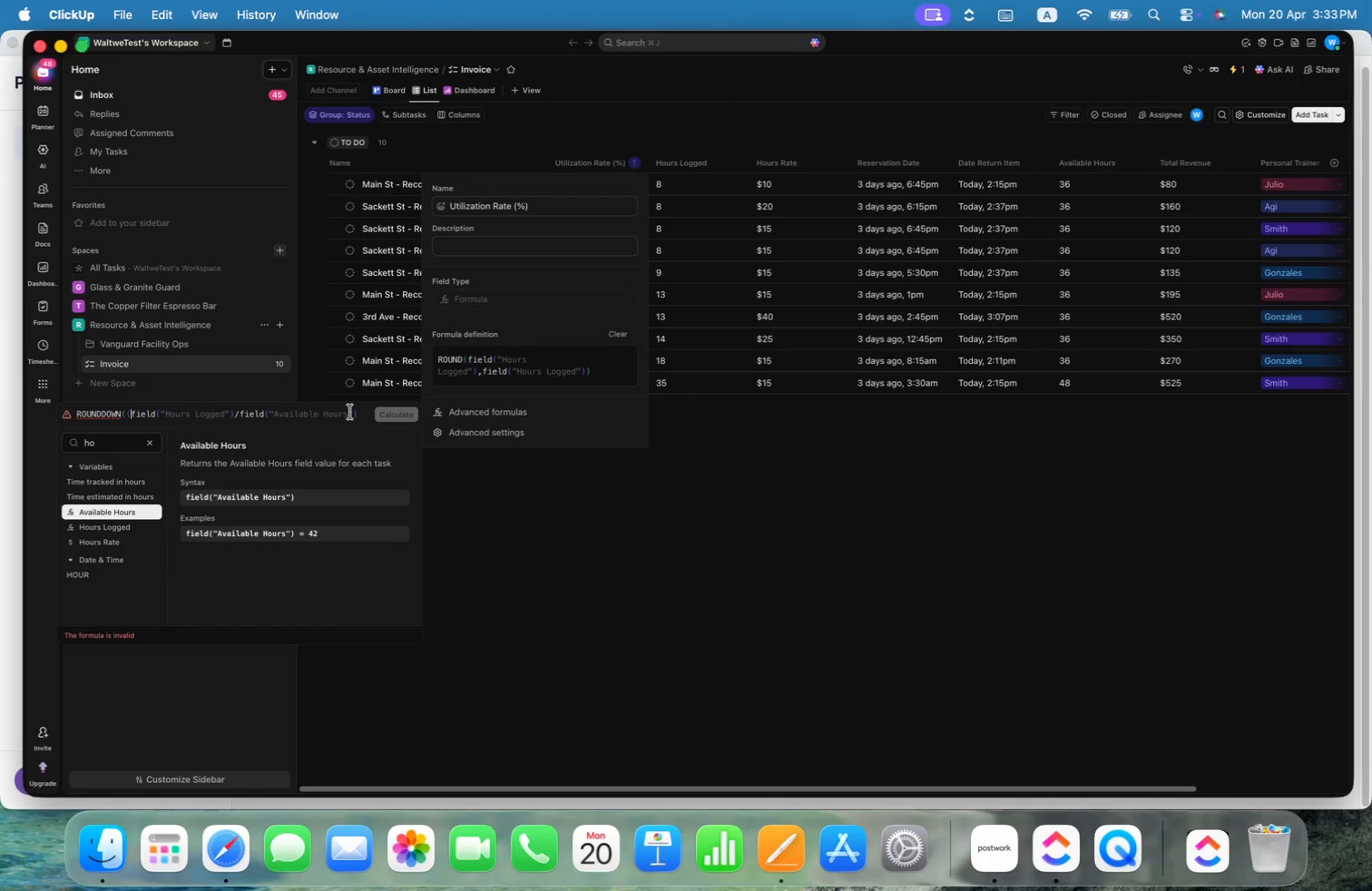 
left_click([363, 415])
 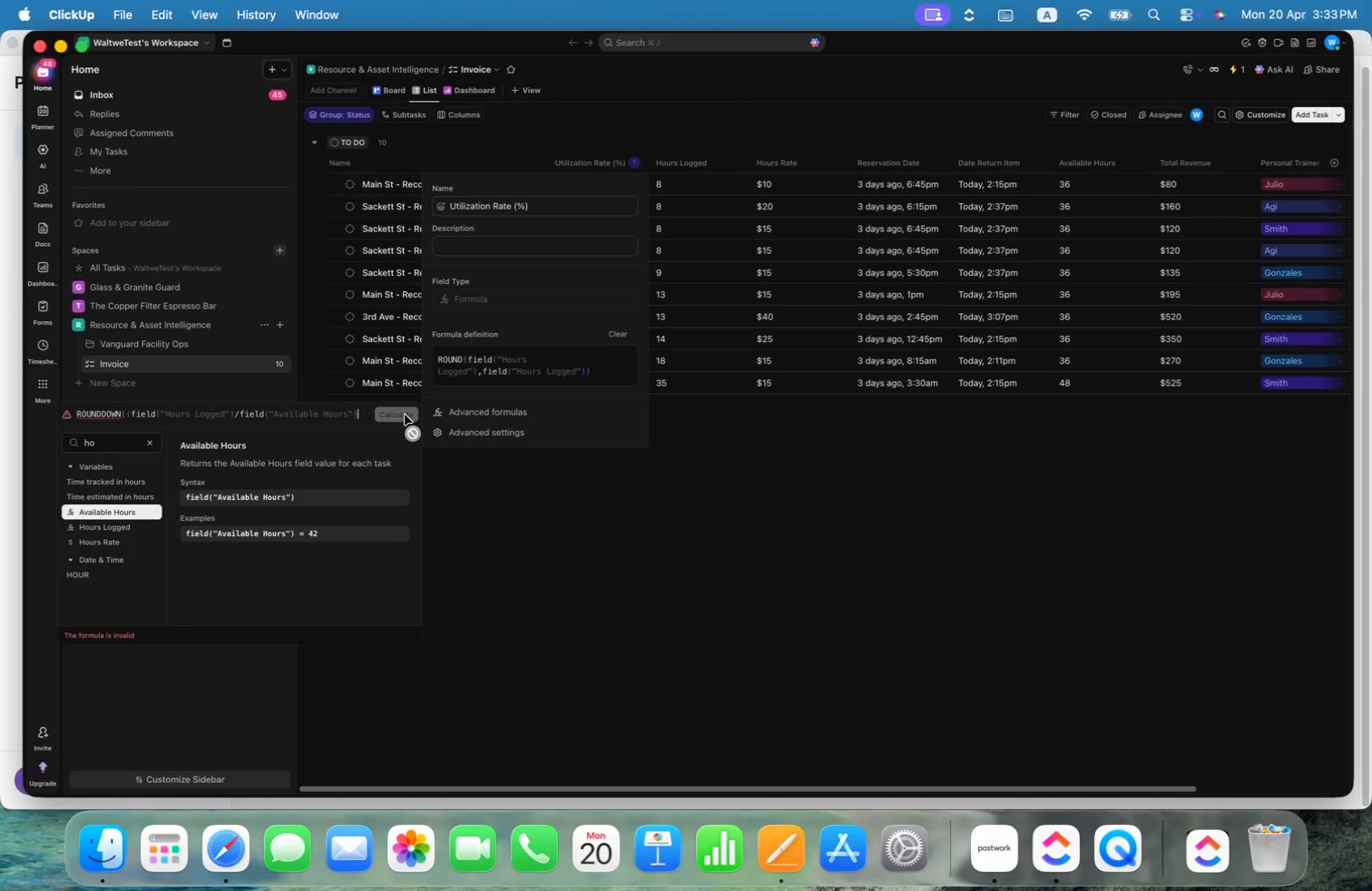 
key(Shift+ShiftRight)
 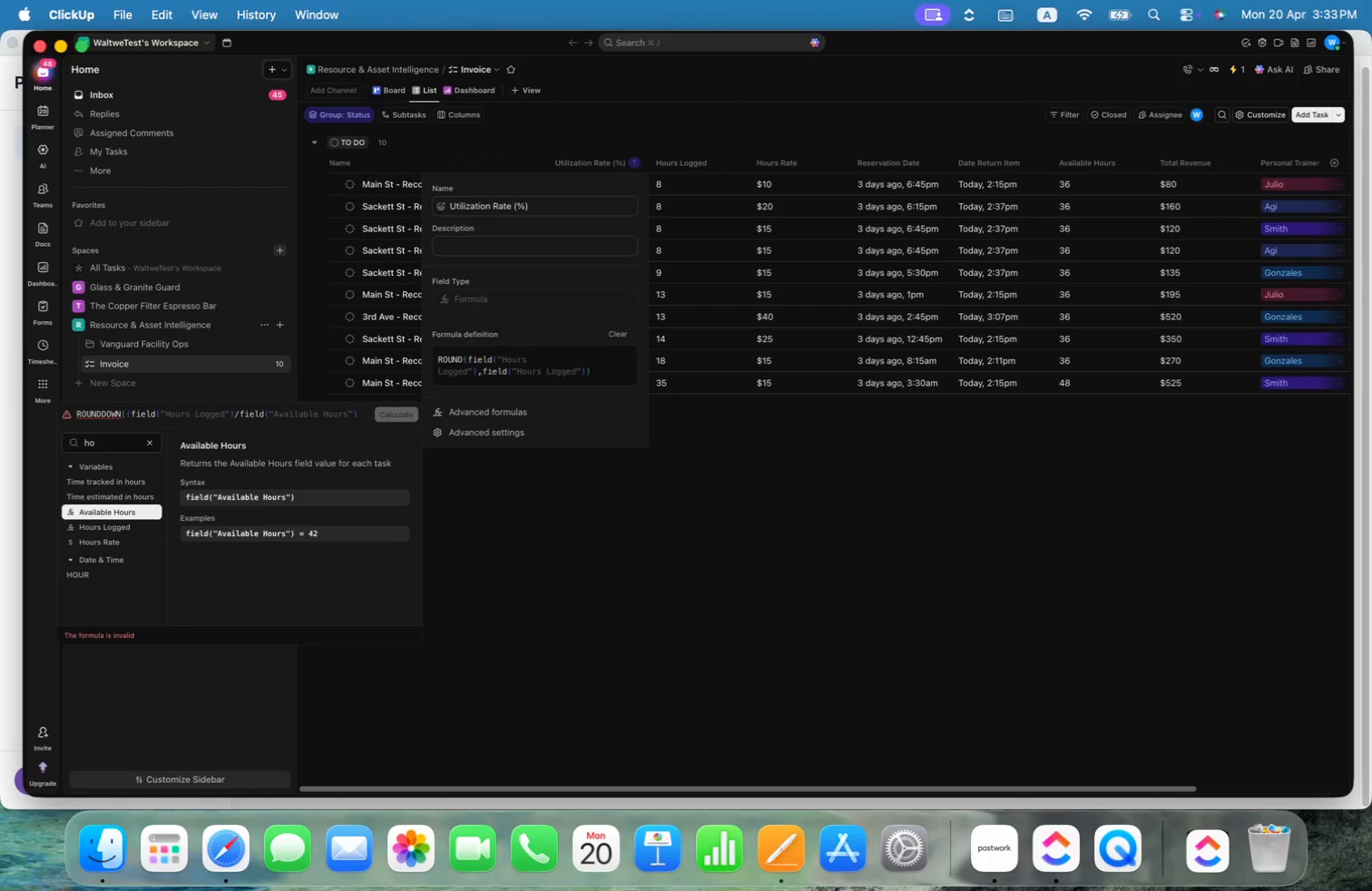 
key(Shift+0)
 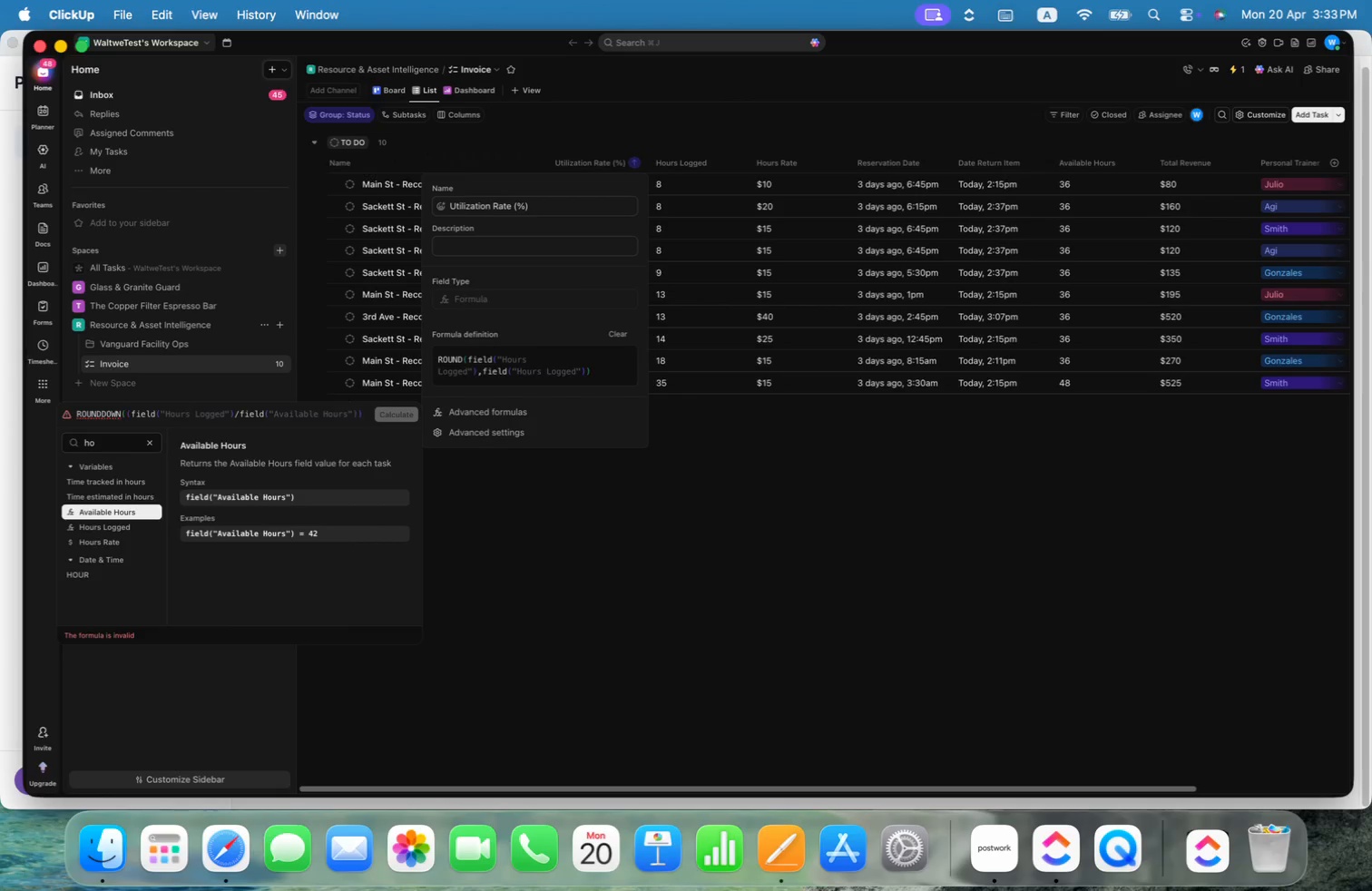 
key(Shift+ShiftRight)
 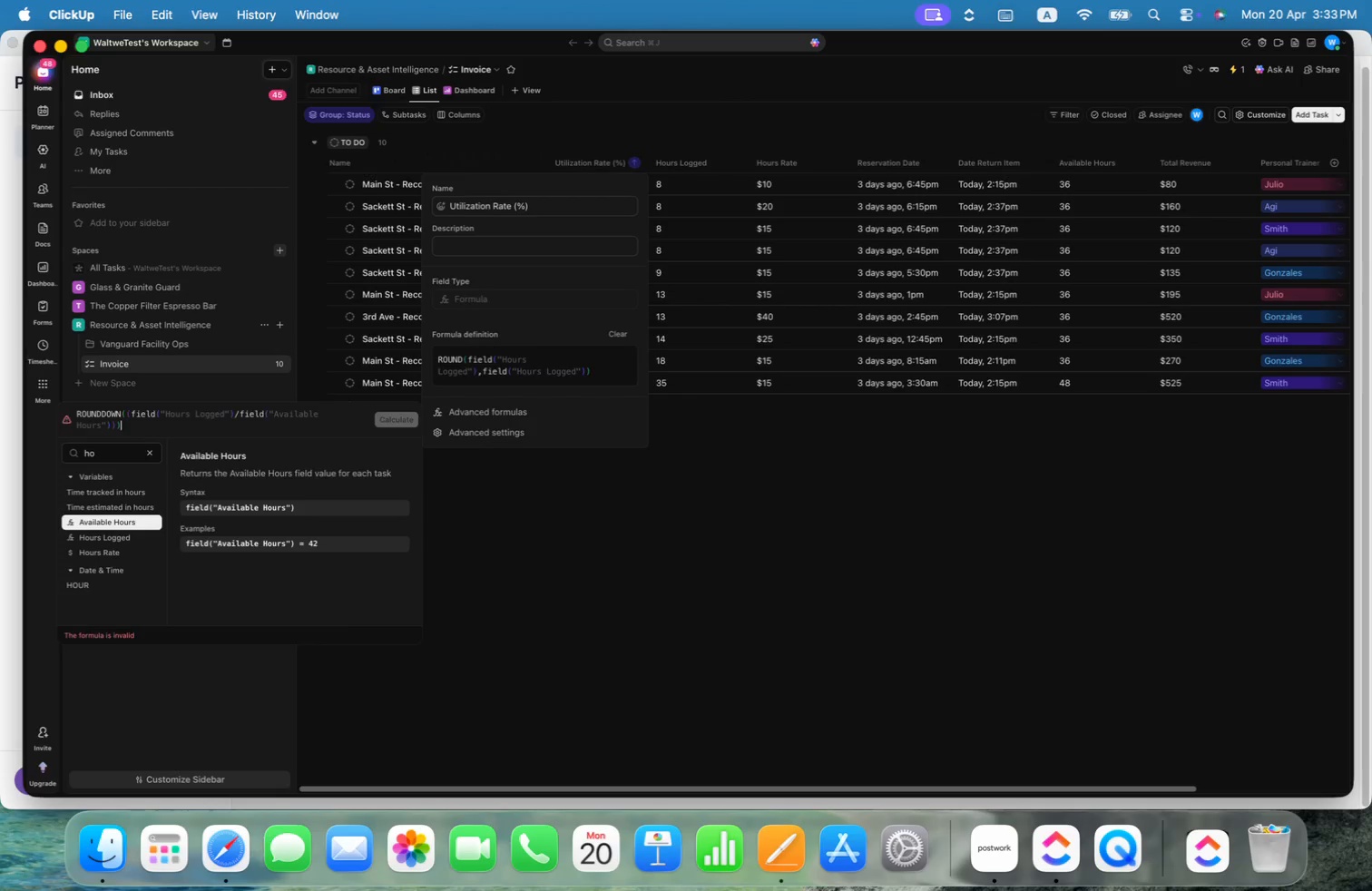 
key(Shift+0)
 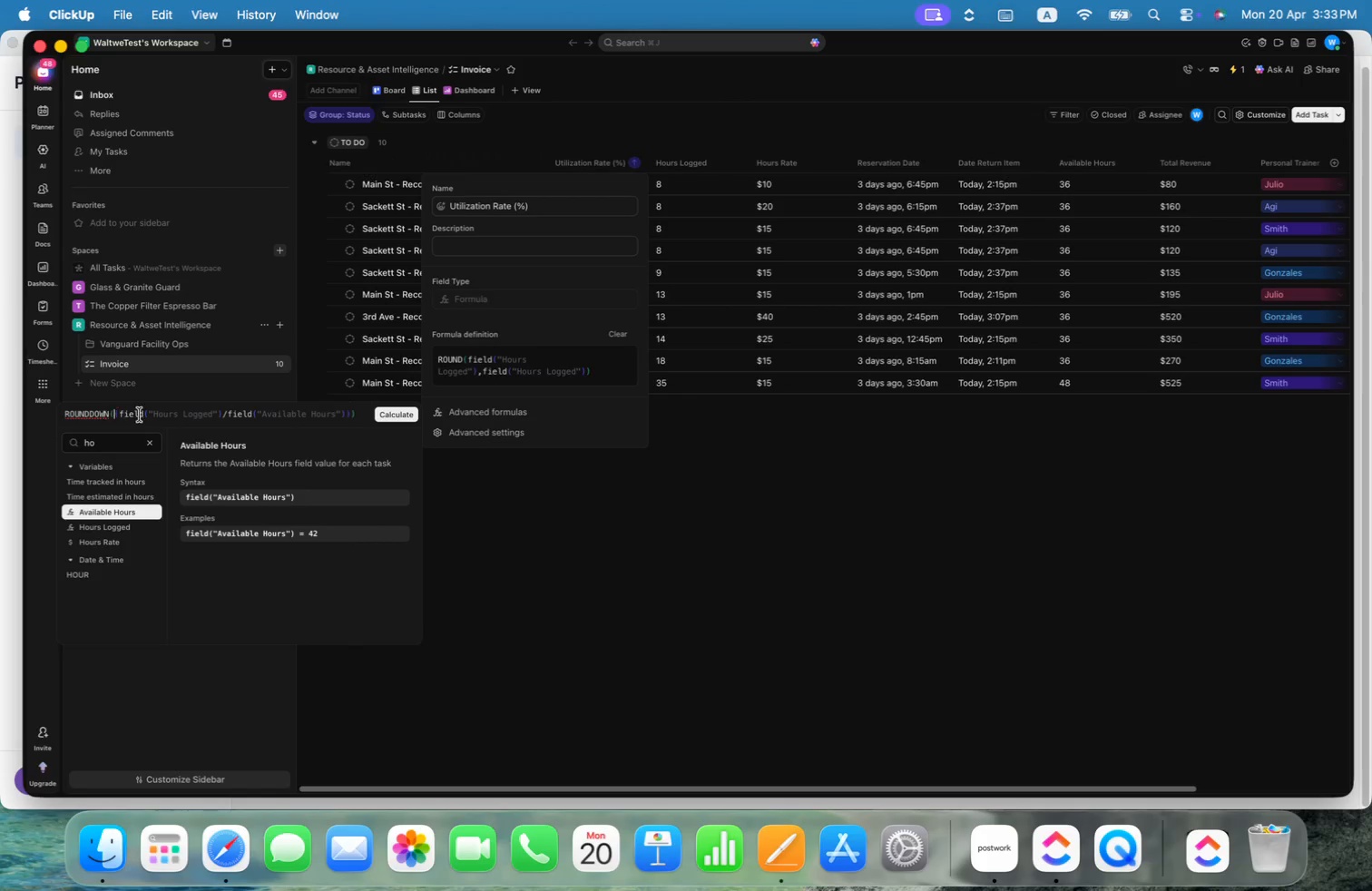 
wait(7.85)
 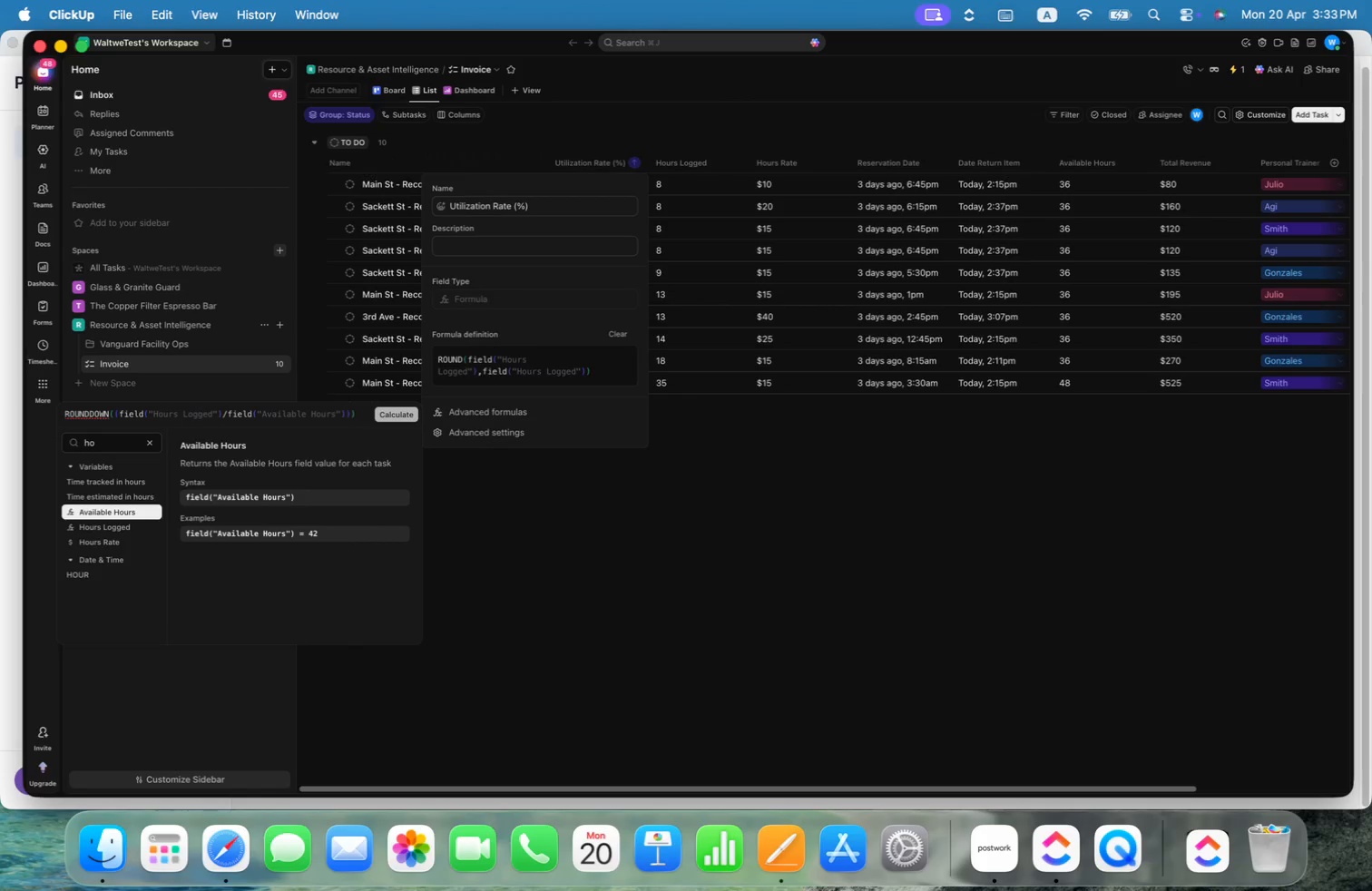 
key(ArrowLeft)
 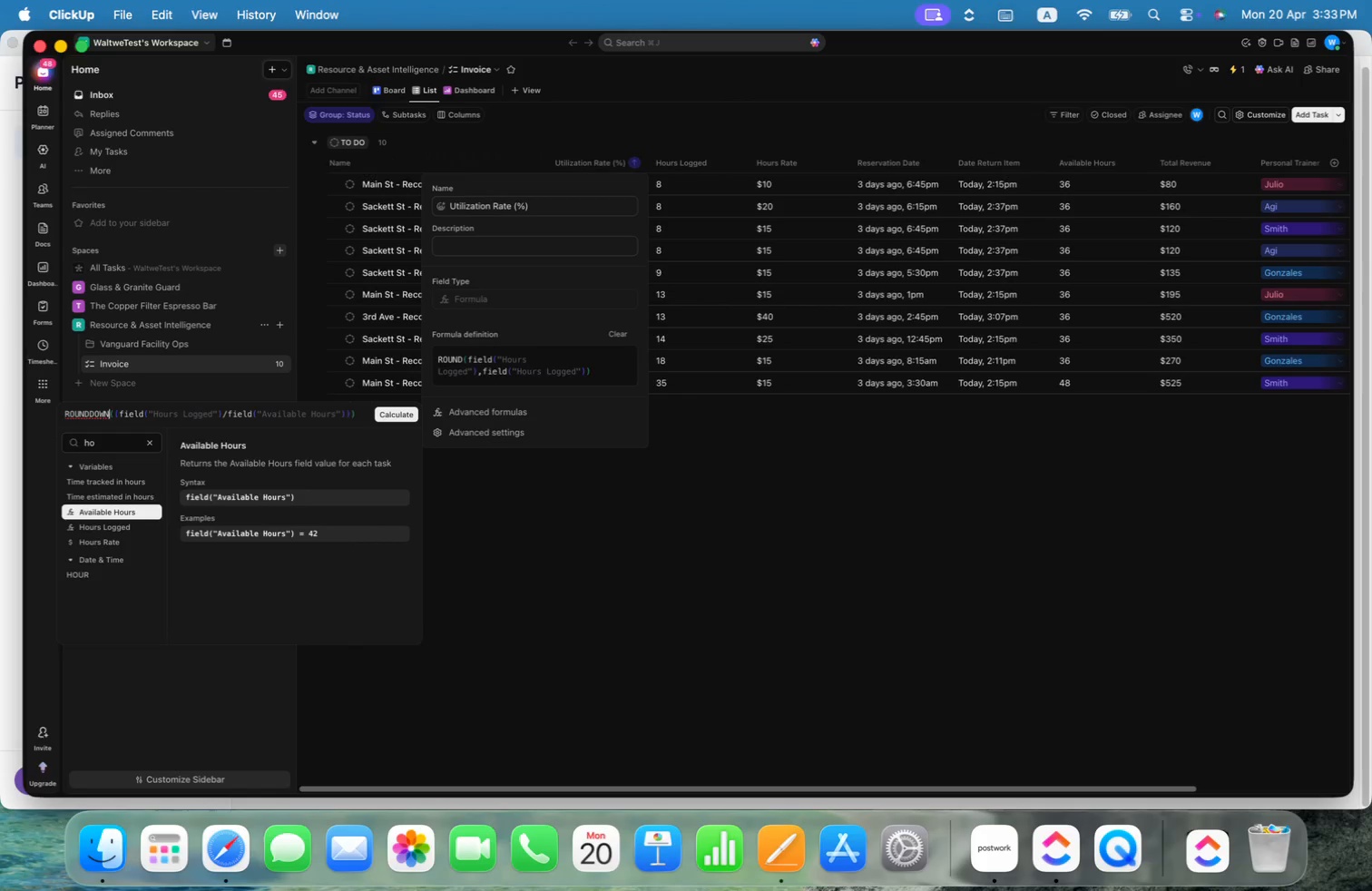 
key(ArrowRight)
 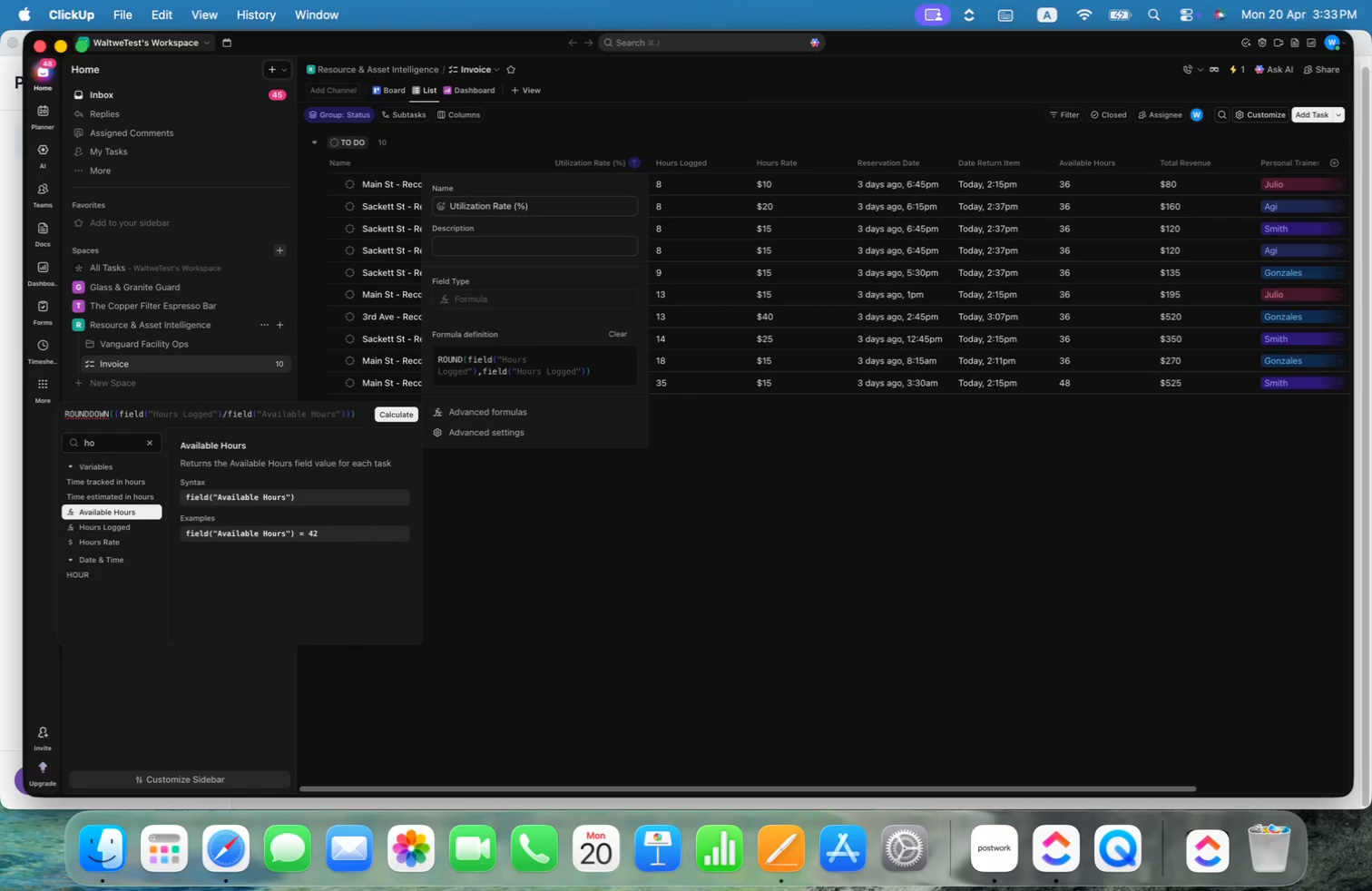 
key(ArrowRight)
 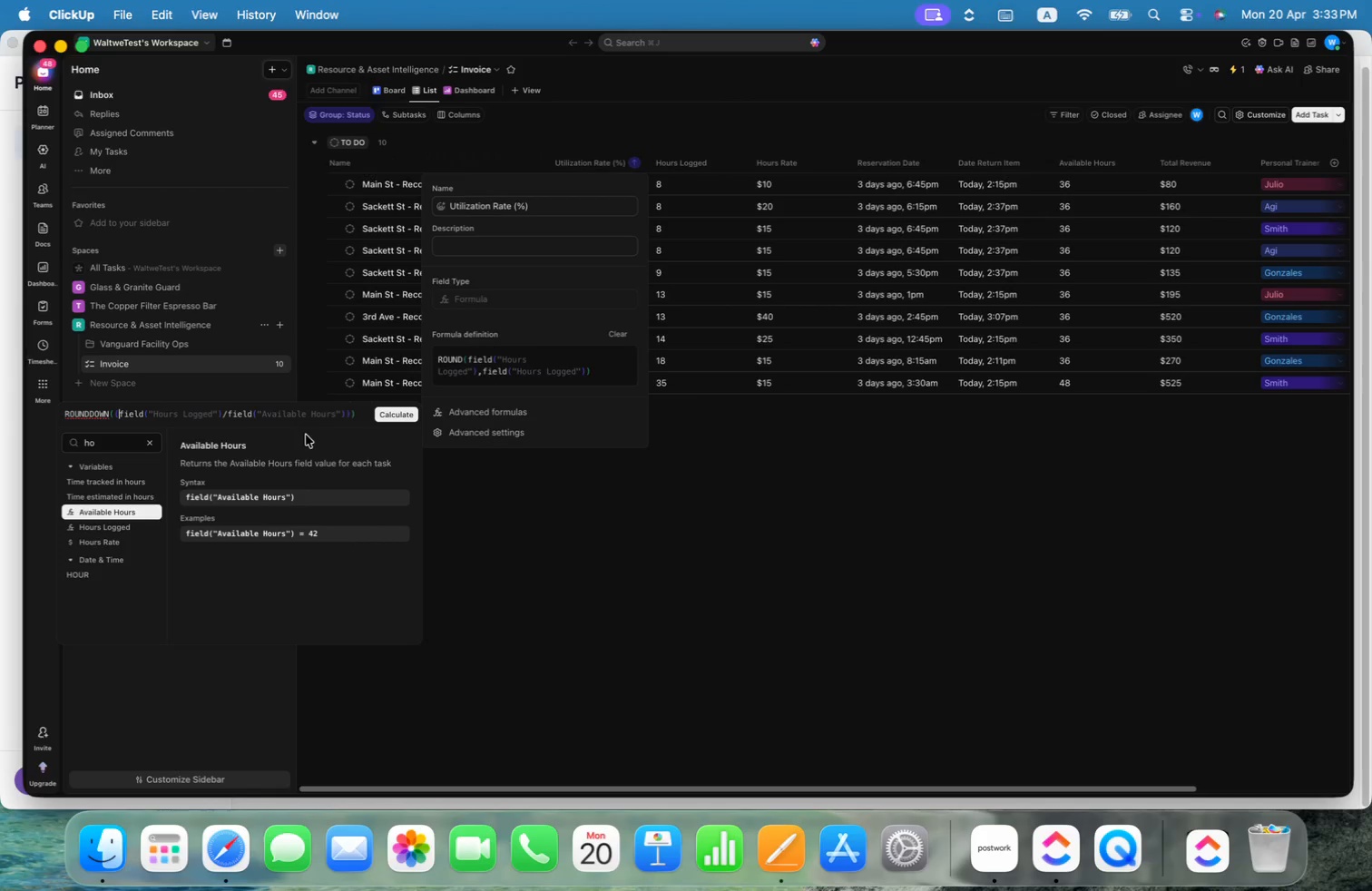 
left_click([359, 415])
 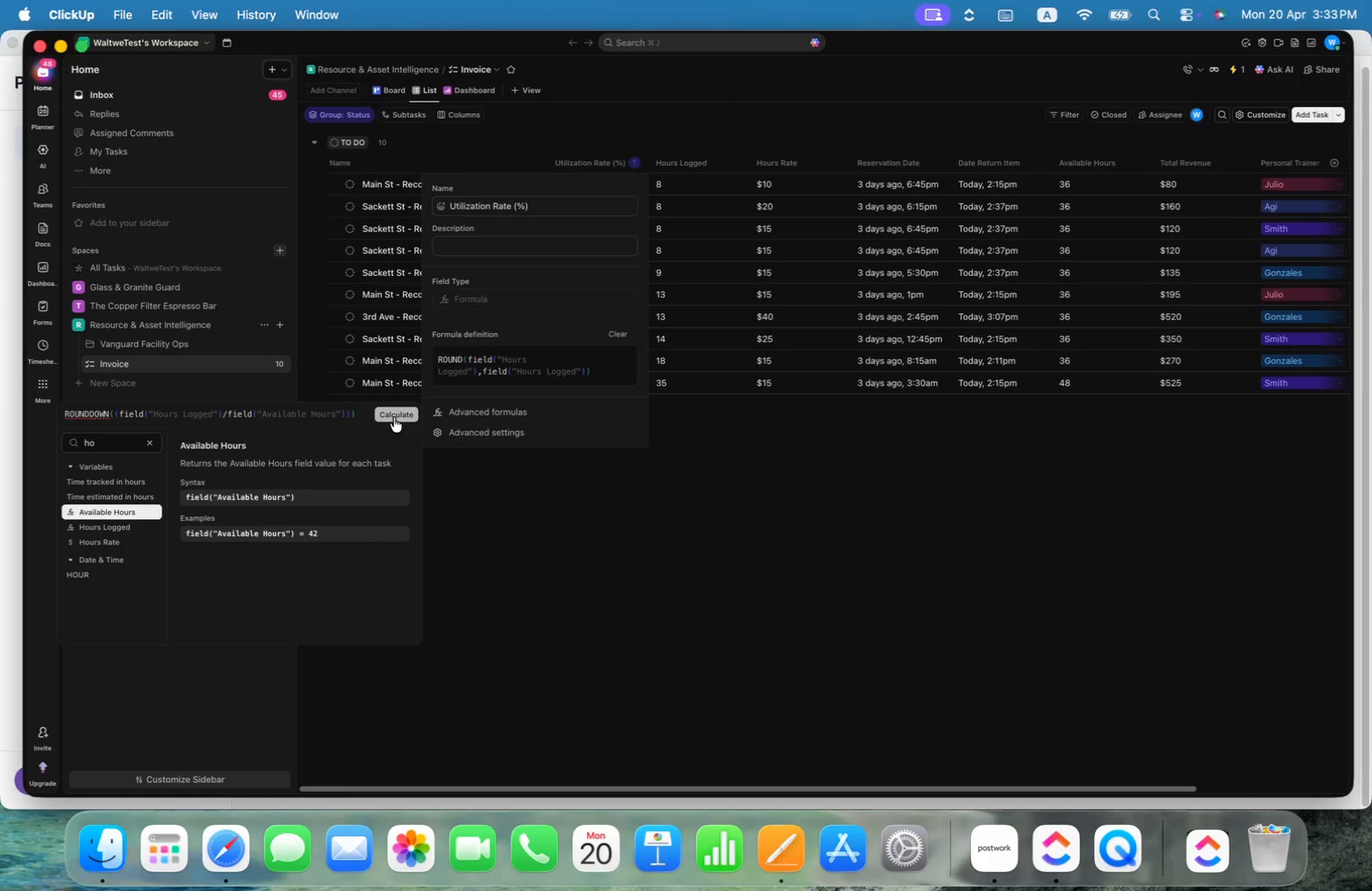 
key(ArrowLeft)
 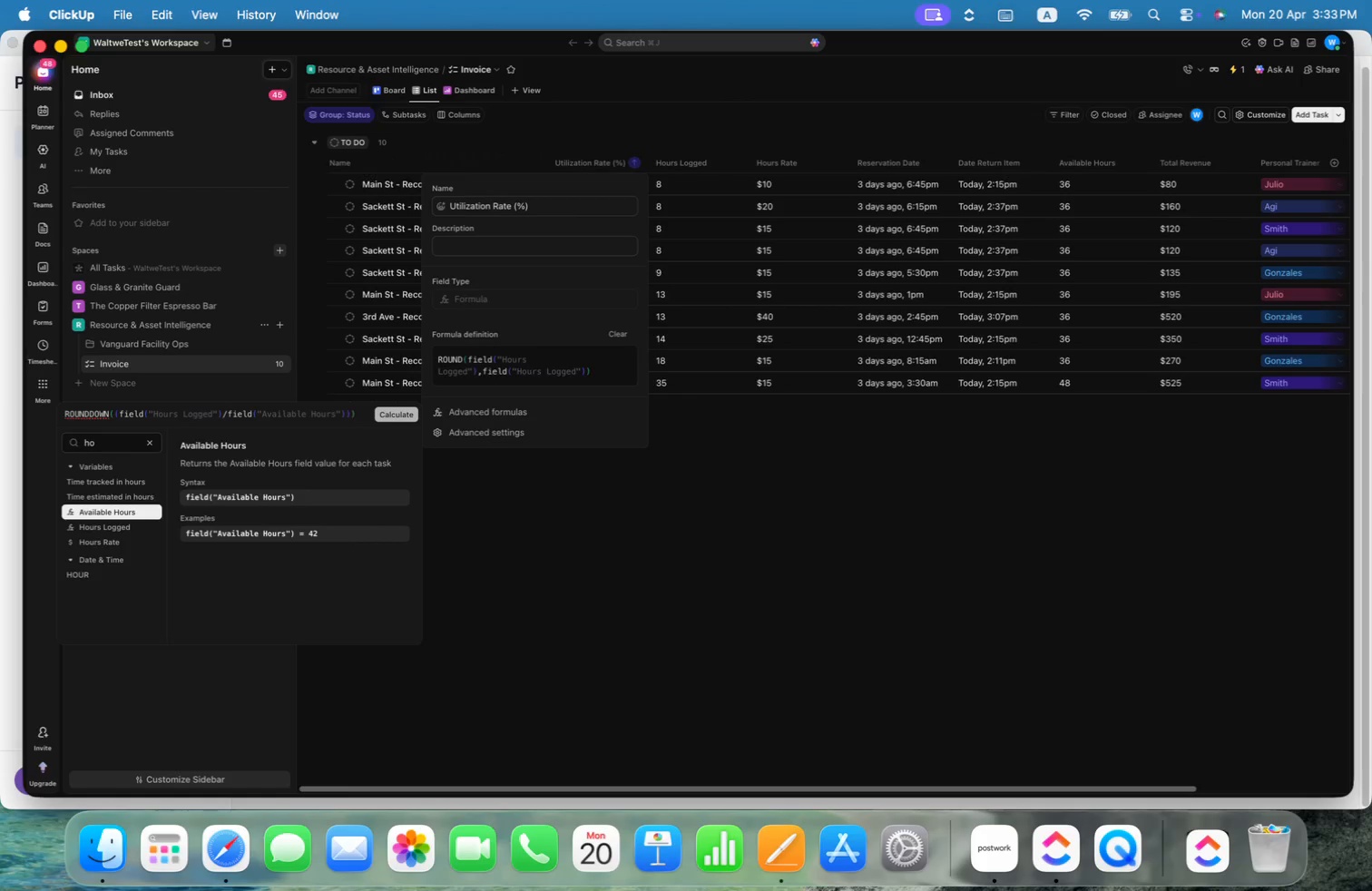 
key(Comma)
 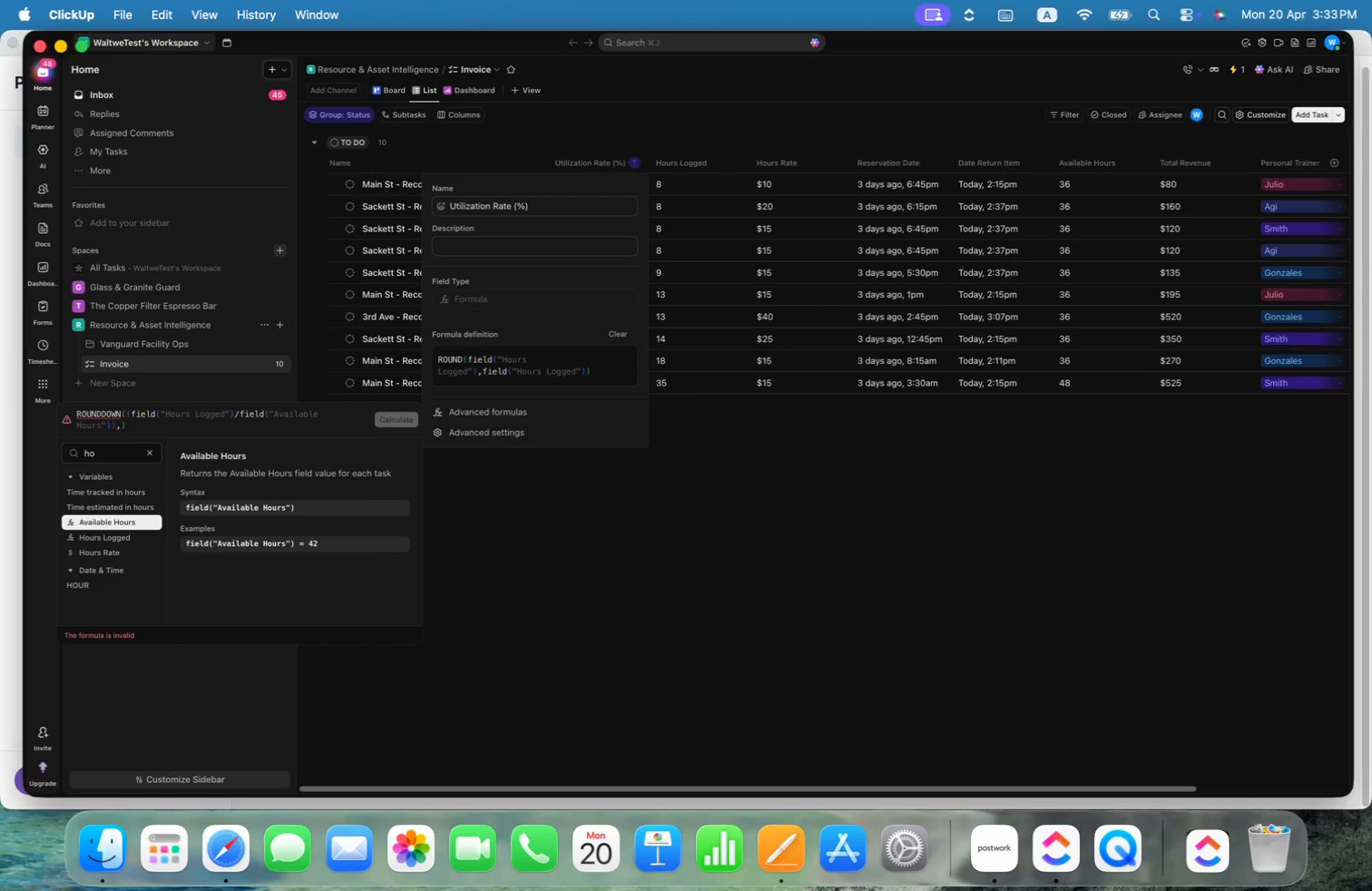 
key(2)
 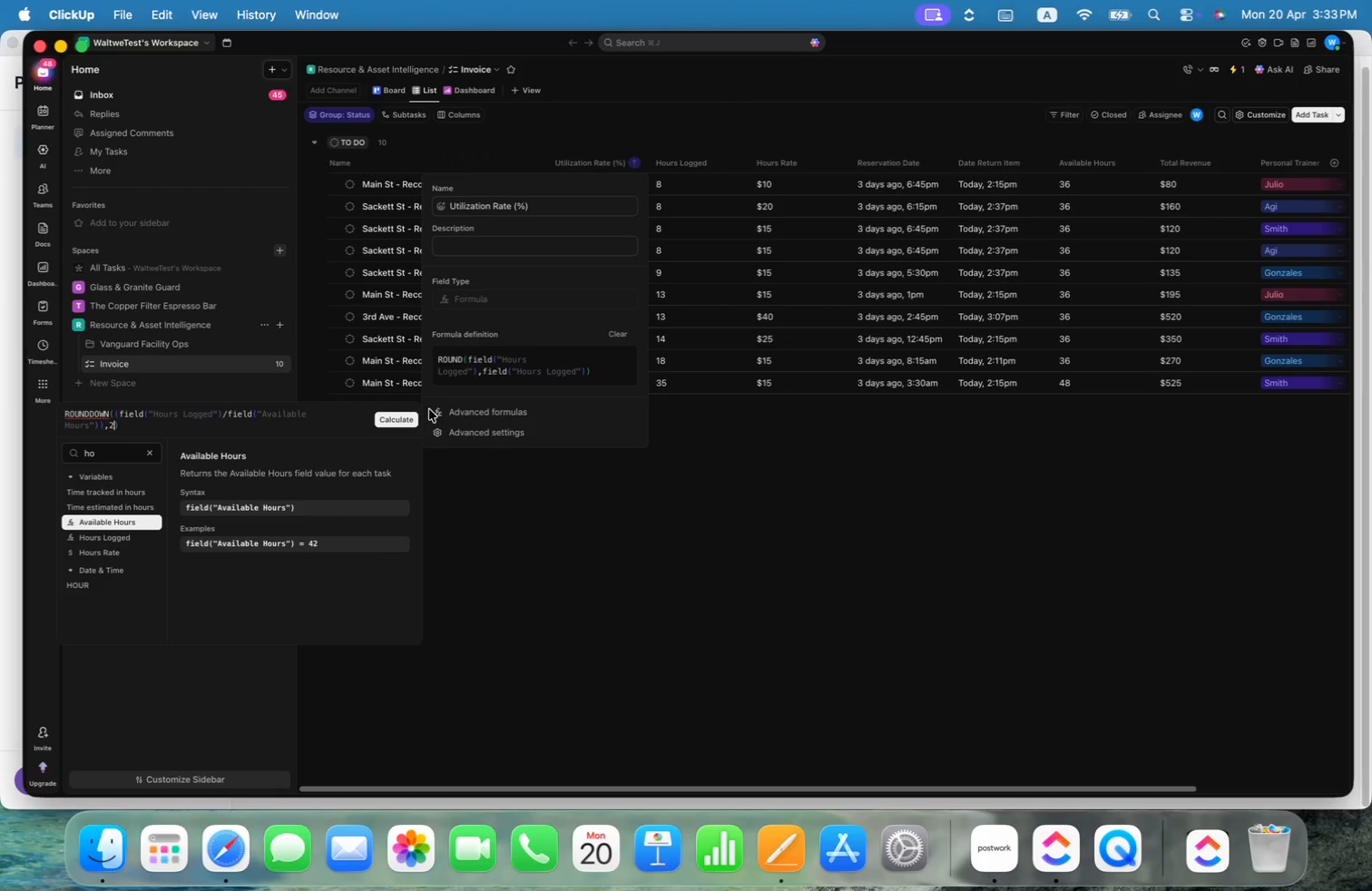 
left_click([407, 418])
 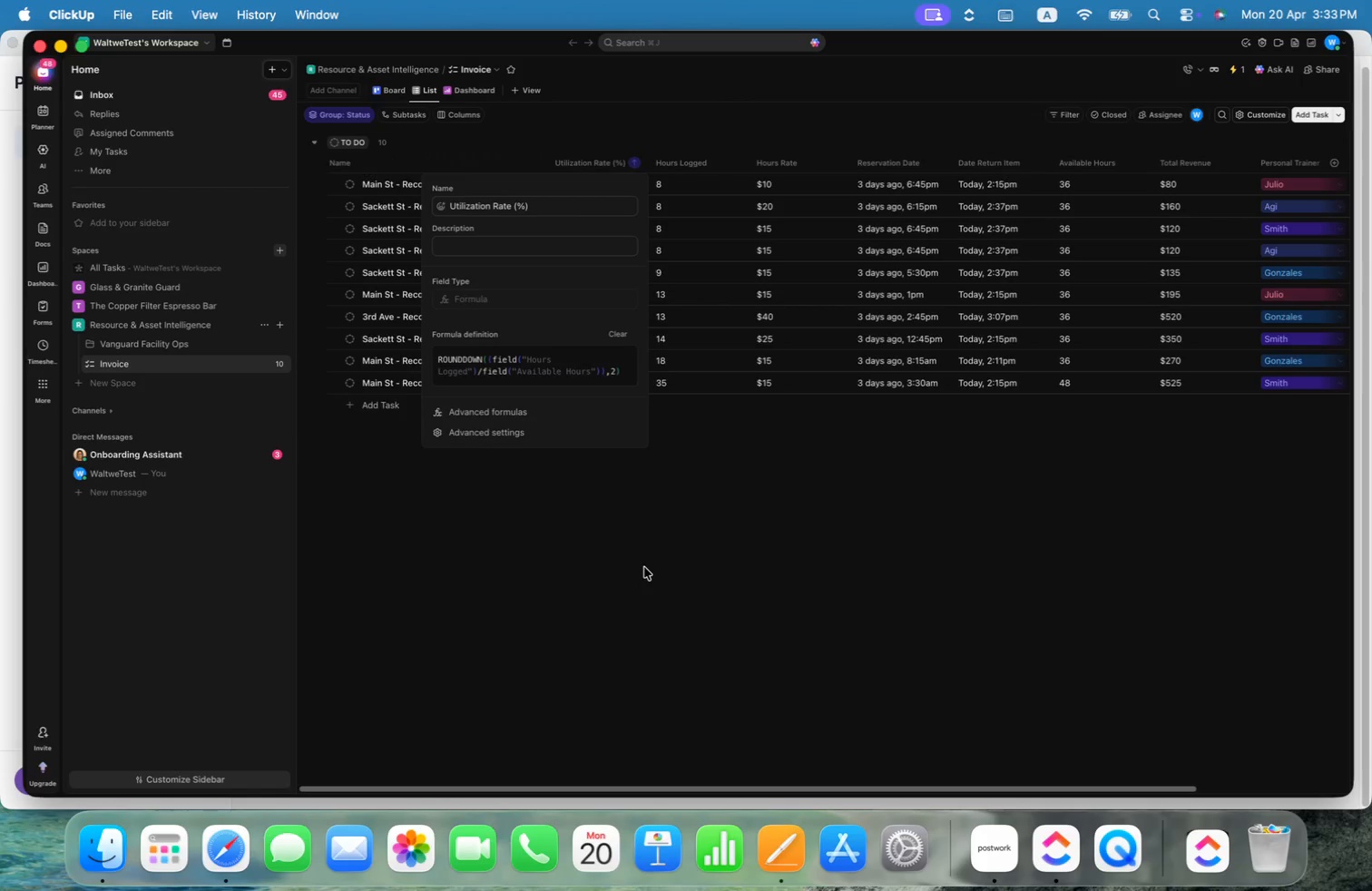 
left_click([644, 567])
 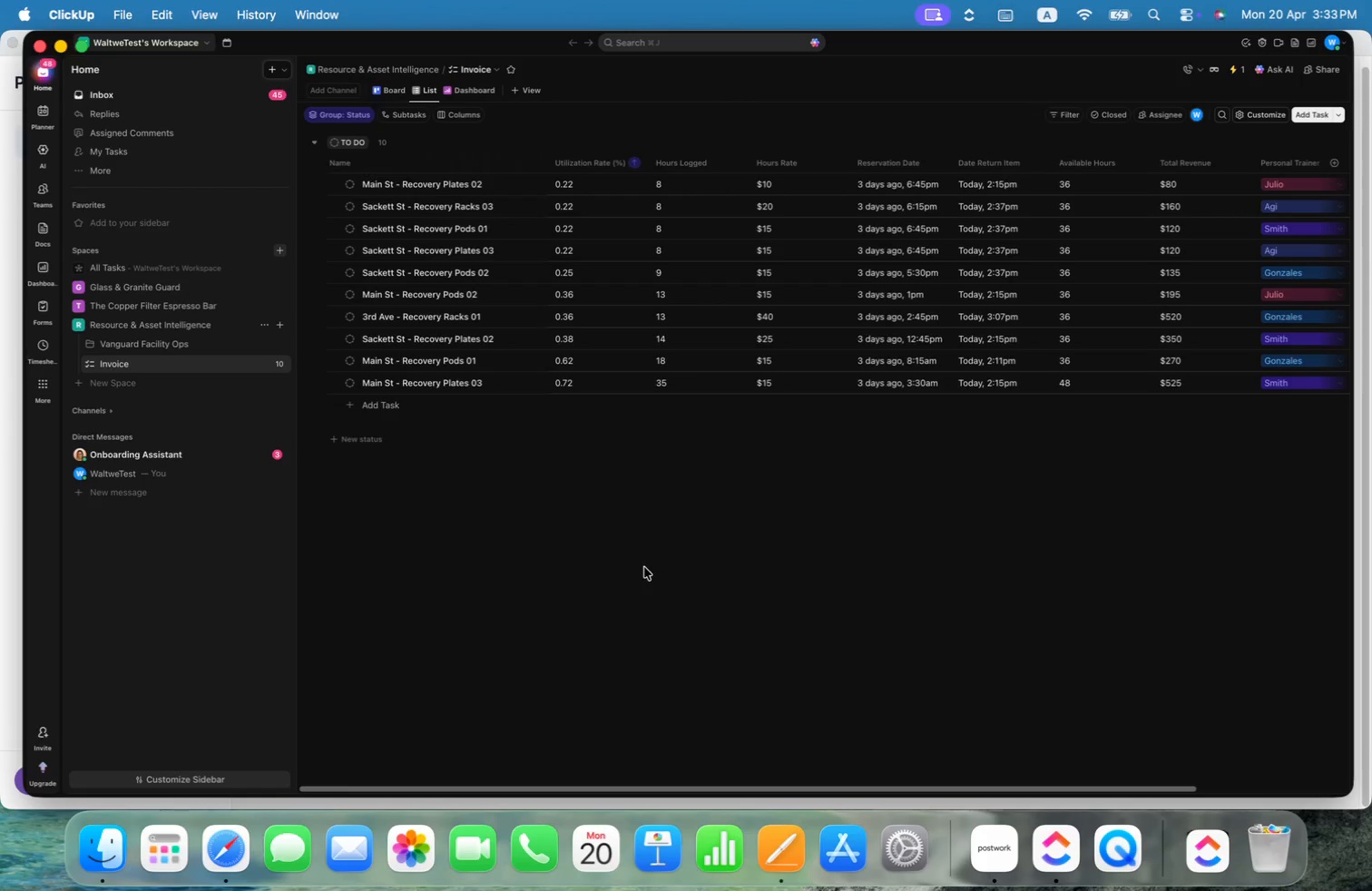 
wait(9.4)
 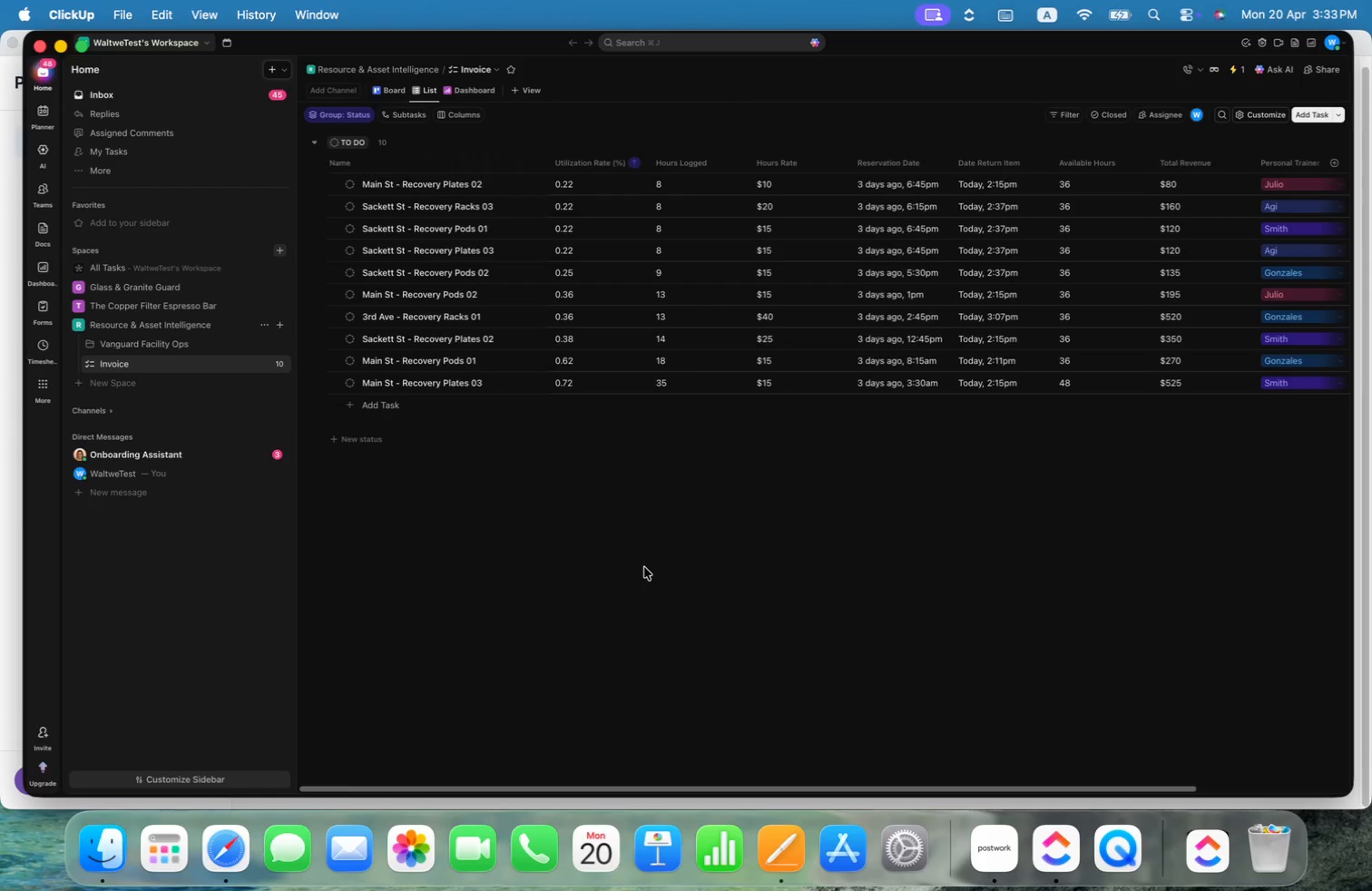 
left_click([88, 338])
 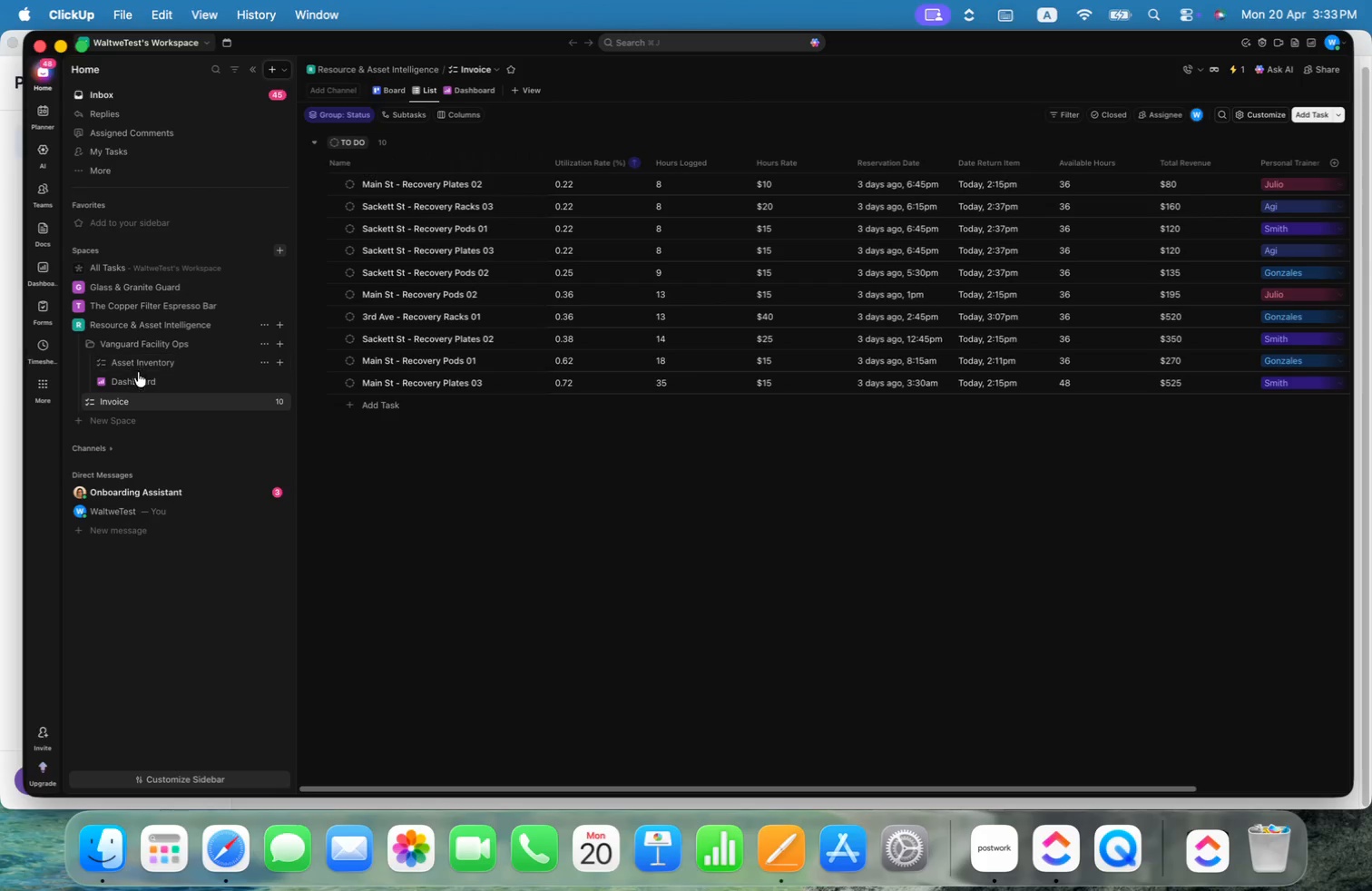 
left_click([139, 379])
 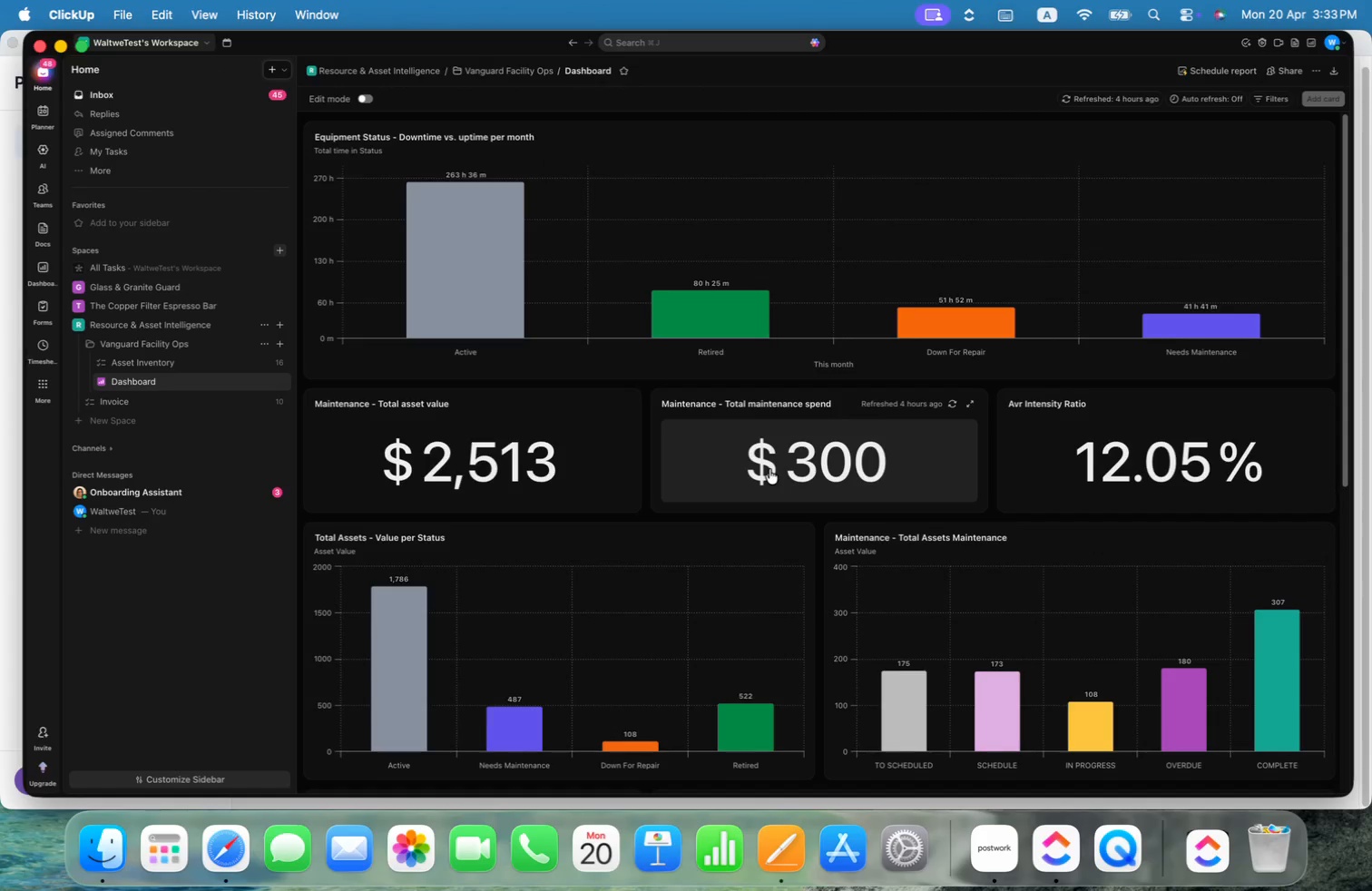 
scroll: coordinate [964, 438], scroll_direction: down, amount: 33.0
 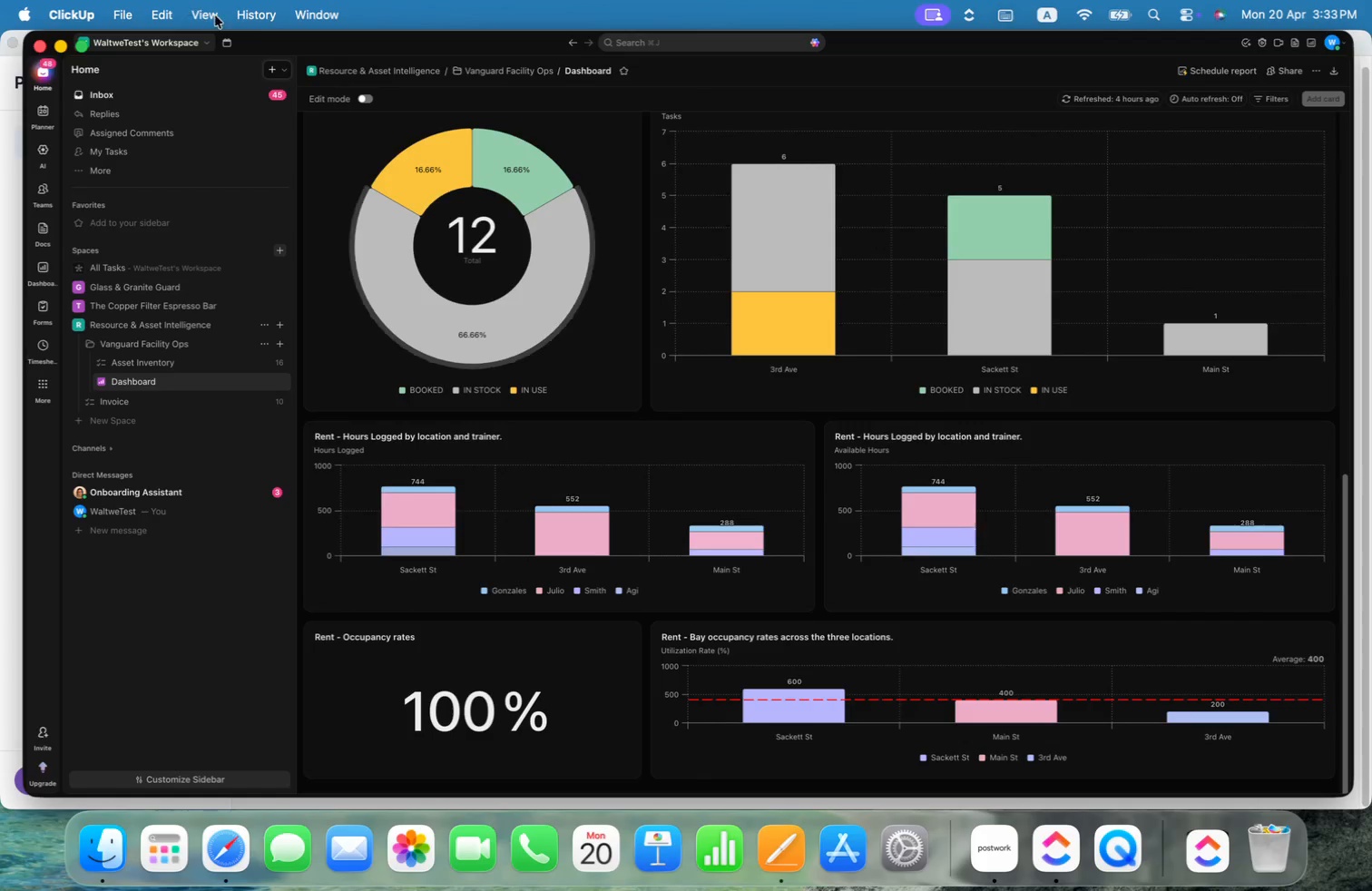 
left_click([203, 19])
 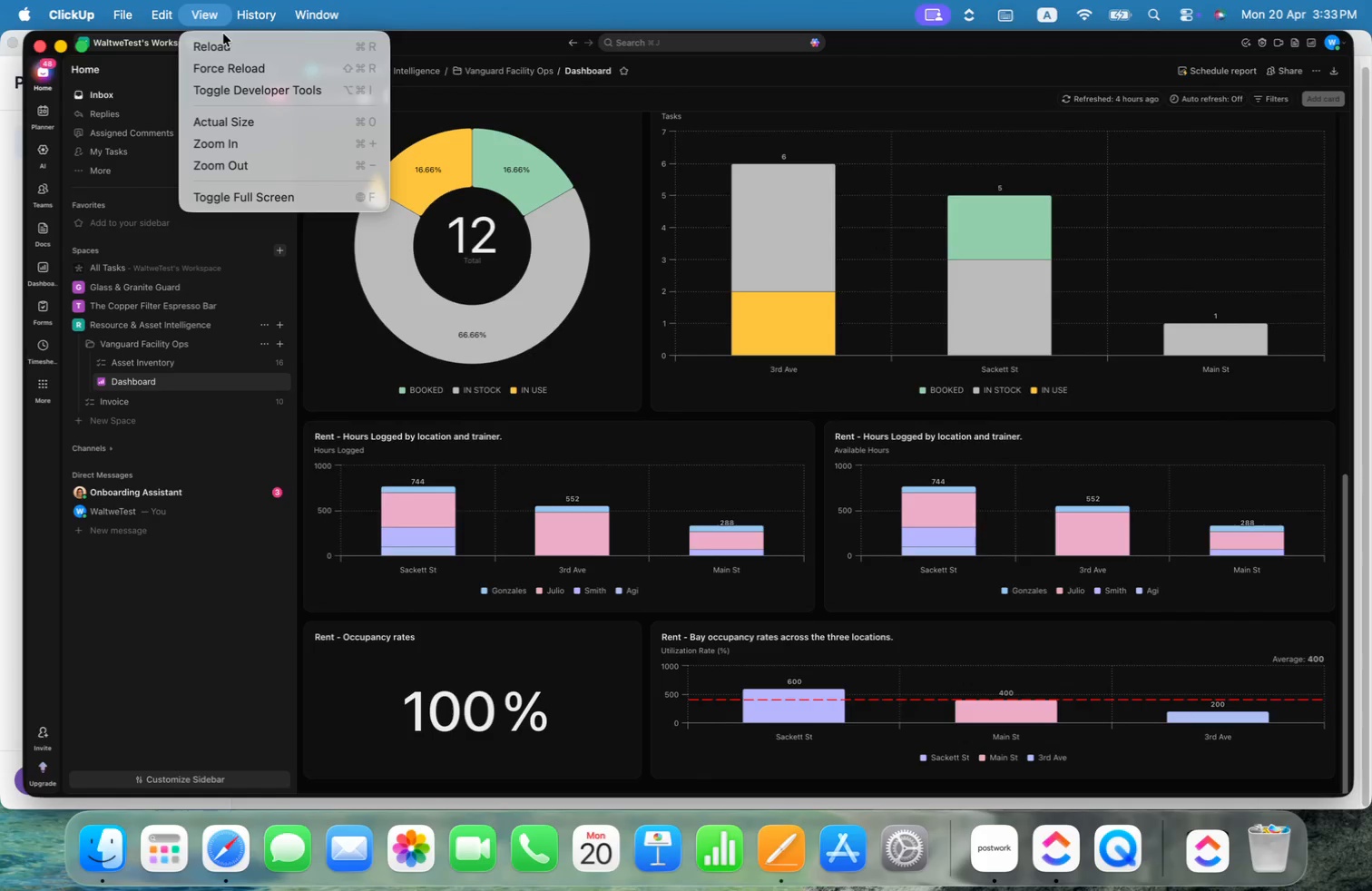 
left_click([222, 44])
 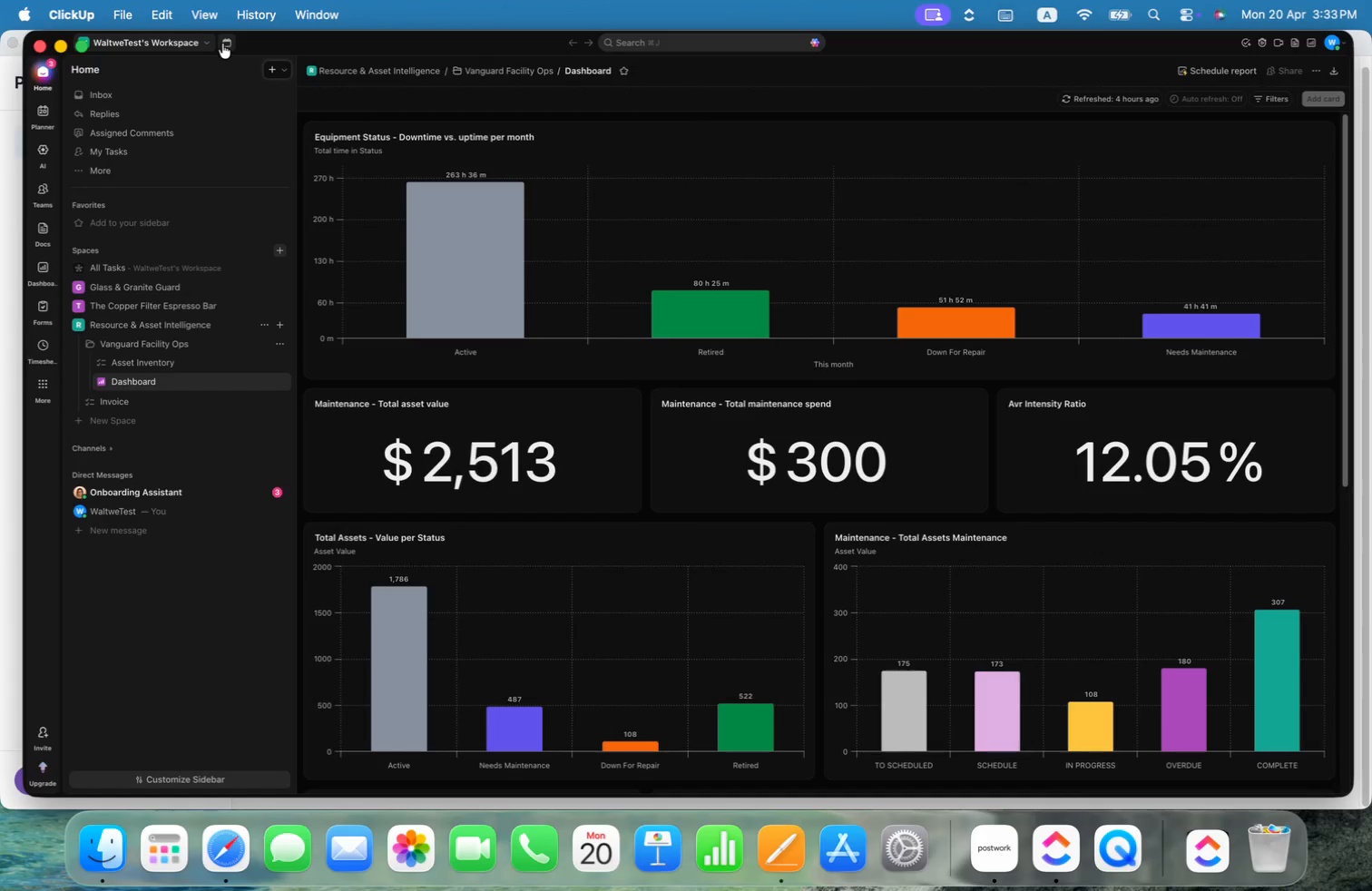 
wait(5.72)
 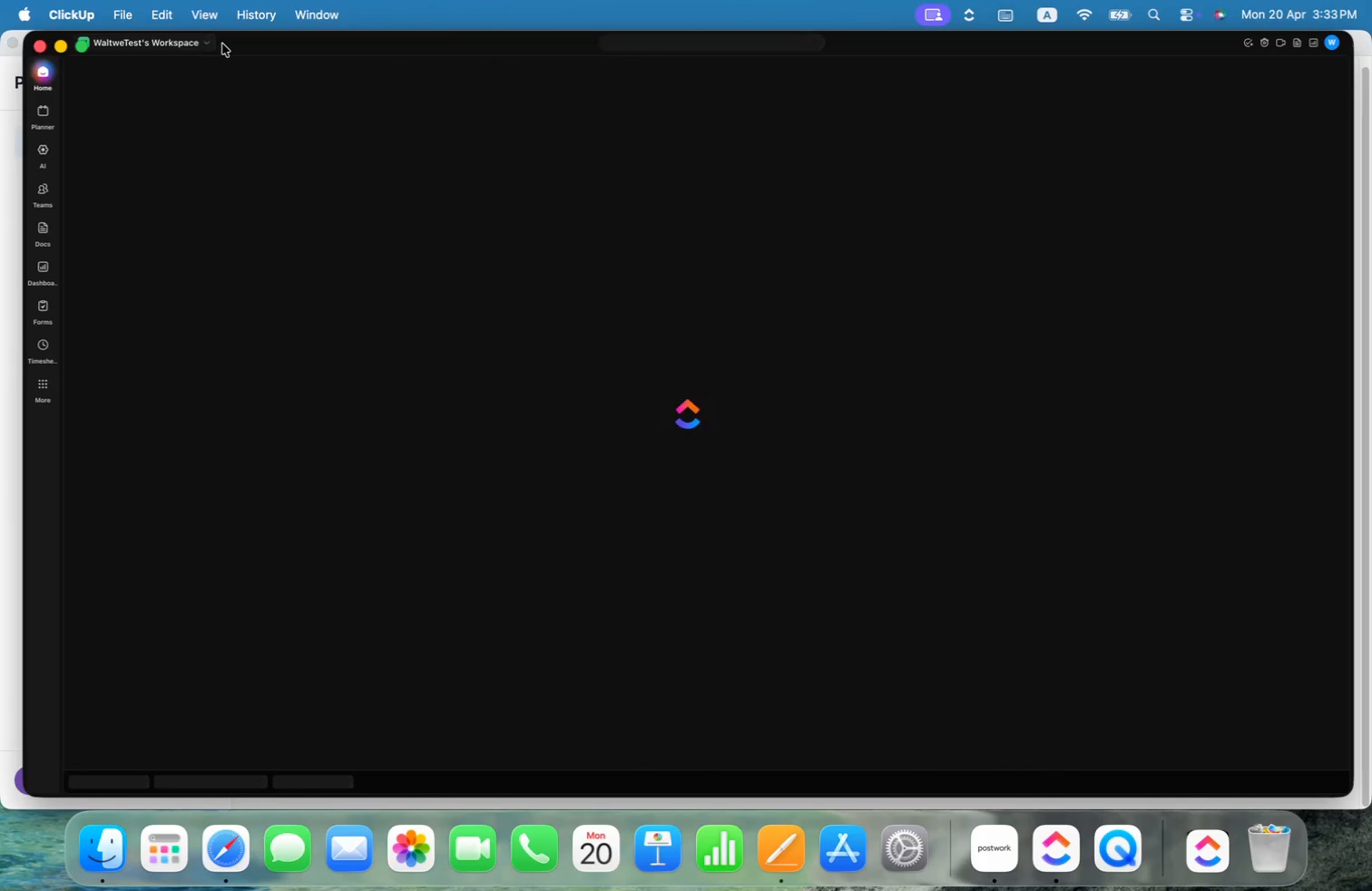 
scroll: coordinate [767, 379], scroll_direction: down, amount: 24.0
 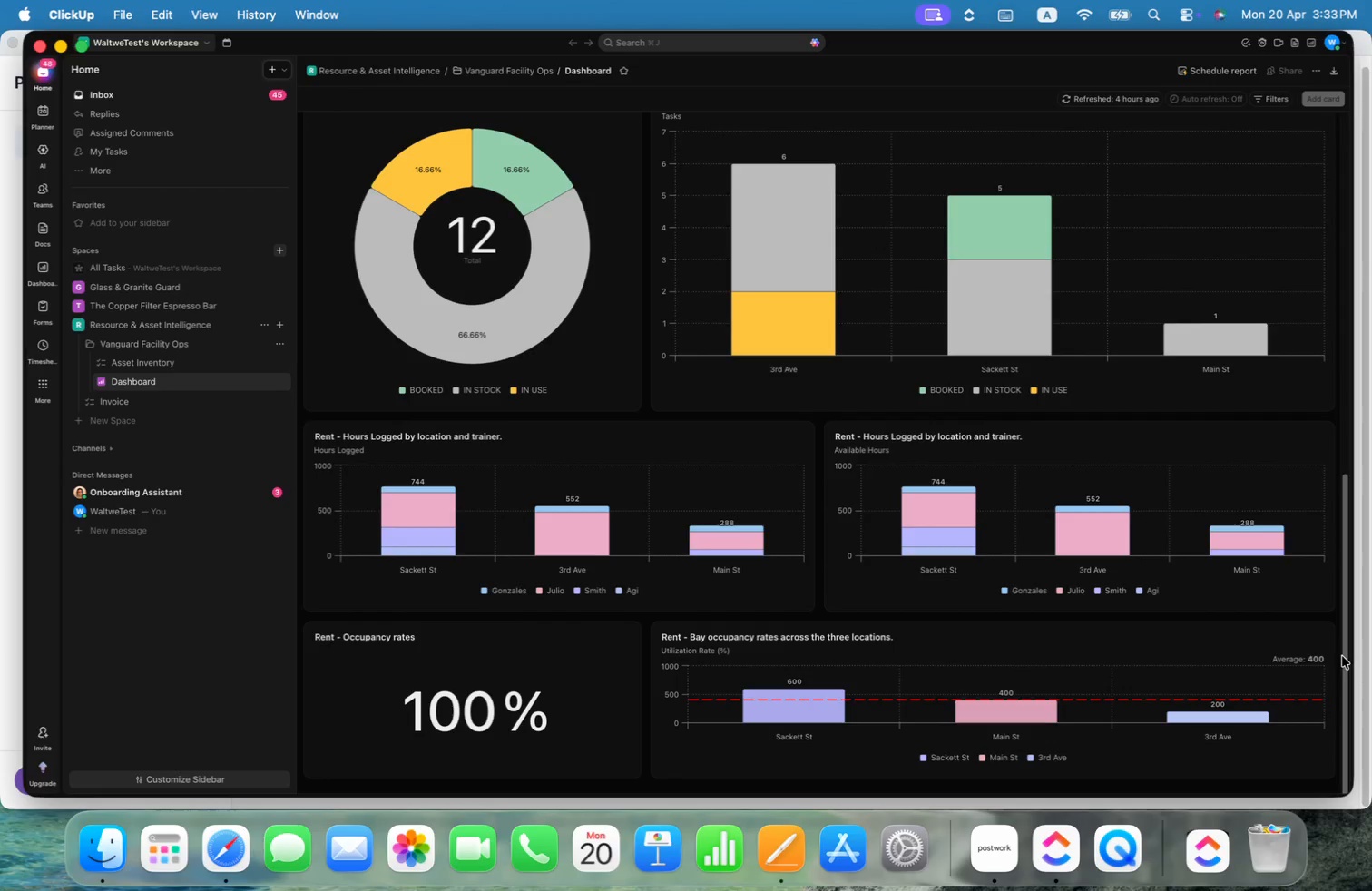 
left_click([1297, 636])
 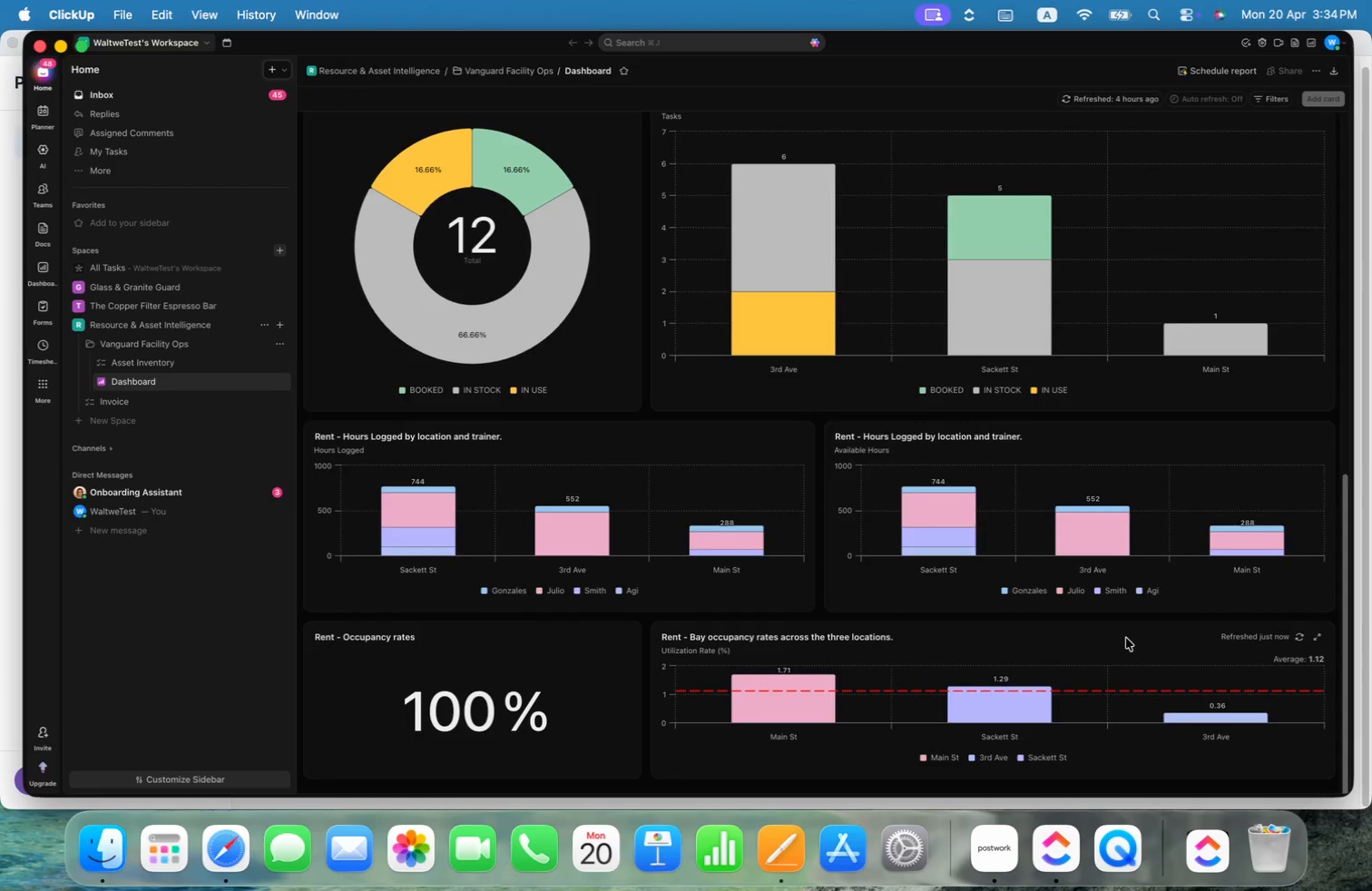 
wait(9.36)
 